 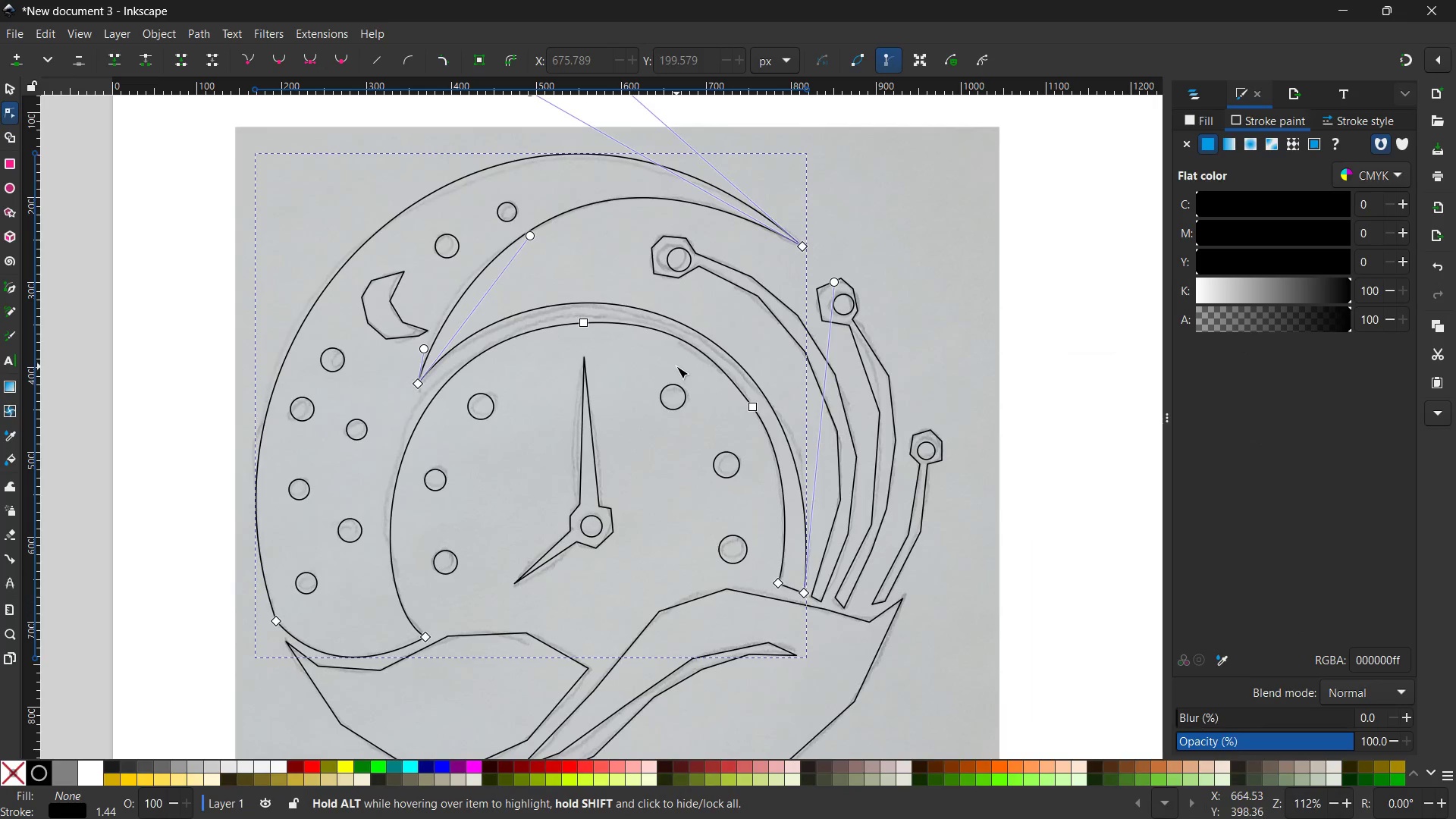 
scroll: coordinate [676, 366], scroll_direction: down, amount: 1.0
 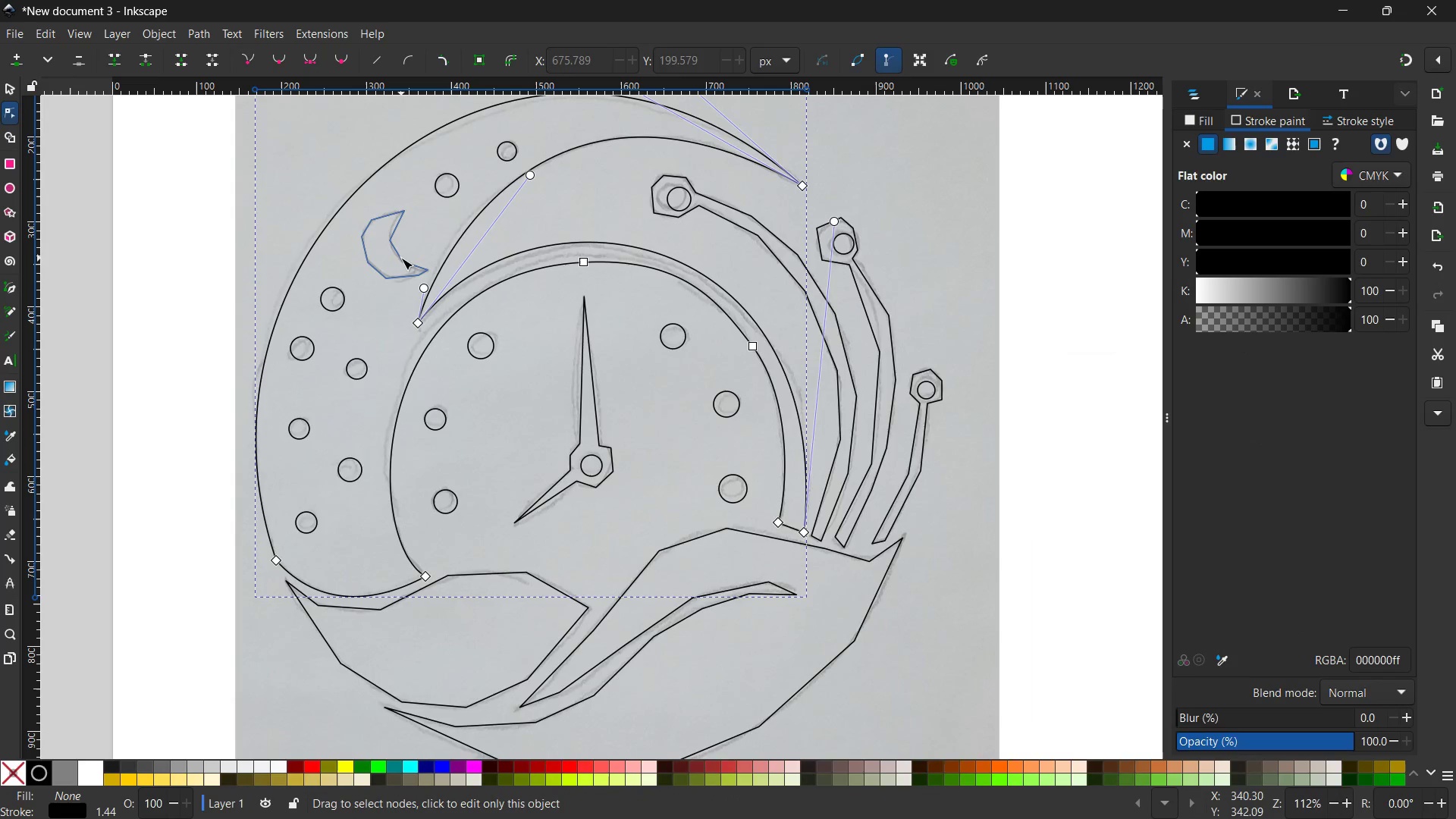 
left_click([401, 258])
 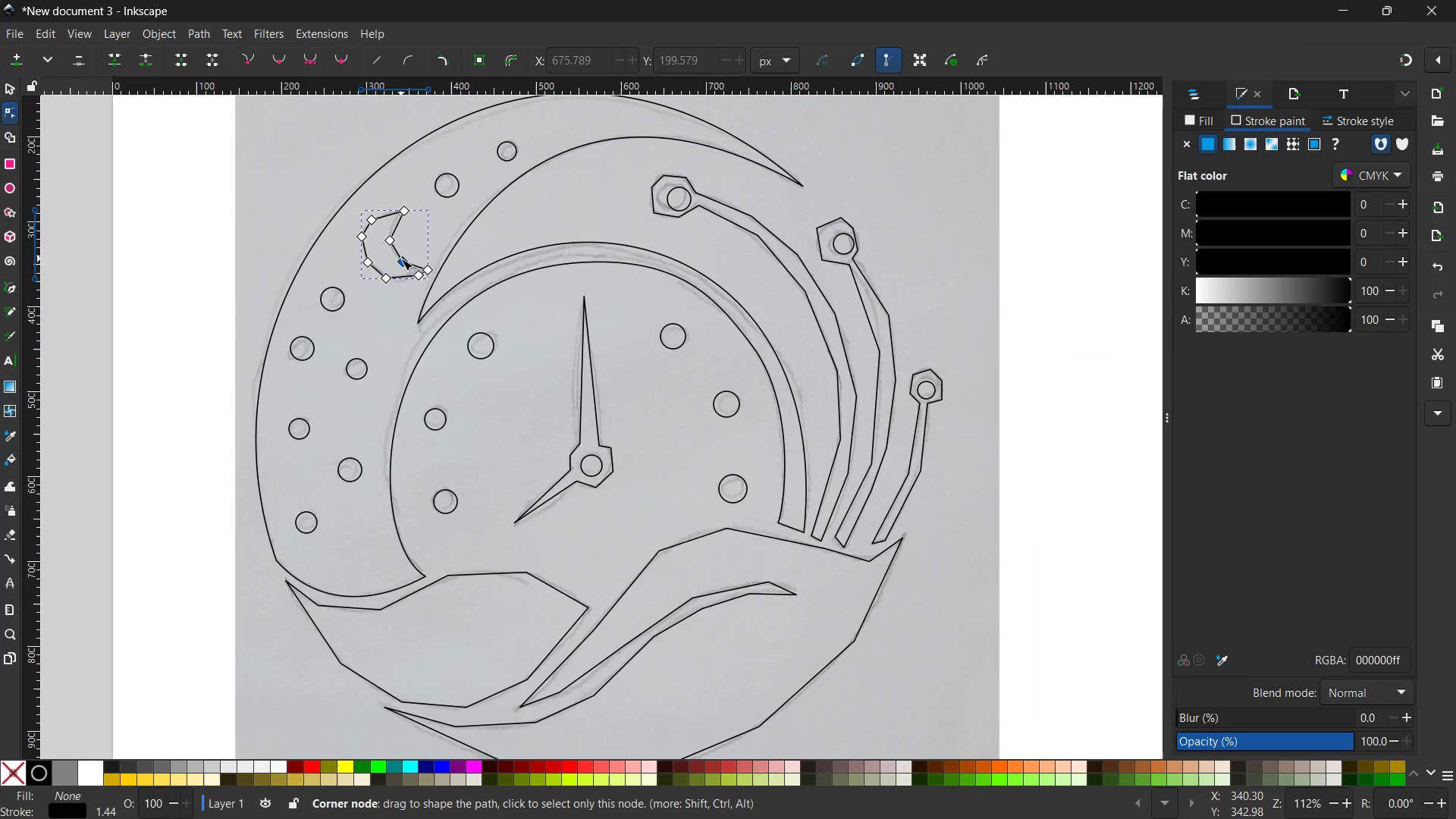 
hold_key(key=ControlLeft, duration=0.41)
scroll: coordinate [403, 263], scroll_direction: up, amount: 4.0
 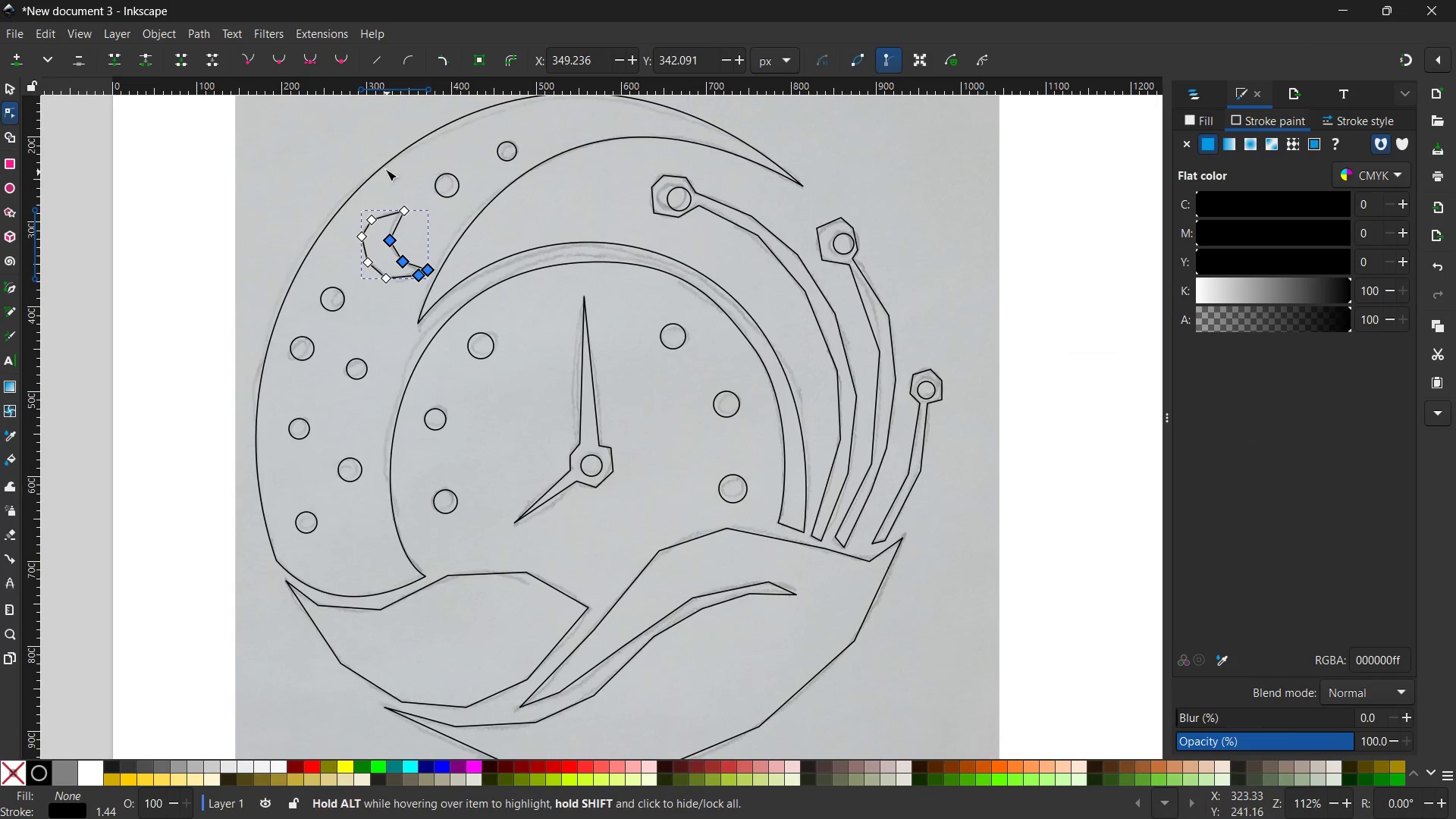 
key(Control+ControlLeft)
 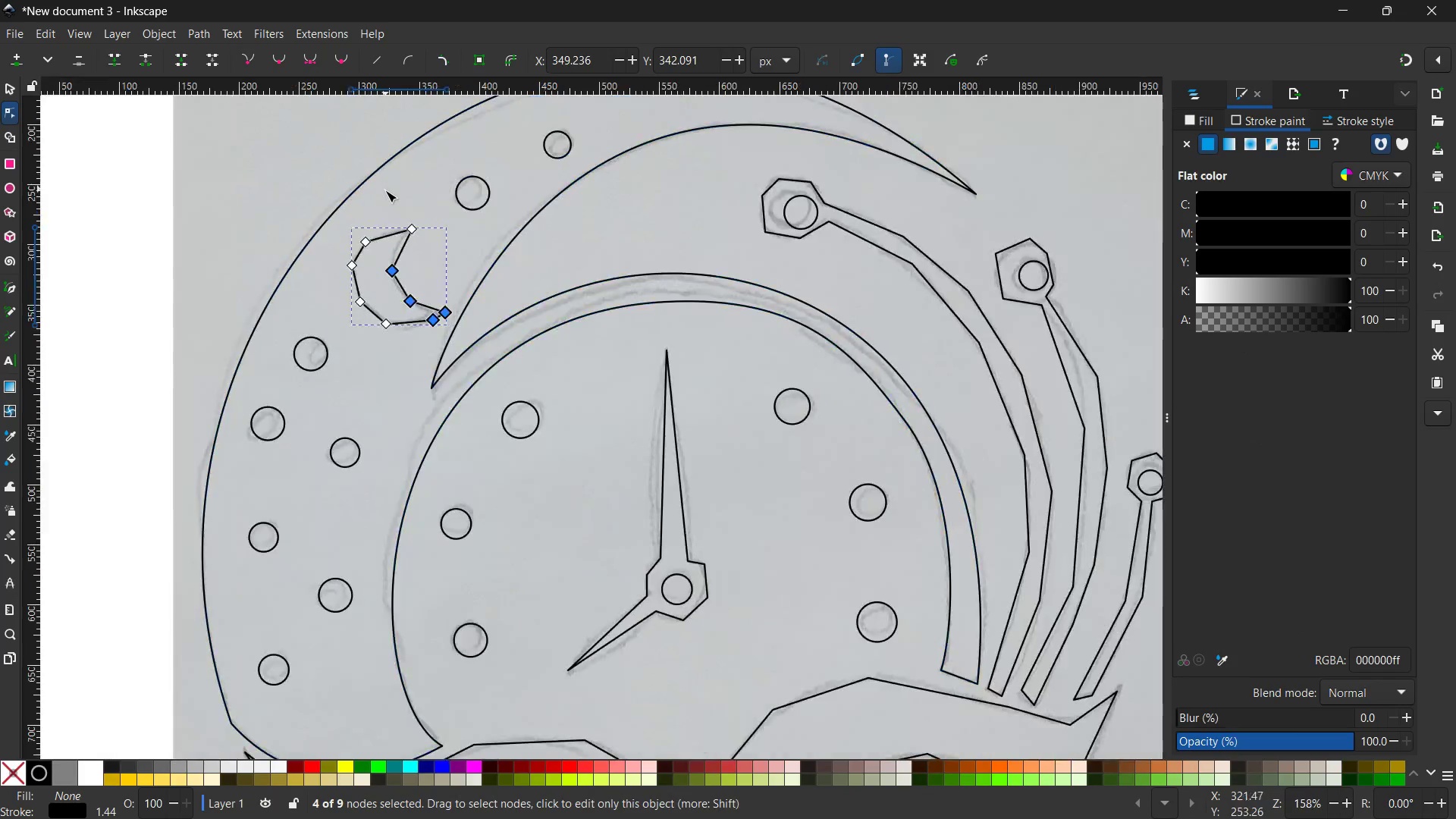 
scroll: coordinate [384, 168], scroll_direction: up, amount: 1.0
 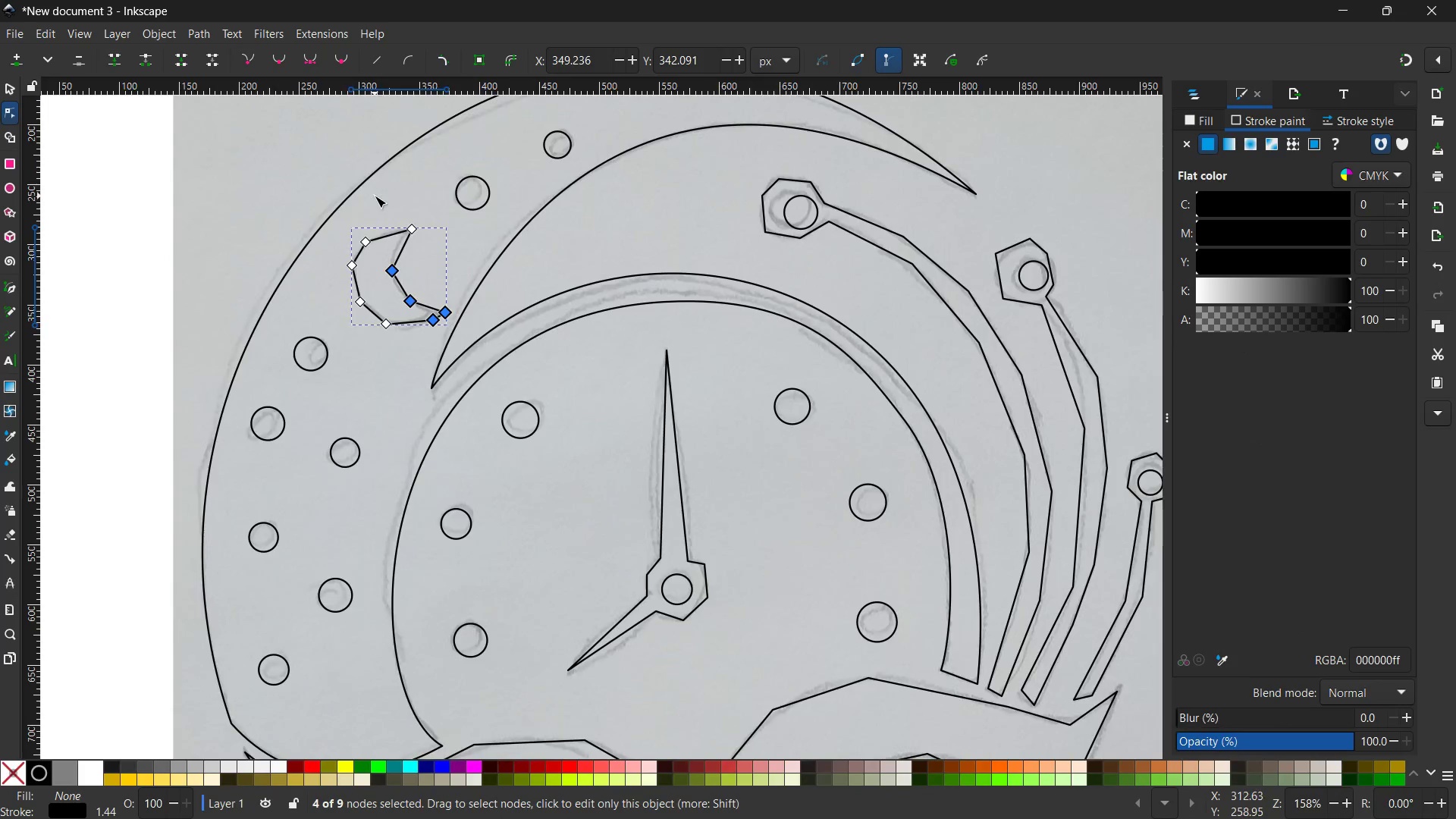 
hold_key(key=ControlLeft, duration=0.66)
scroll: coordinate [375, 196], scroll_direction: up, amount: 3.0
 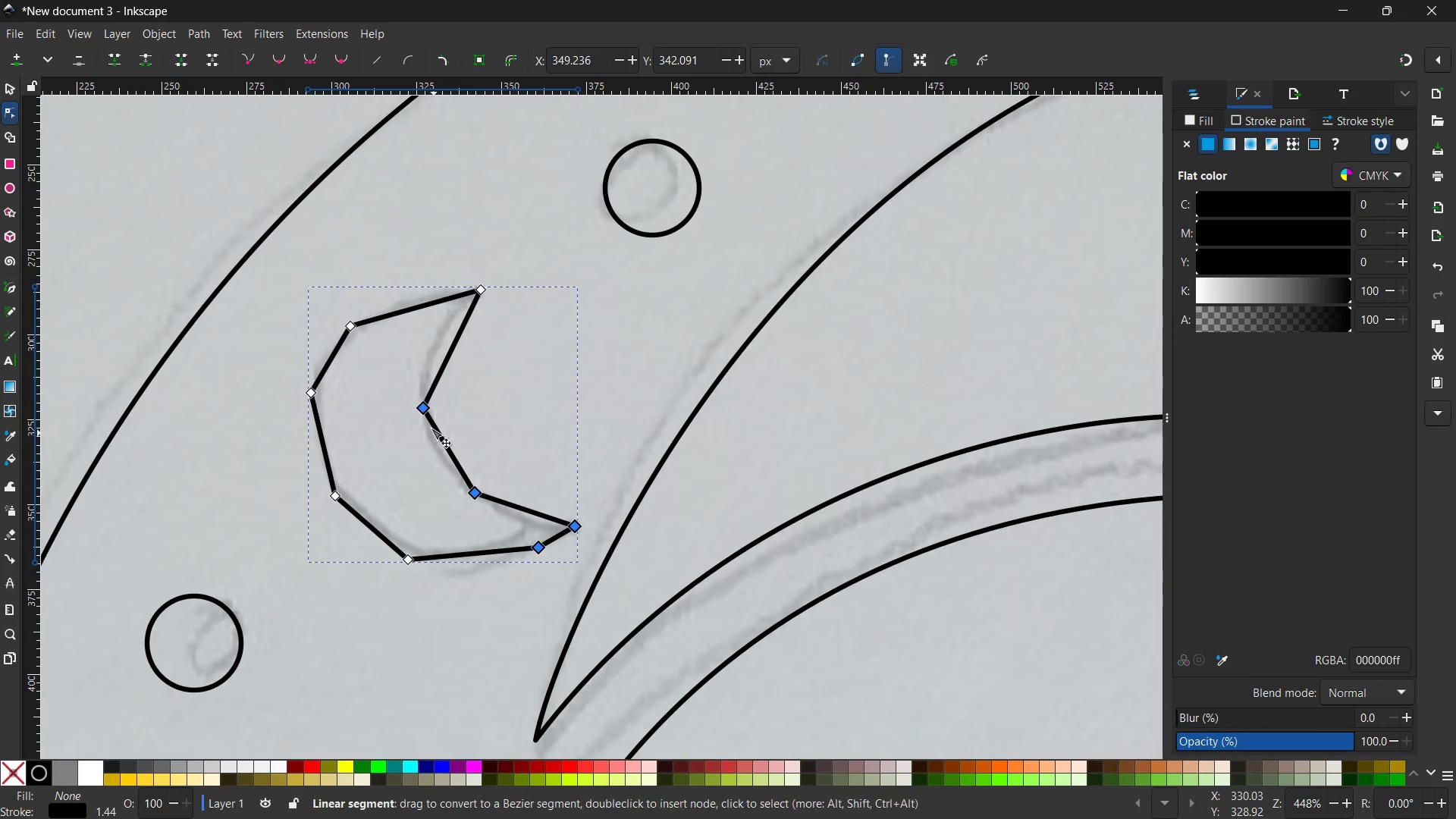 
left_click([424, 407])
 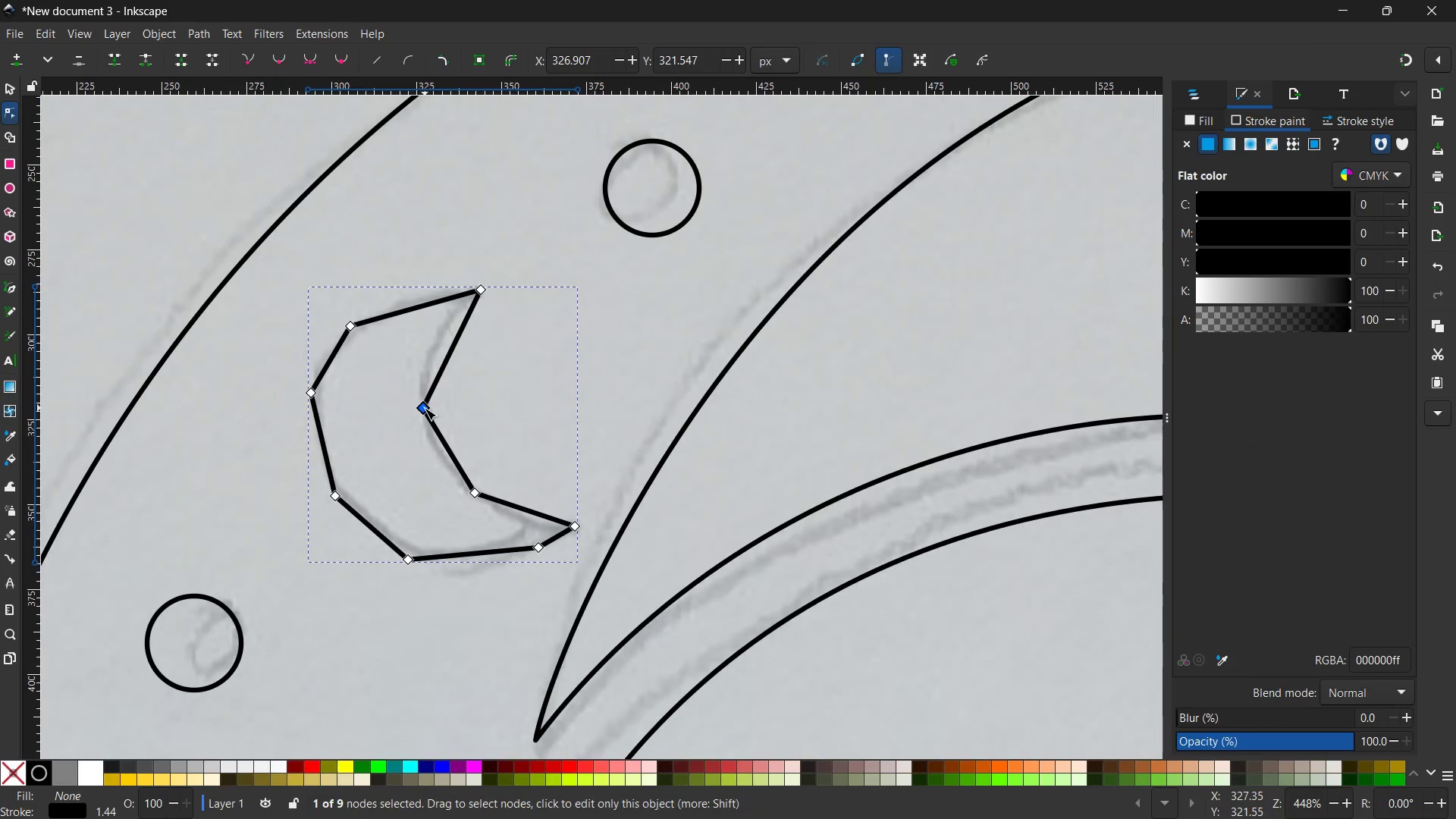 
key(Backspace)
 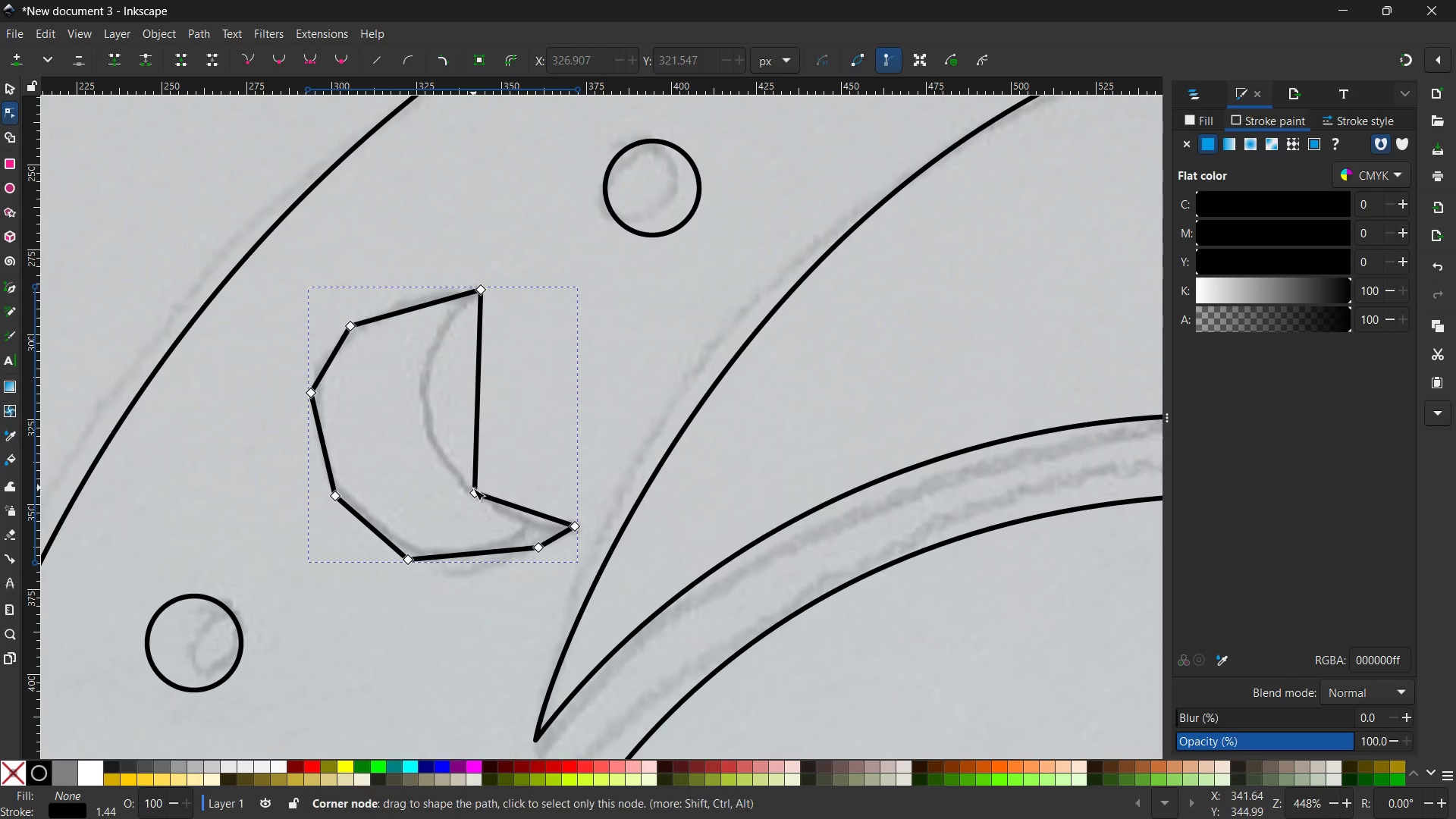 
left_click([473, 489])
 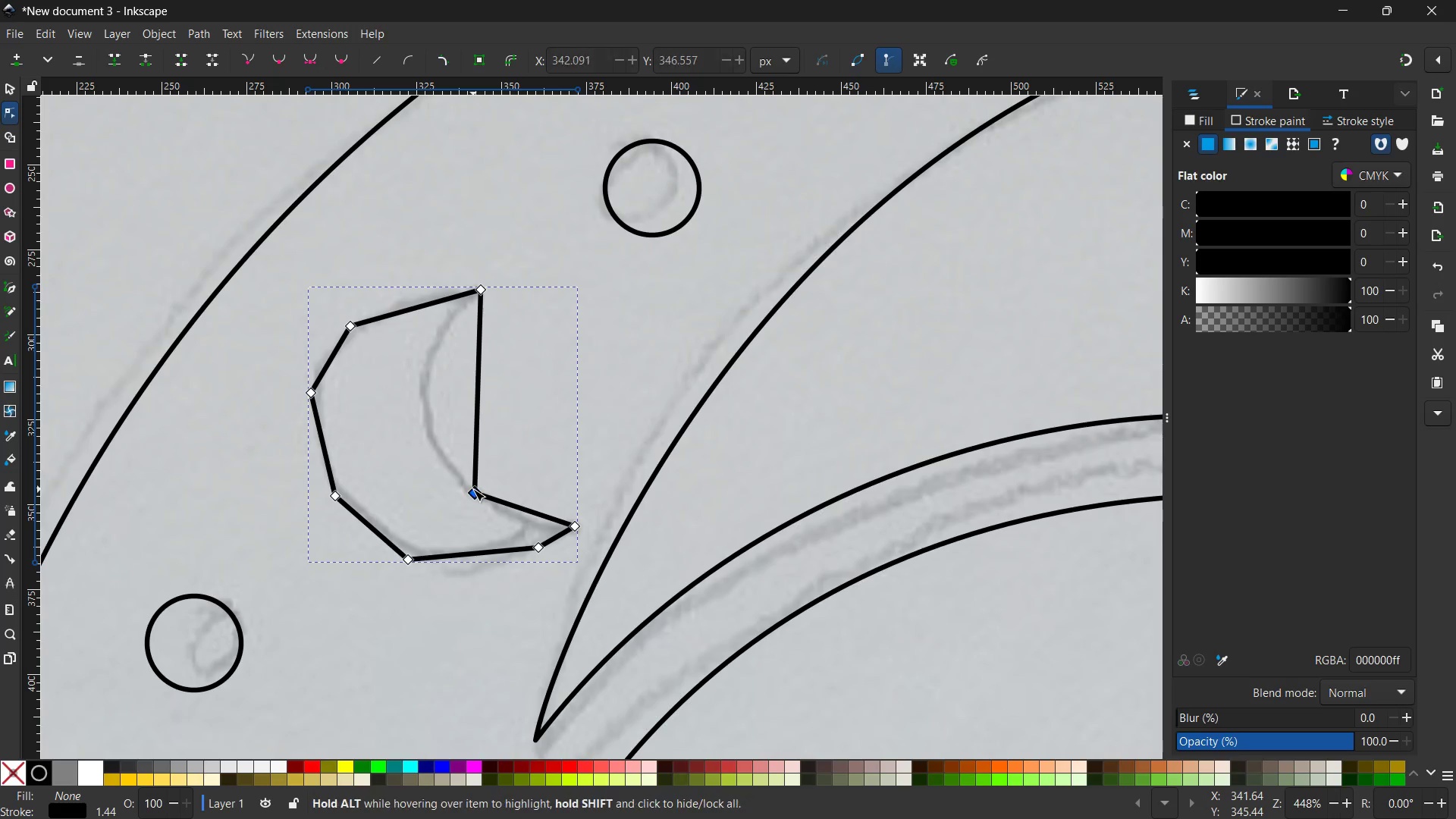 
key(Backspace)
 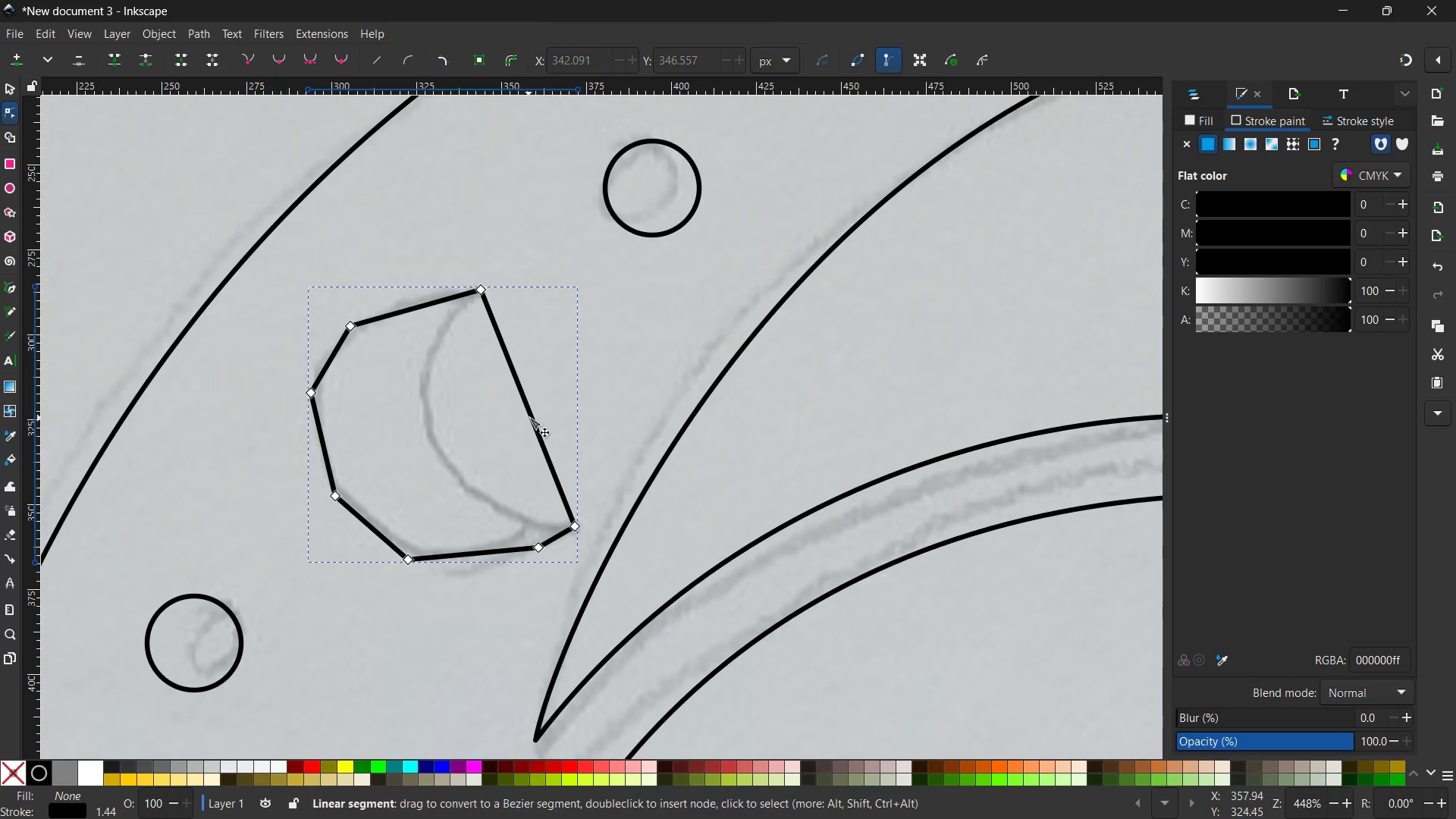 
left_click_drag(start_coordinate=[529, 416], to_coordinate=[431, 431])
 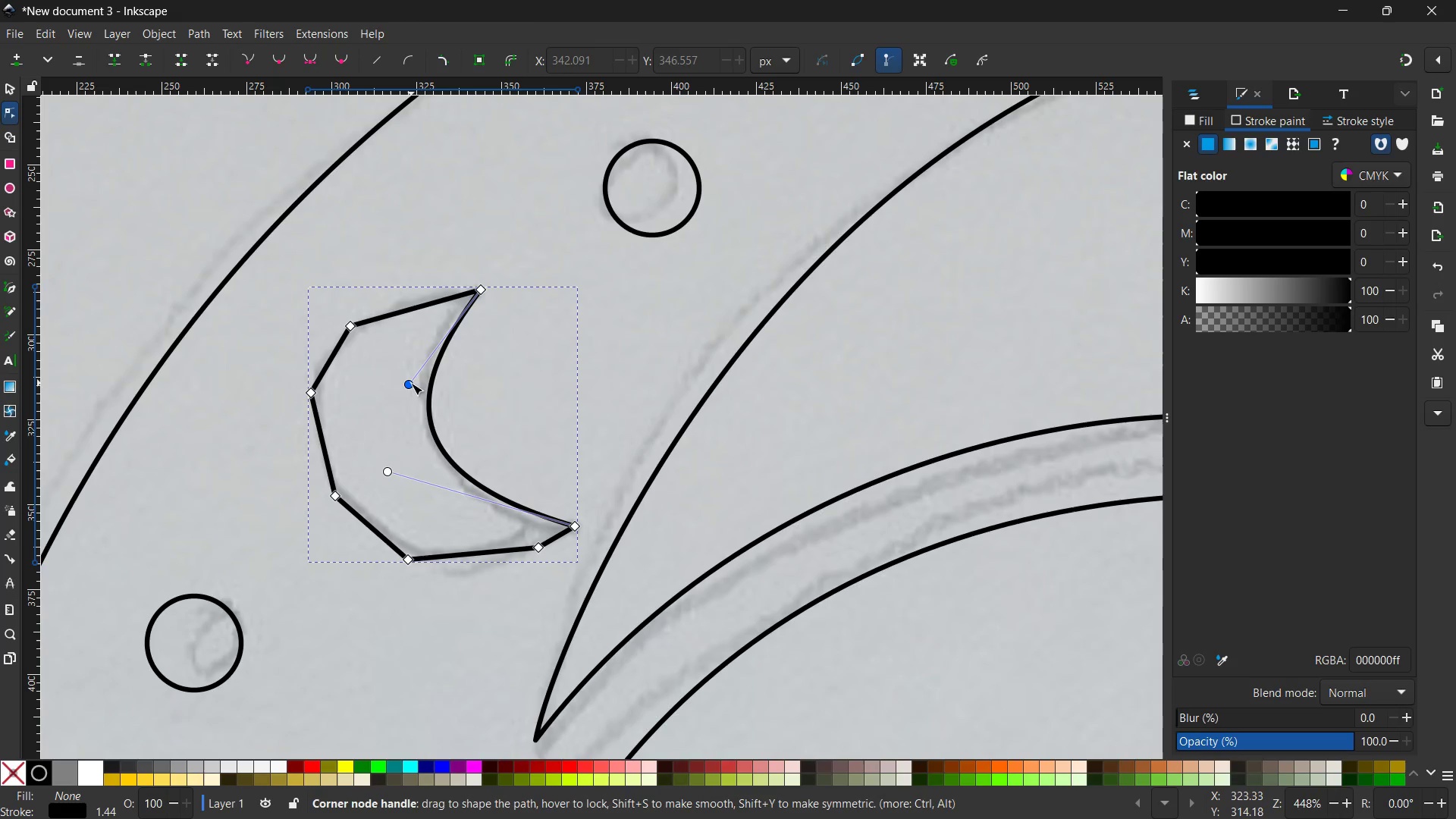 
left_click_drag(start_coordinate=[410, 384], to_coordinate=[406, 359])
 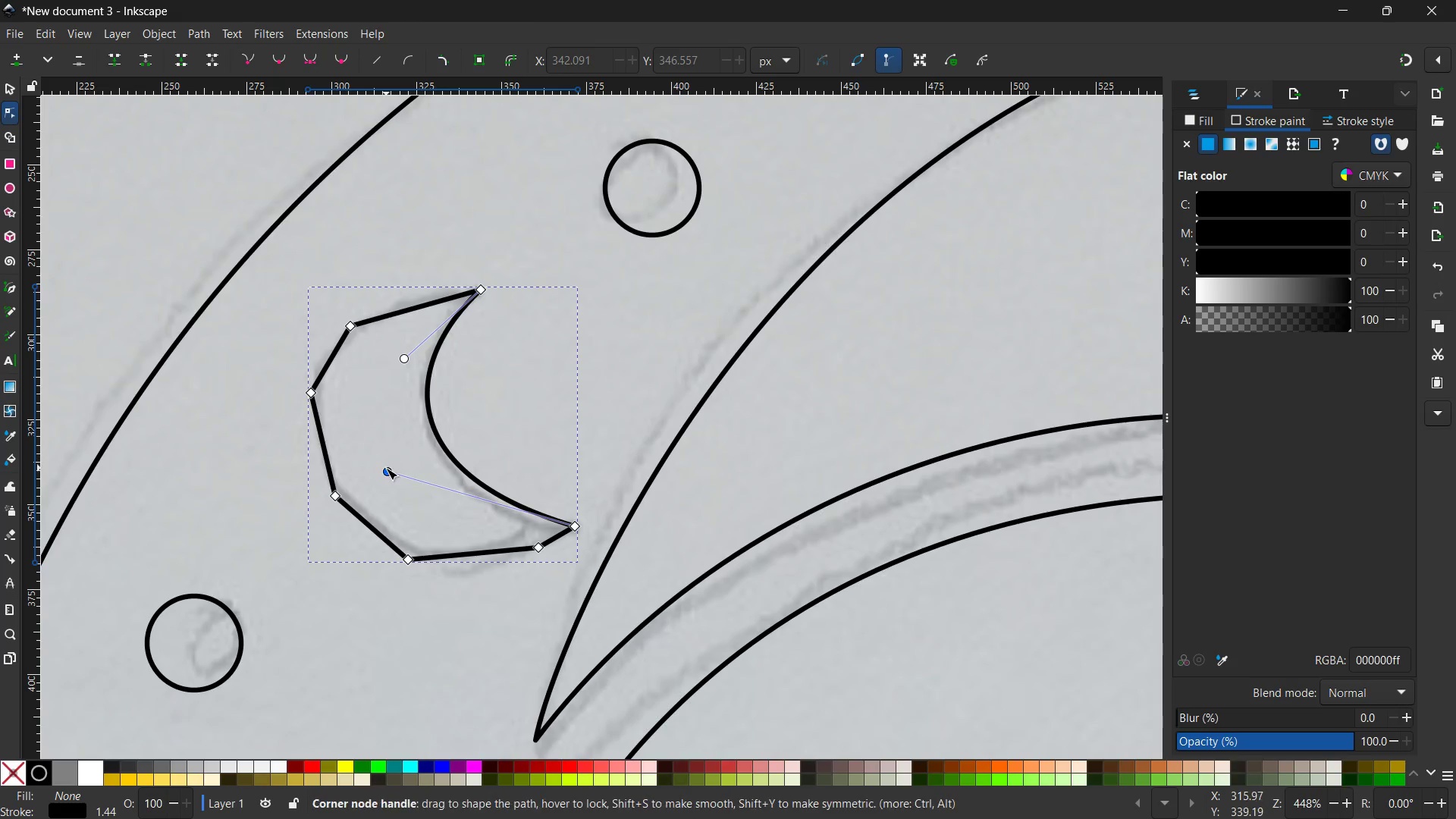 
left_click_drag(start_coordinate=[386, 468], to_coordinate=[394, 509])
 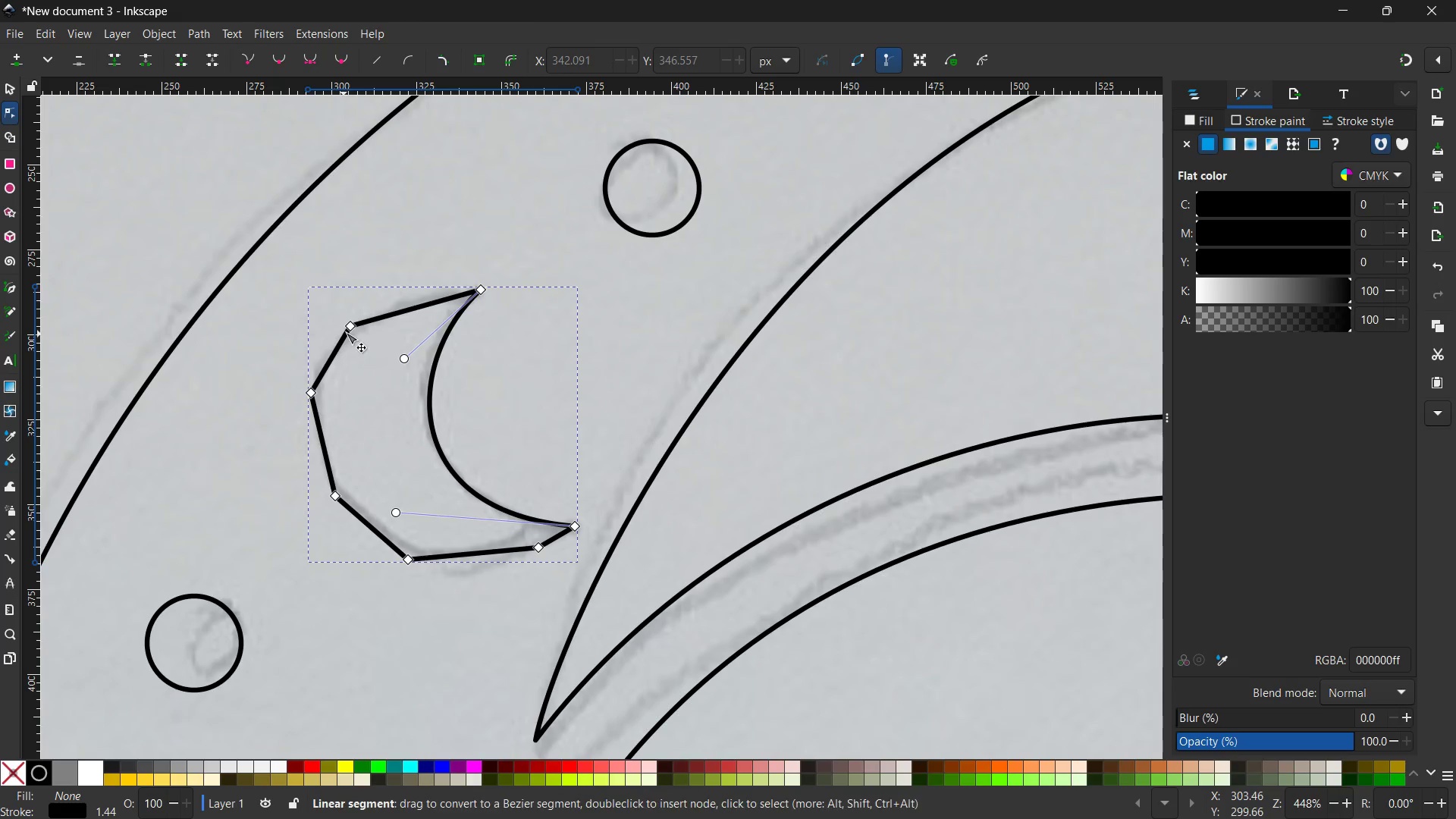 
left_click([352, 328])
 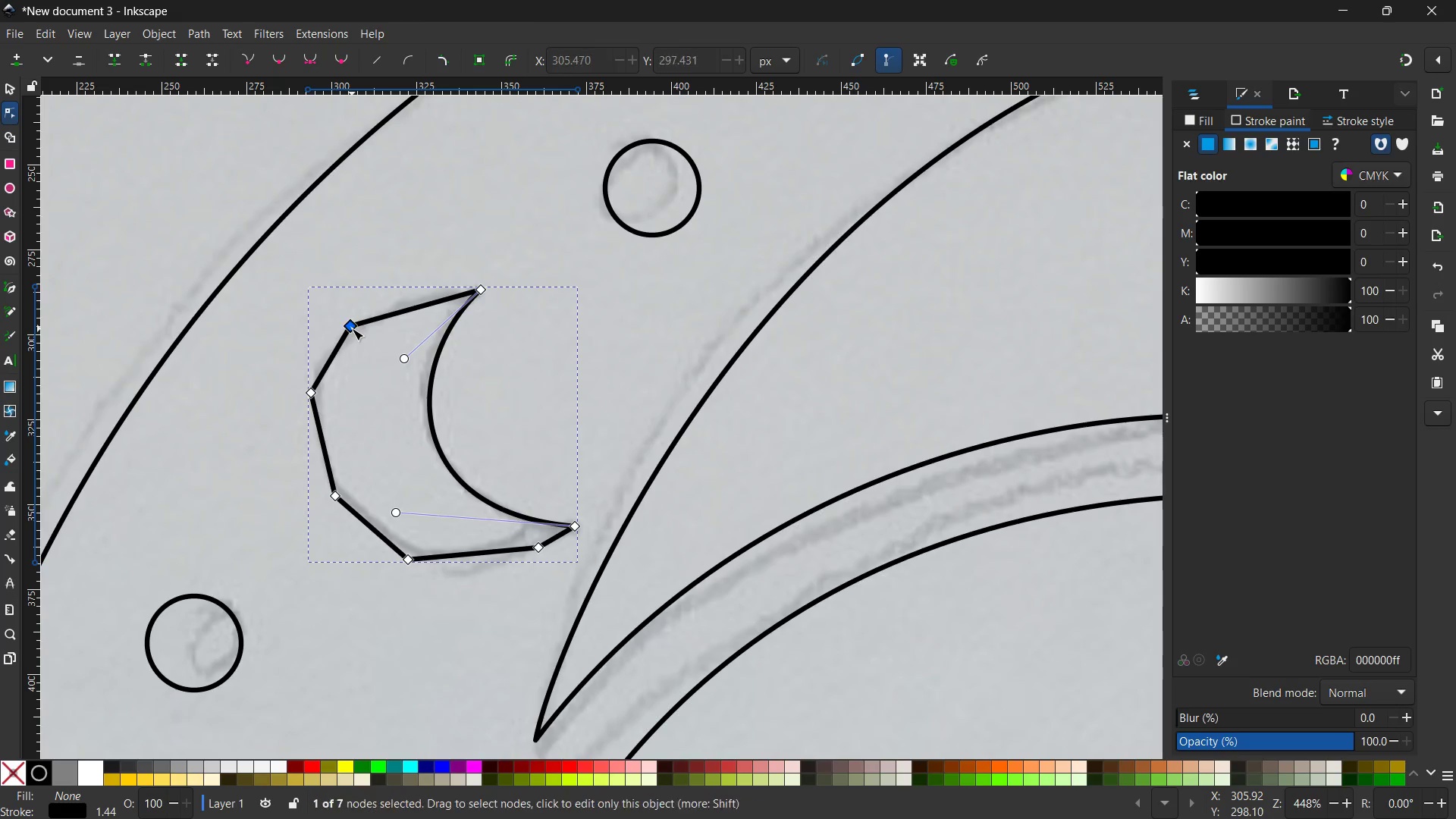 
key(Backspace)
 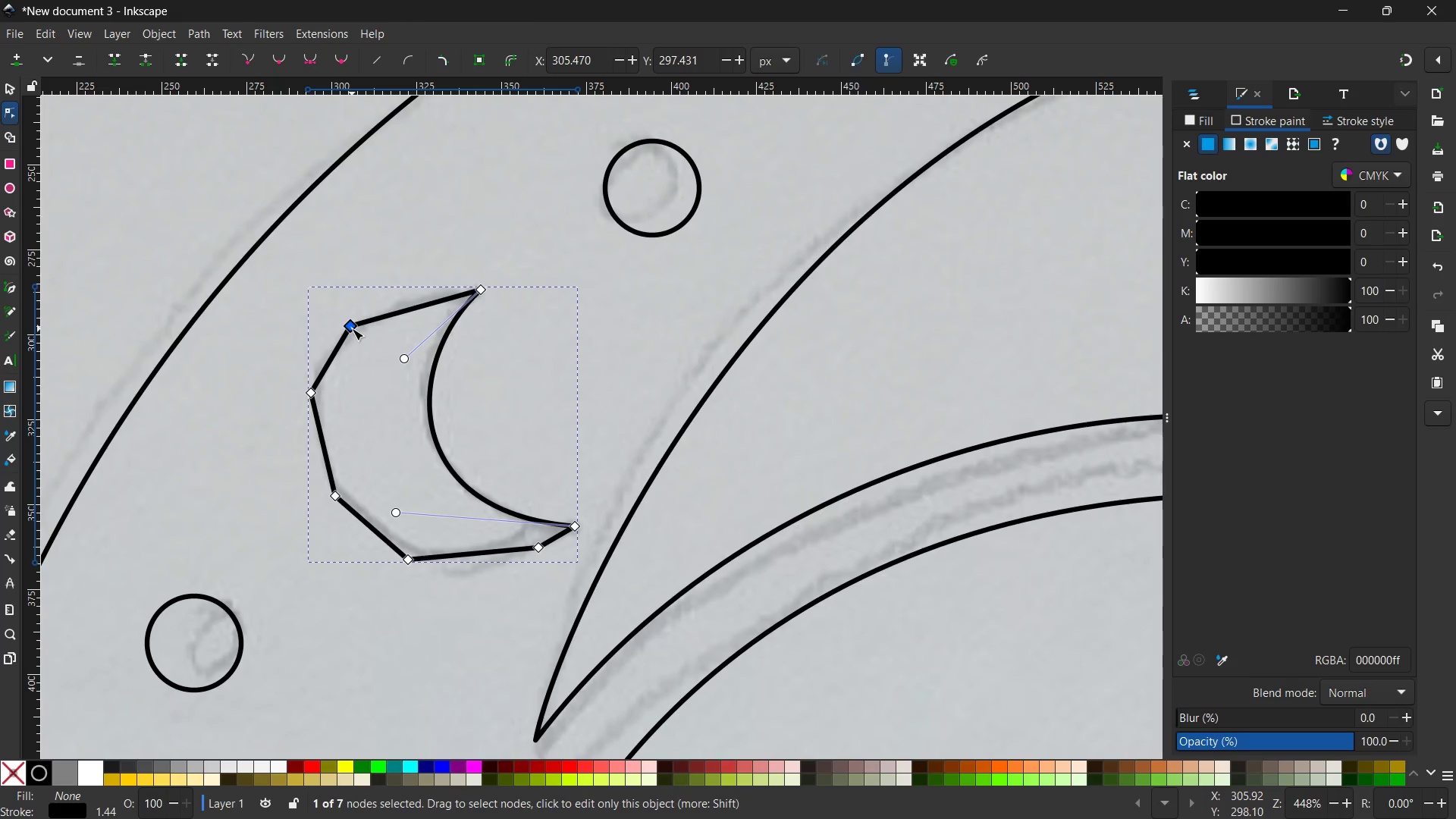 
key(Backspace)
 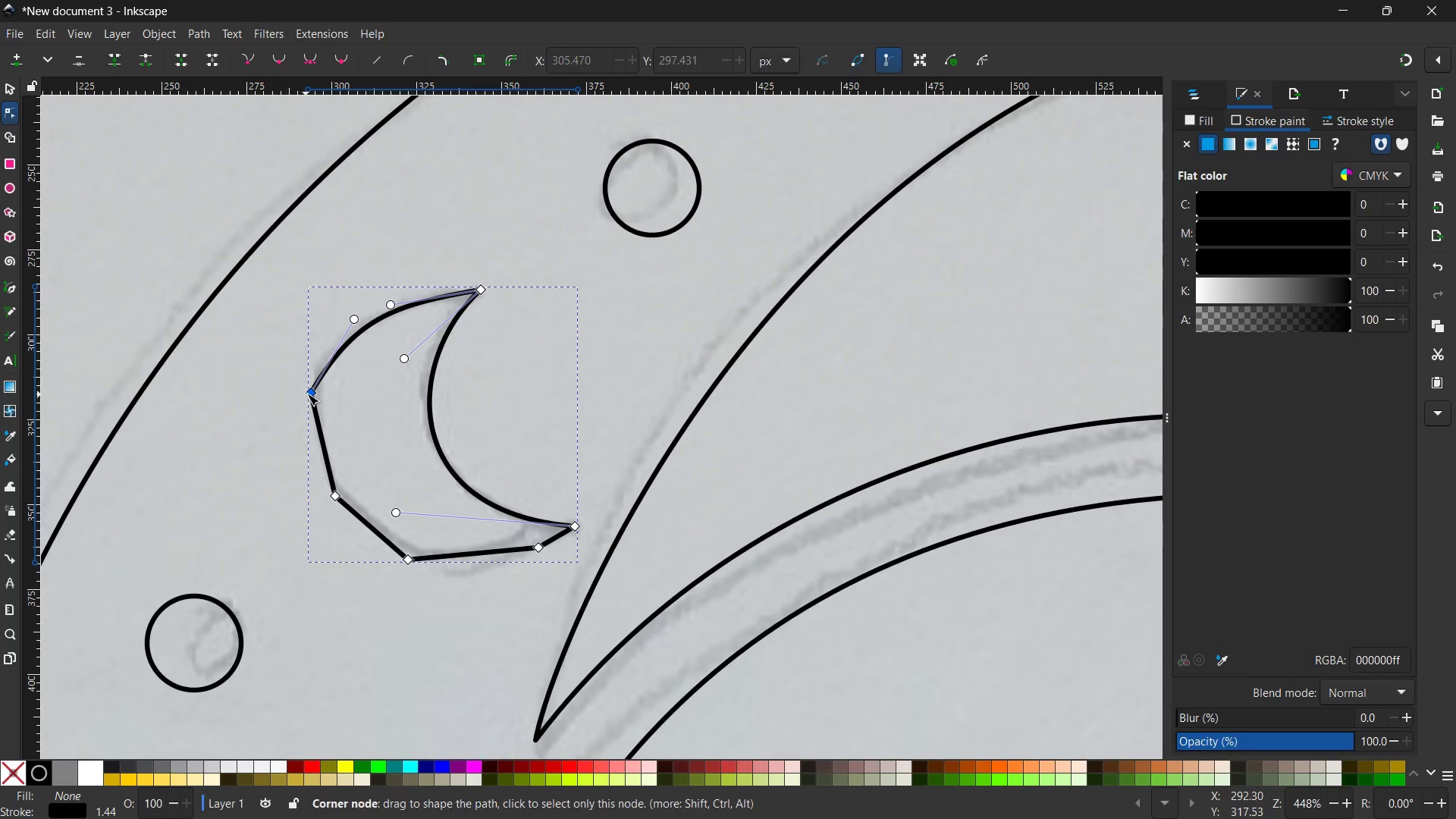 
left_click([307, 394])
 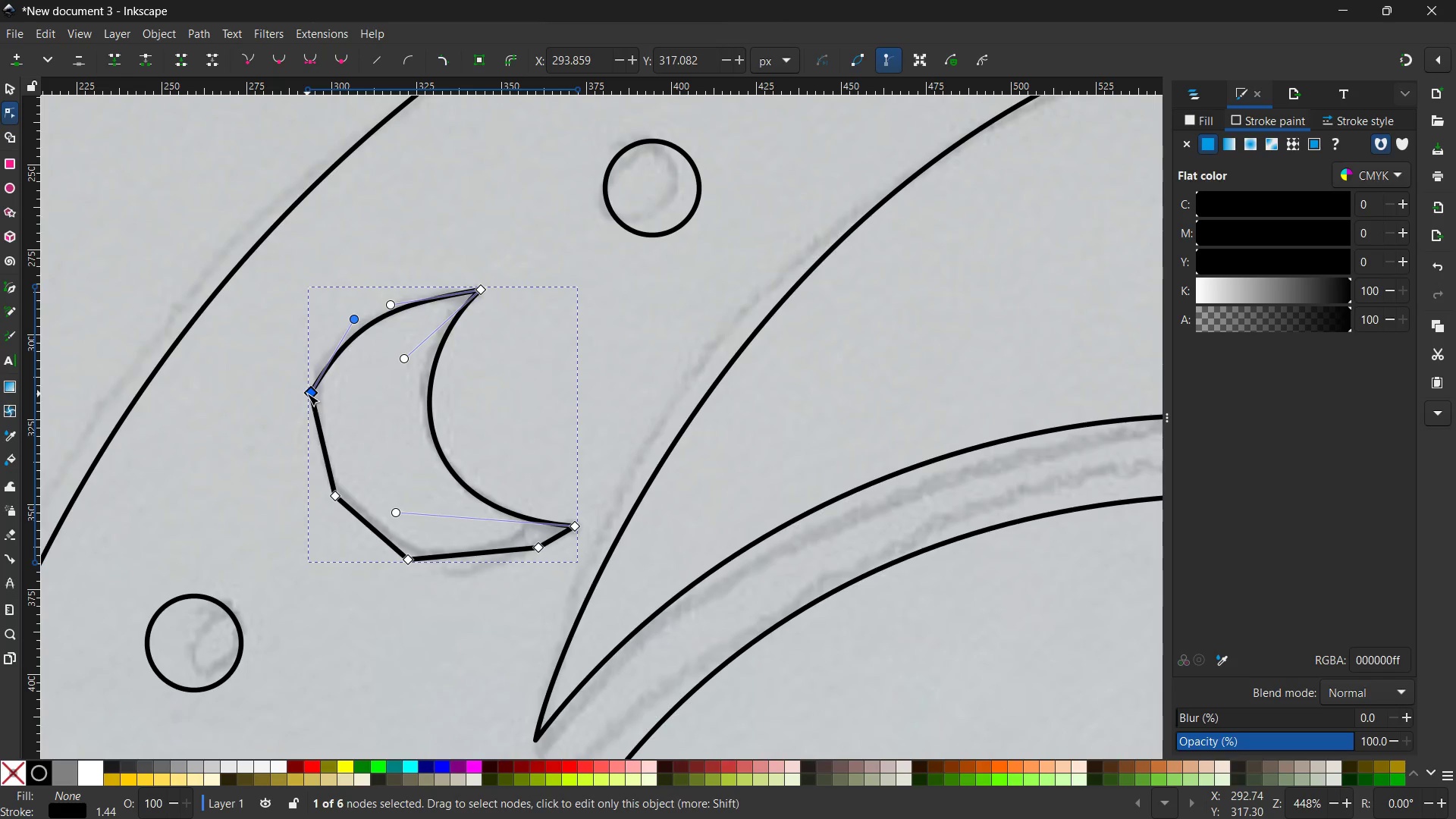 
key(Backspace)
 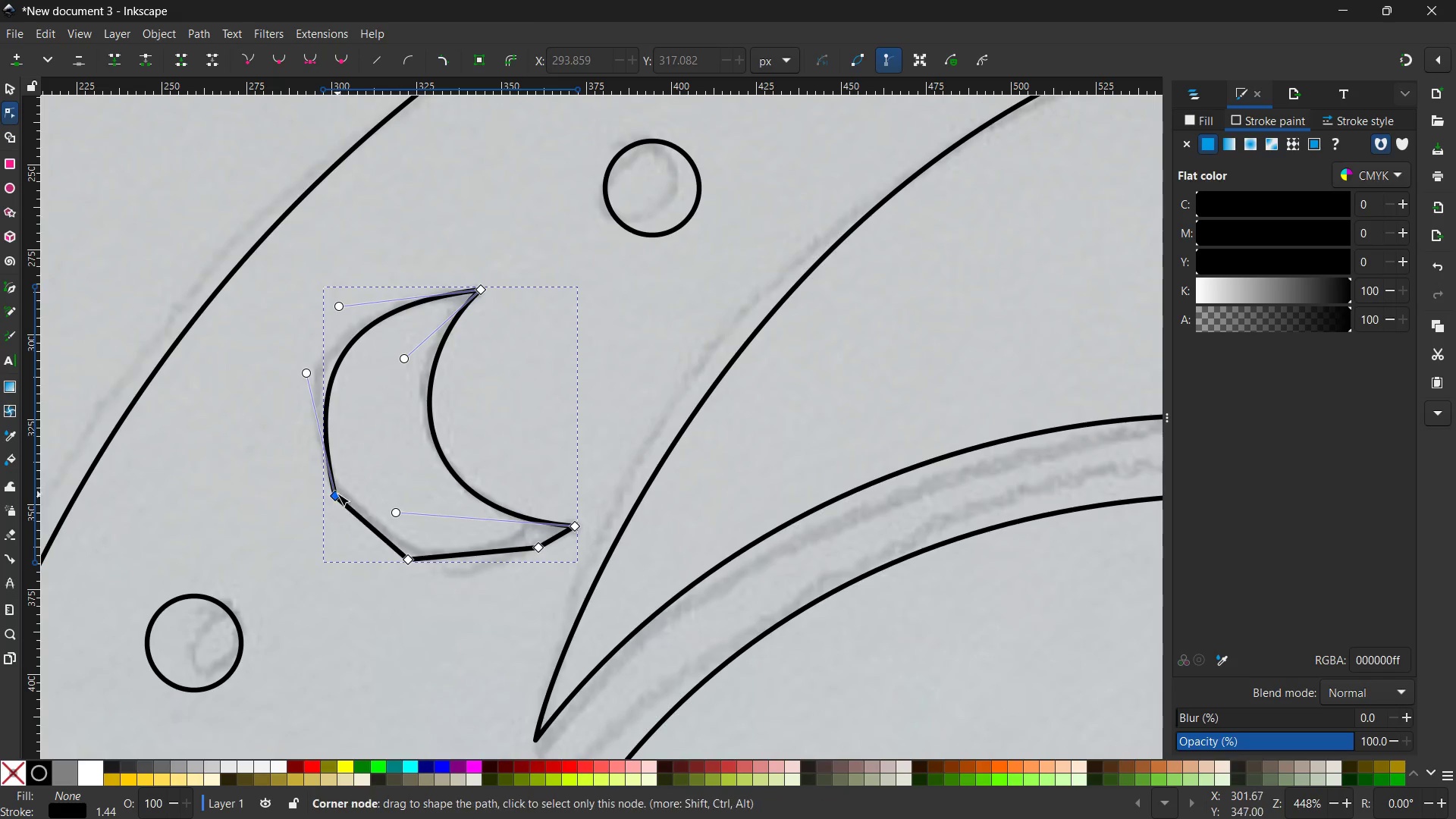 
left_click([337, 494])
 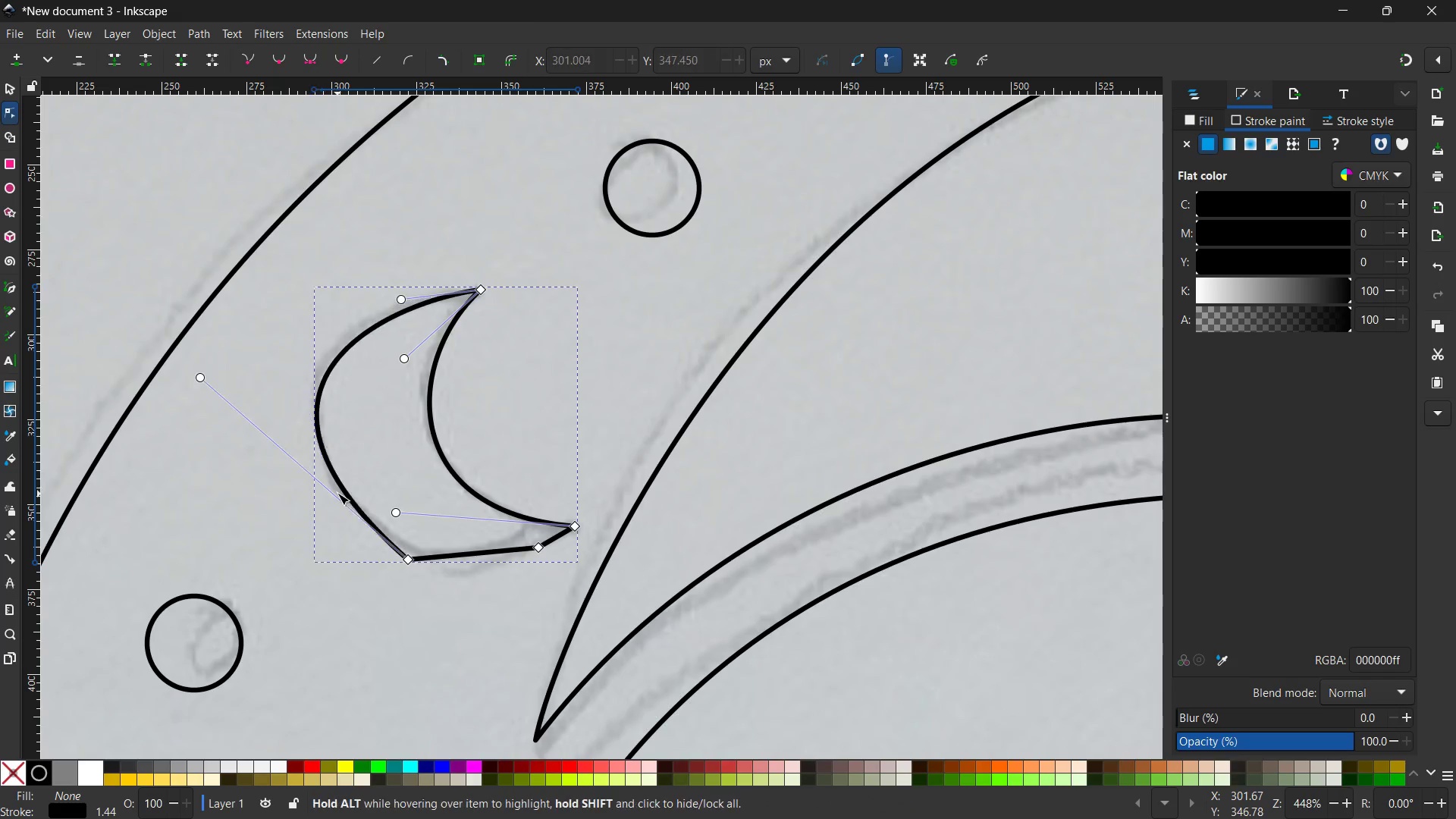 
key(Backspace)
 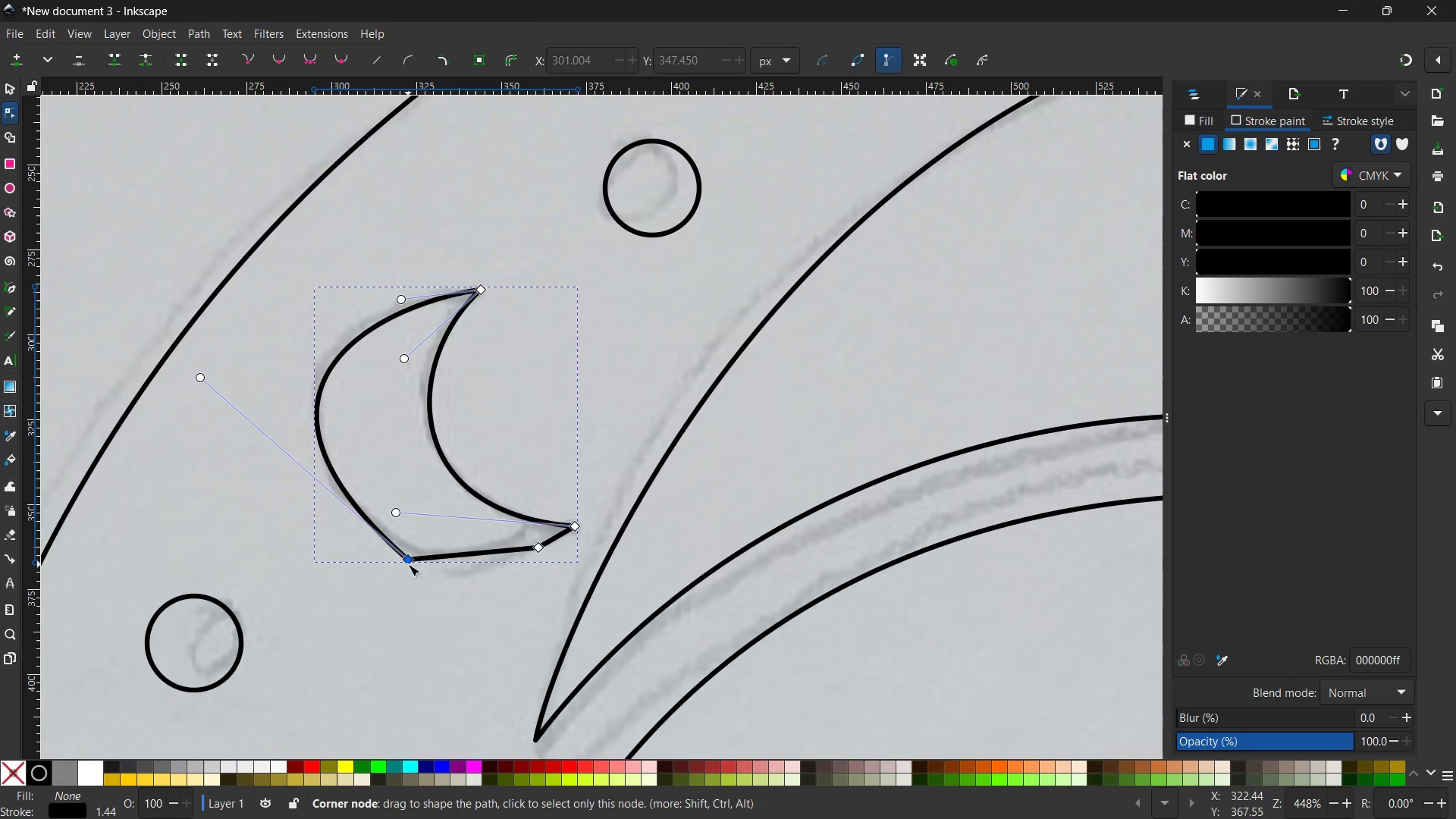 
left_click([408, 564])
 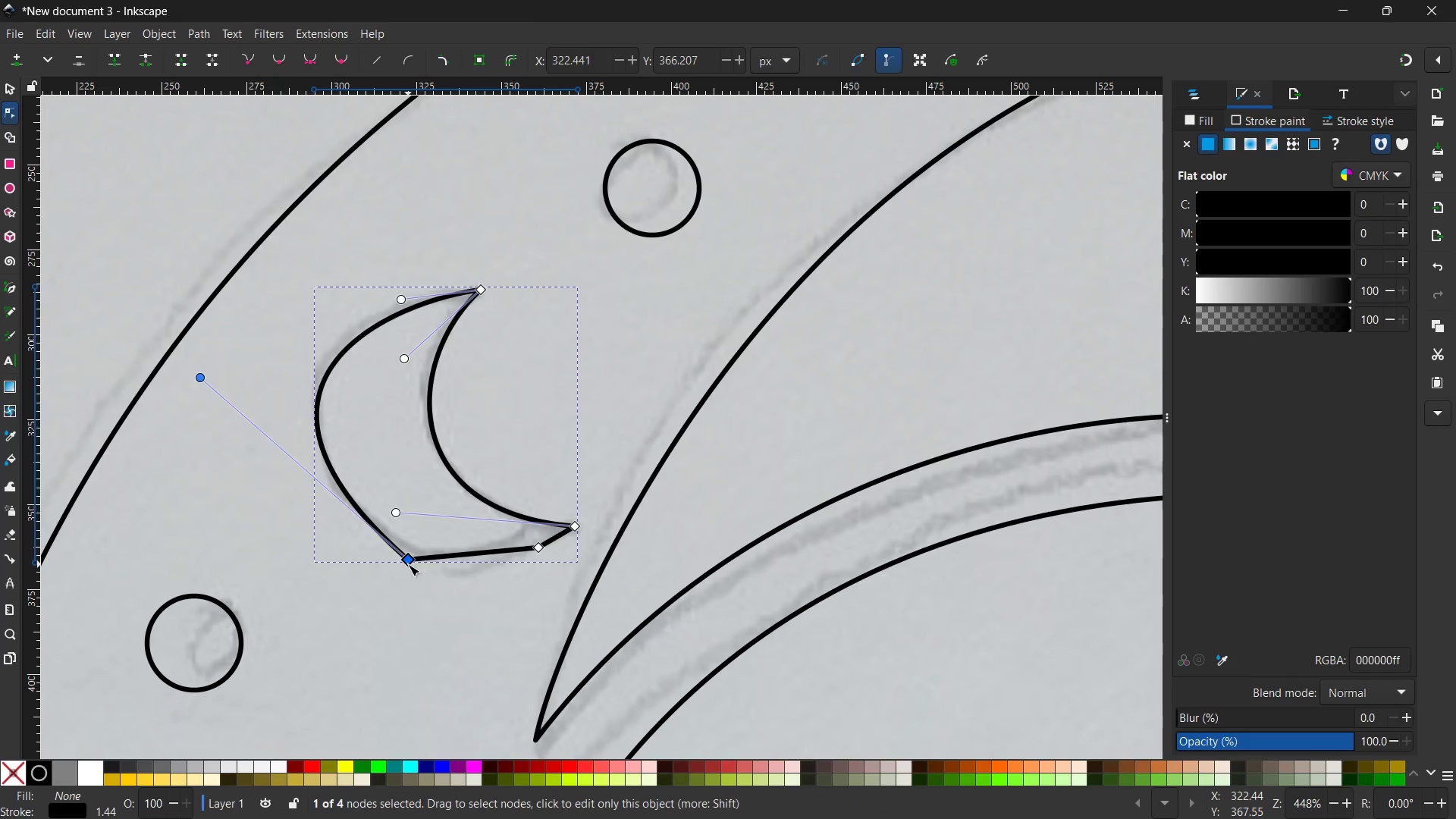 
key(Backspace)
 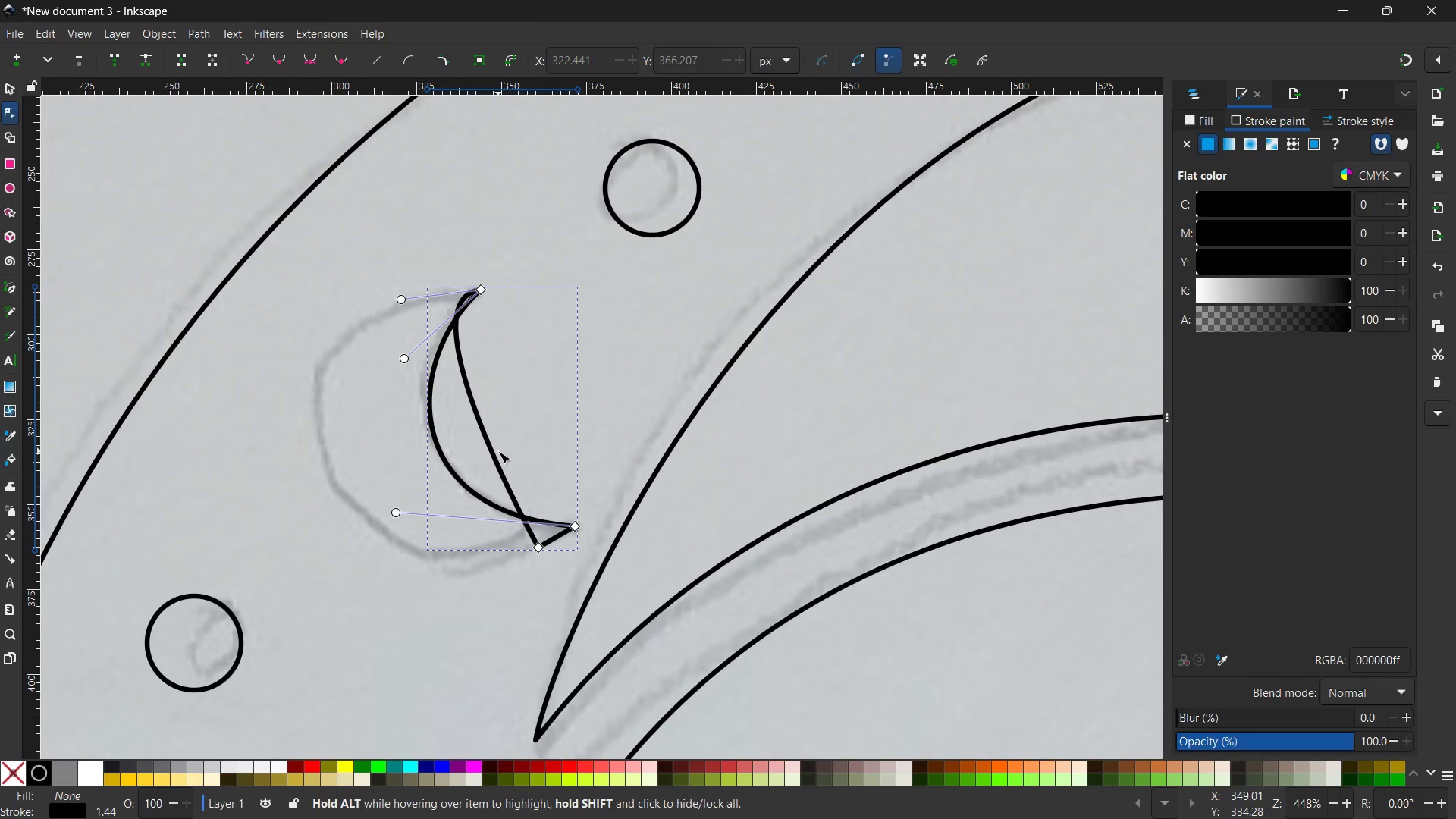 
left_click_drag(start_coordinate=[494, 450], to_coordinate=[322, 451])
 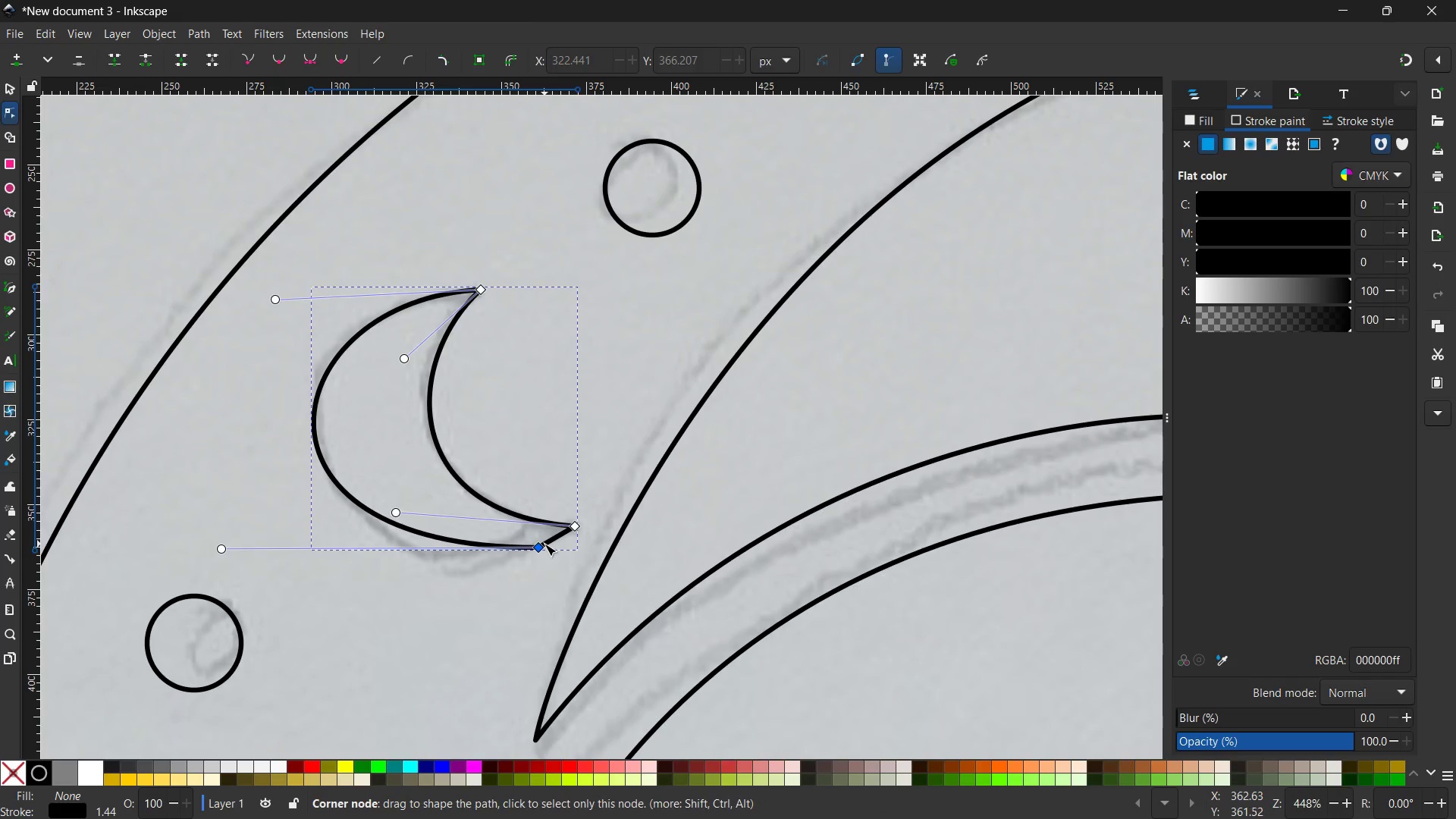 
left_click([543, 547])
 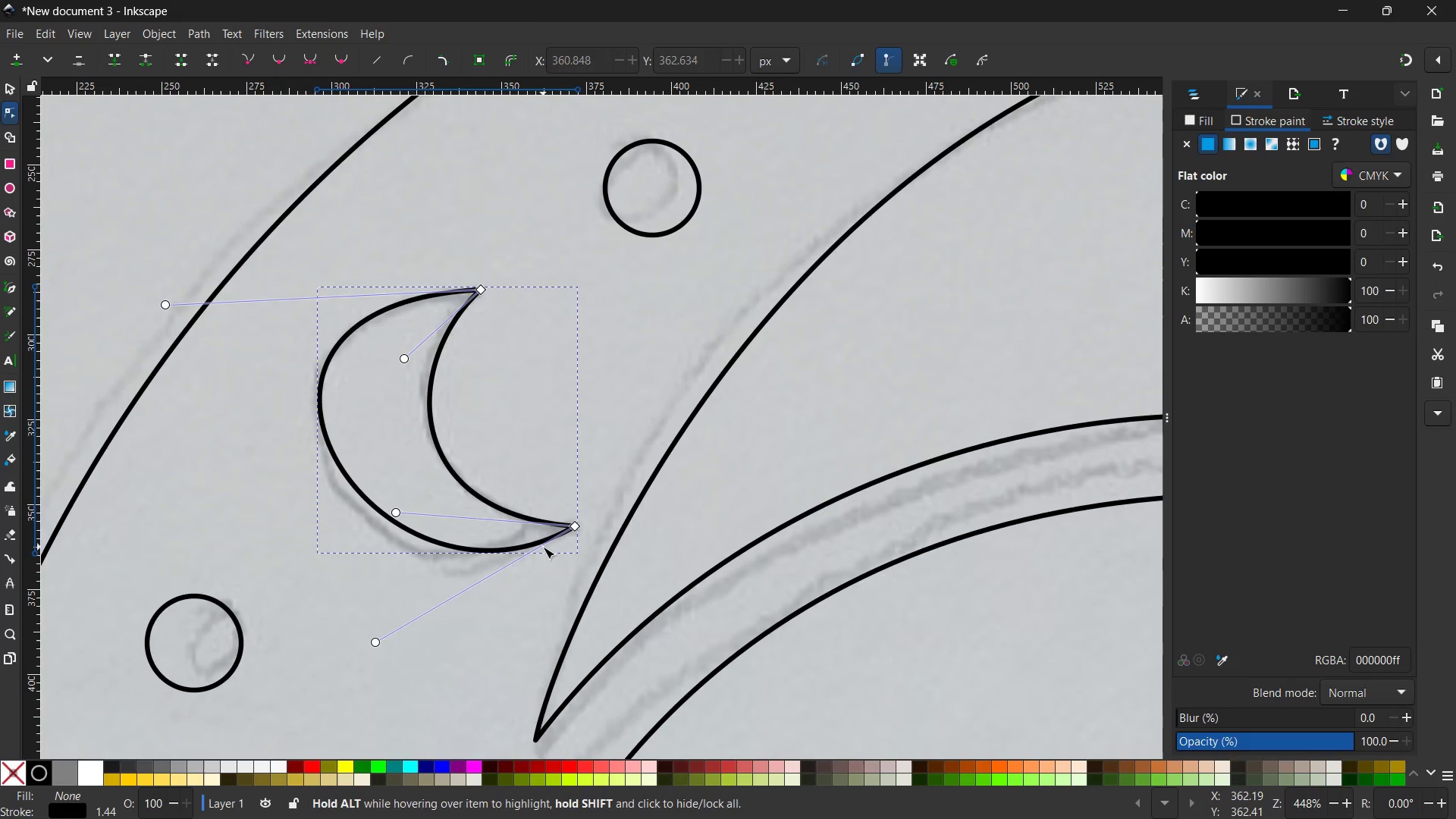 
key(Backspace)
 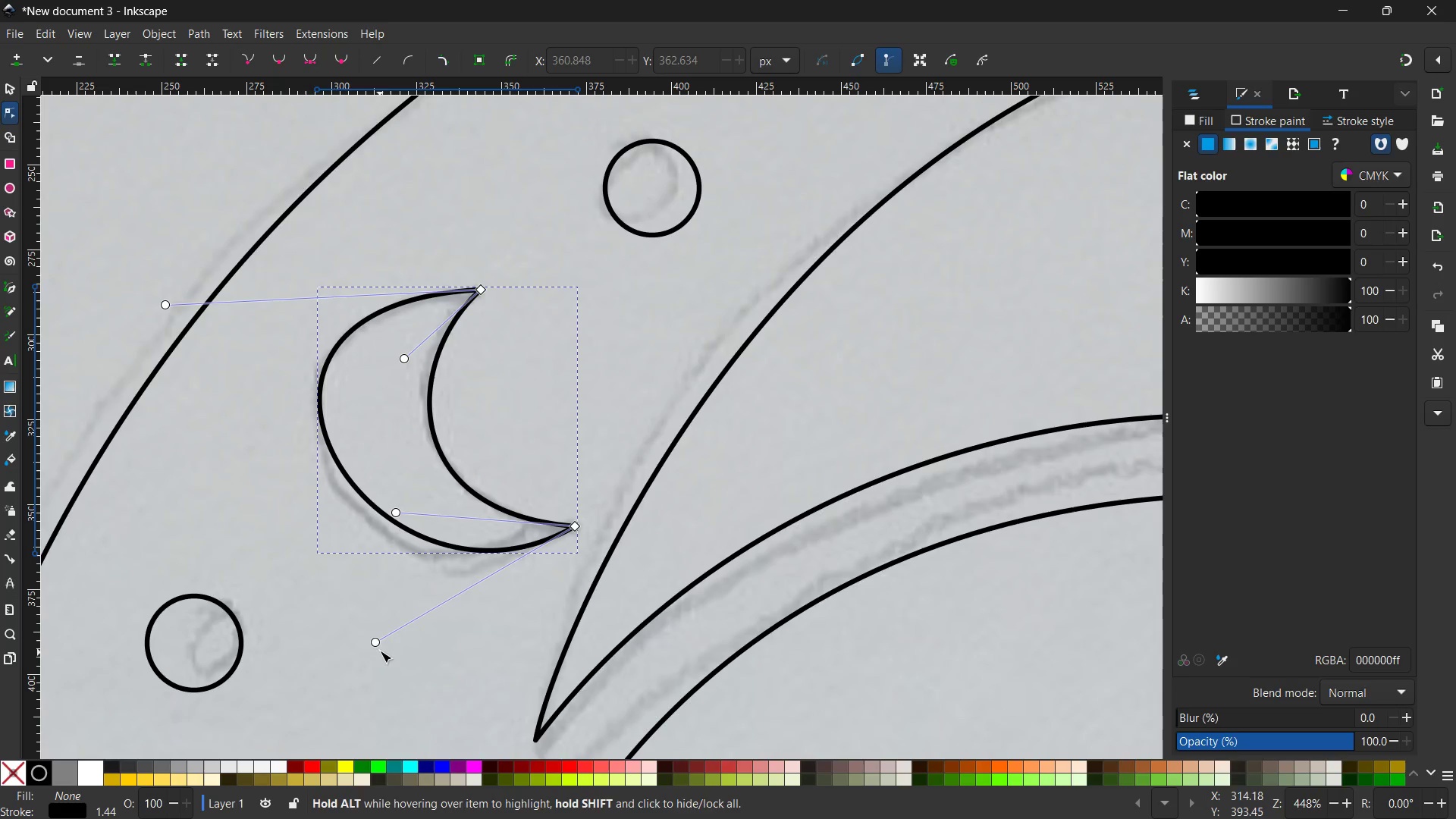 
left_click_drag(start_coordinate=[374, 641], to_coordinate=[370, 678])
 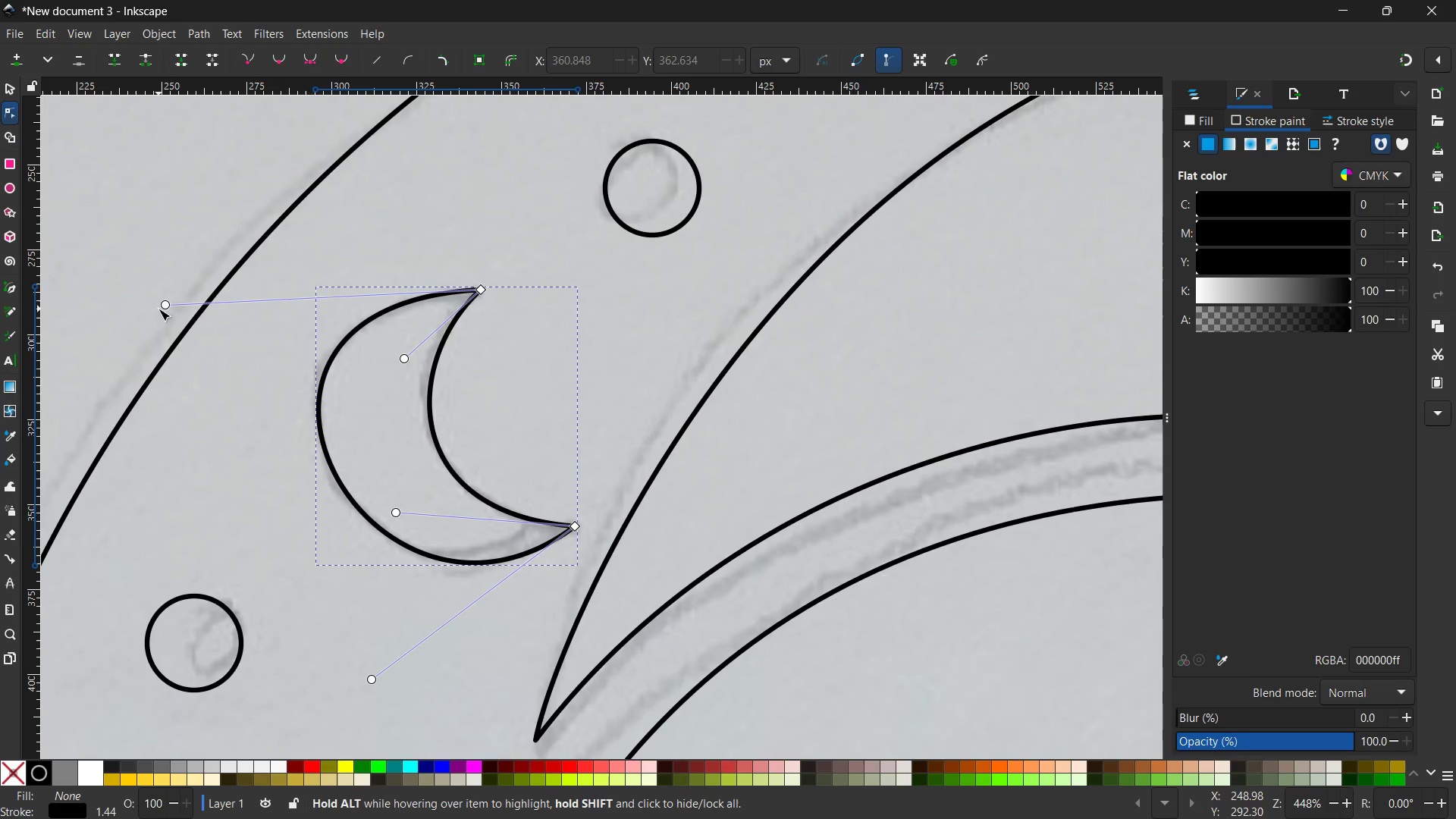 
left_click_drag(start_coordinate=[159, 301], to_coordinate=[201, 319])
 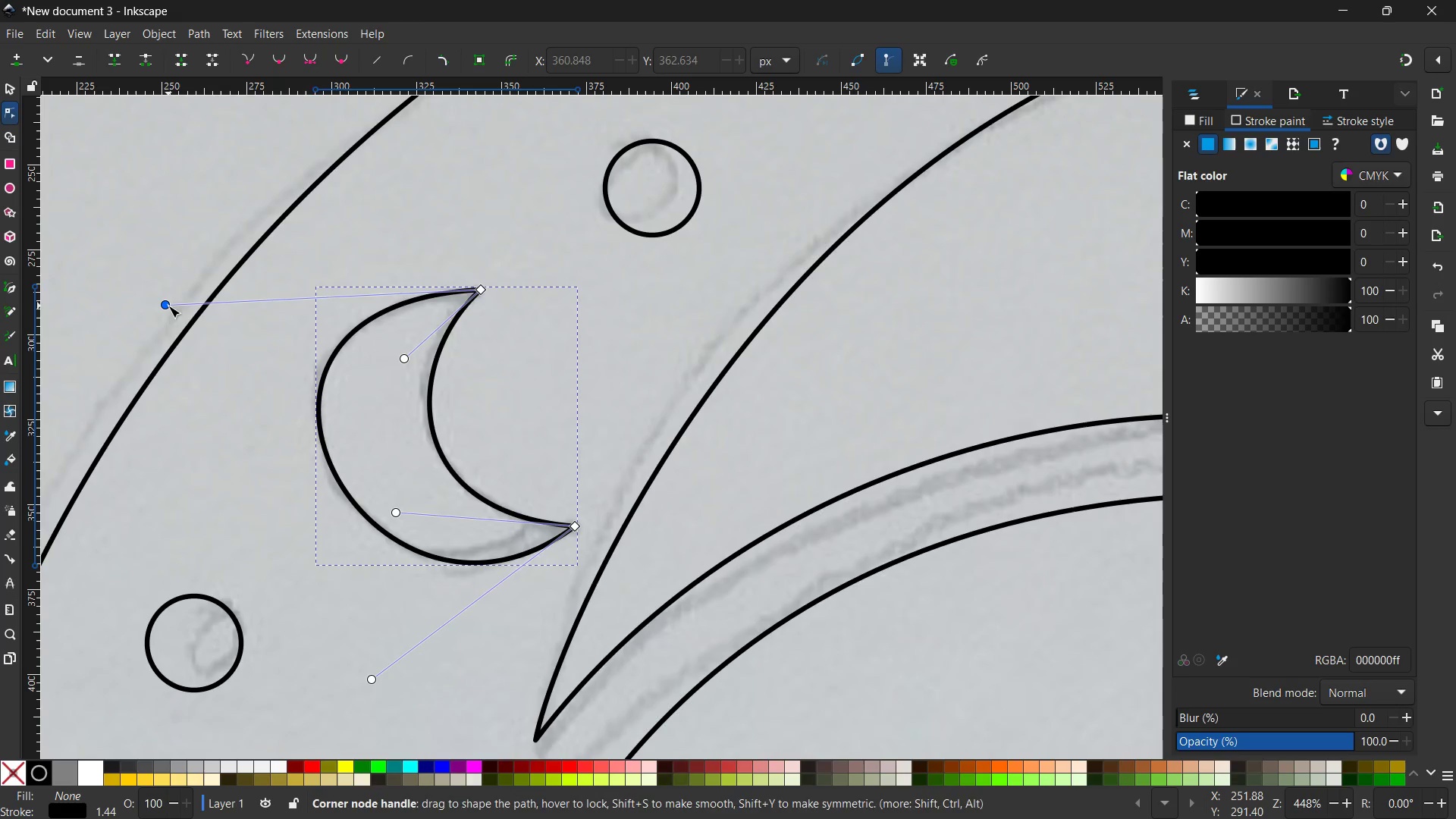 
left_click_drag(start_coordinate=[168, 306], to_coordinate=[181, 310])
 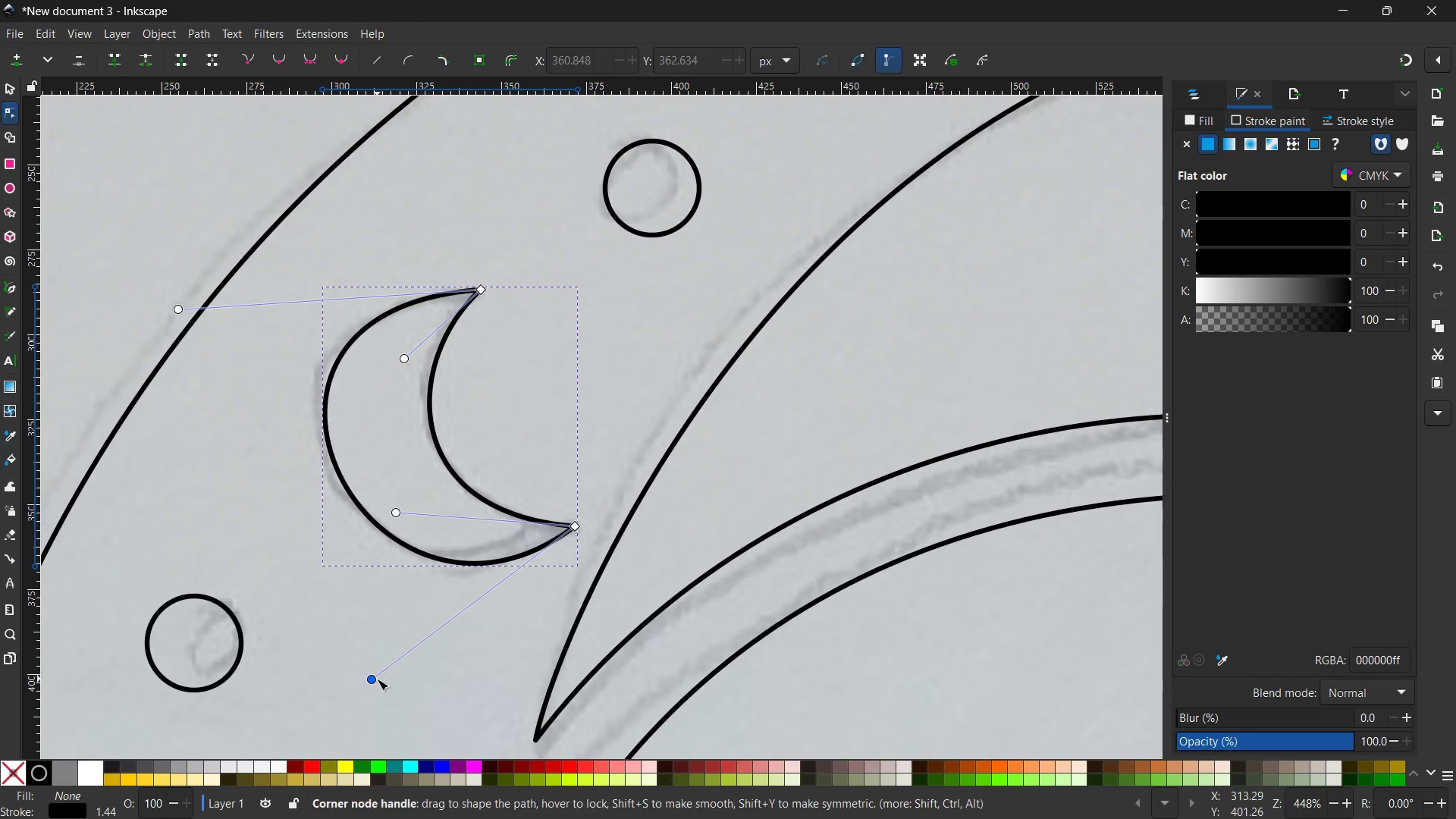 
left_click_drag(start_coordinate=[370, 679], to_coordinate=[361, 689])
 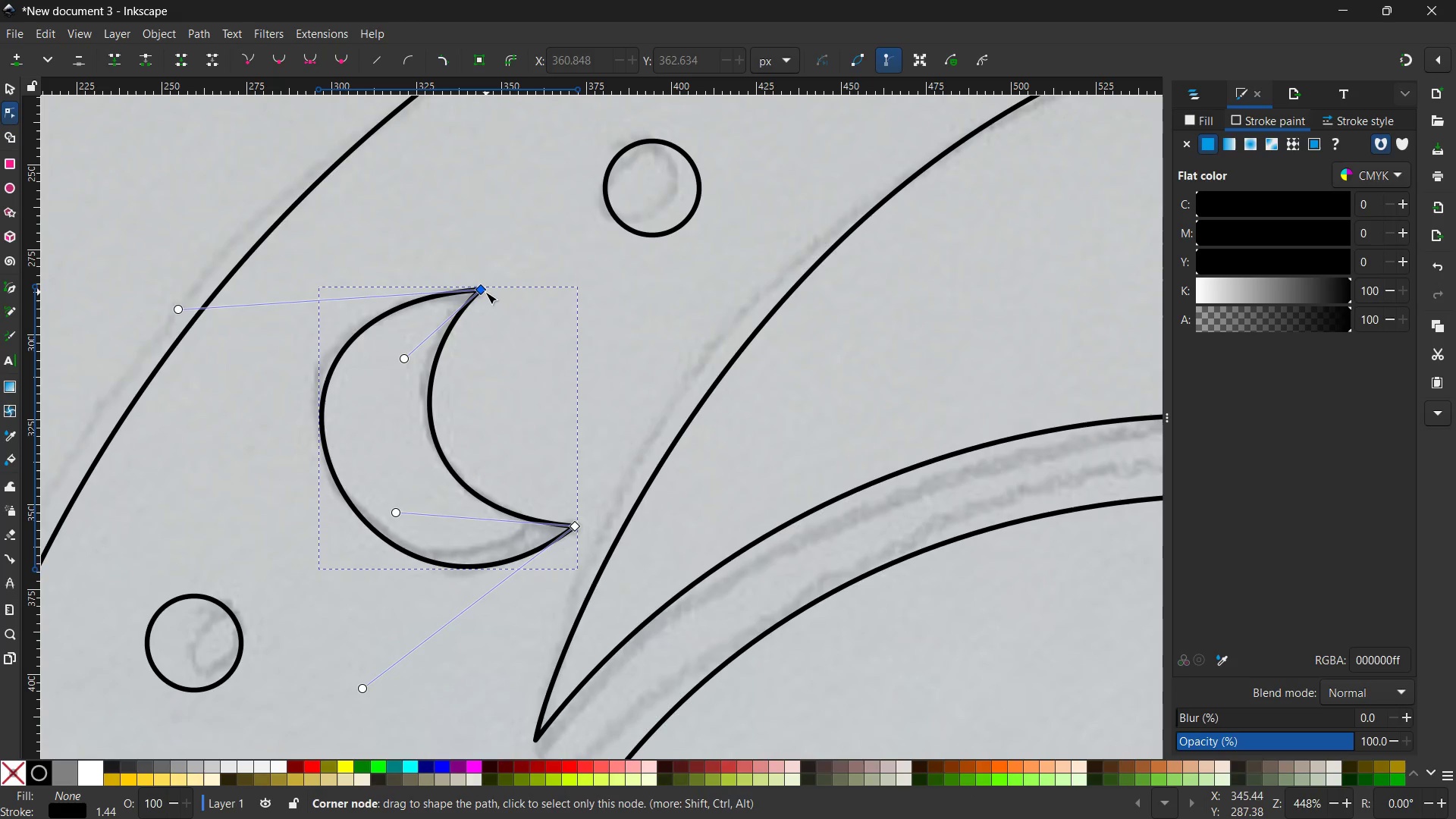 
left_click_drag(start_coordinate=[483, 292], to_coordinate=[480, 286])
 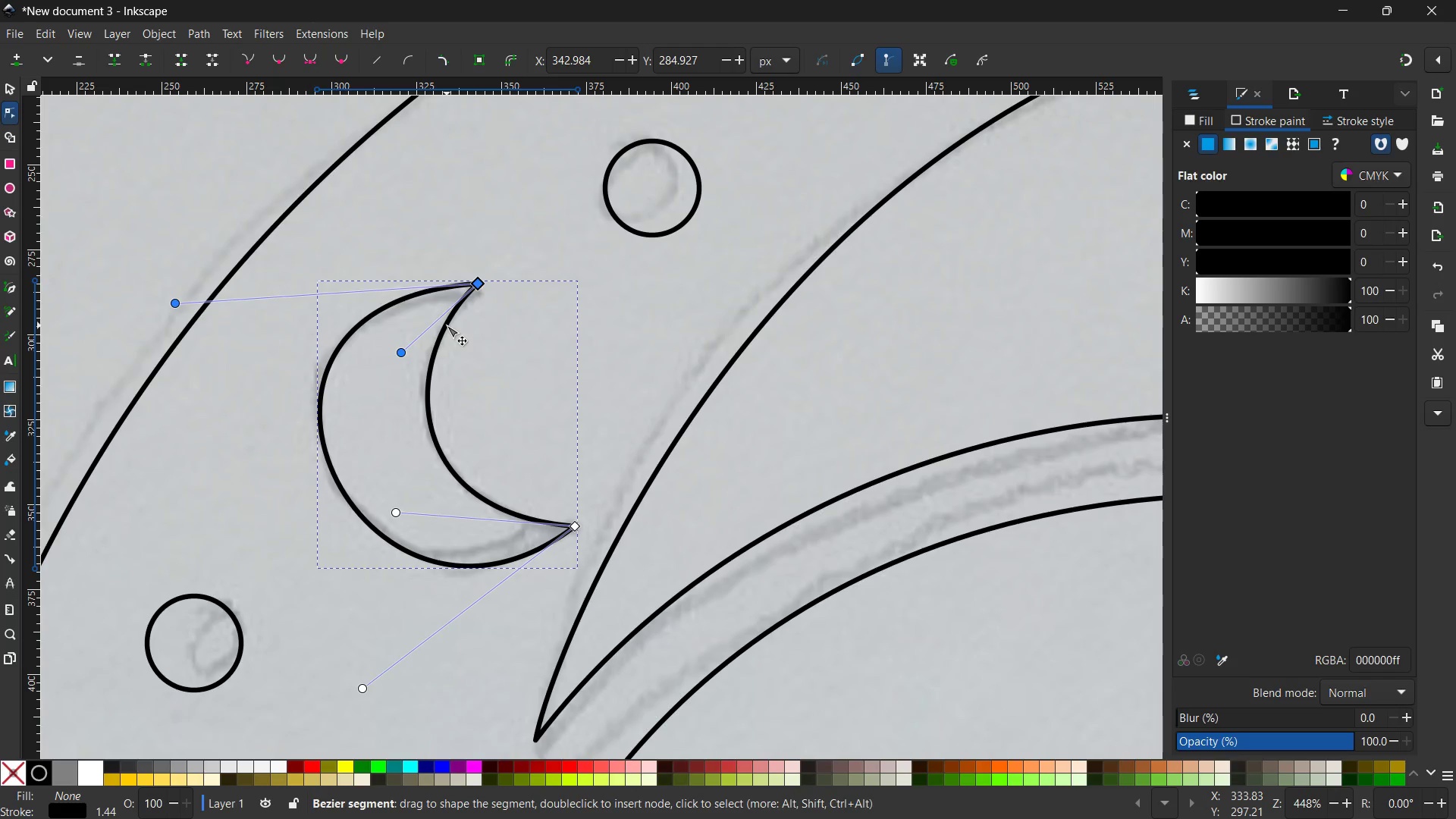 
wait(10.33)
 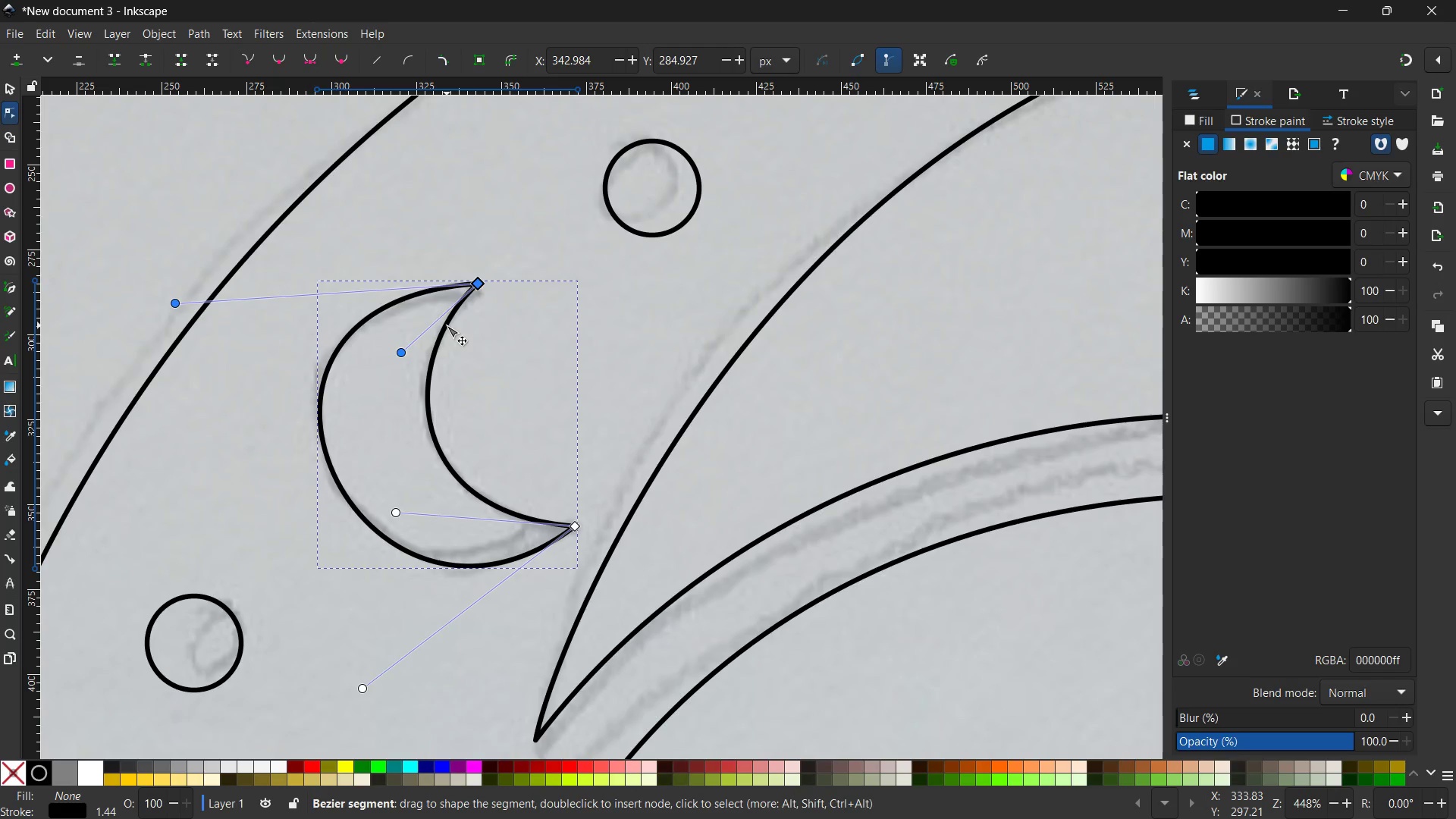 
hold_key(key=Space, duration=1.5)
 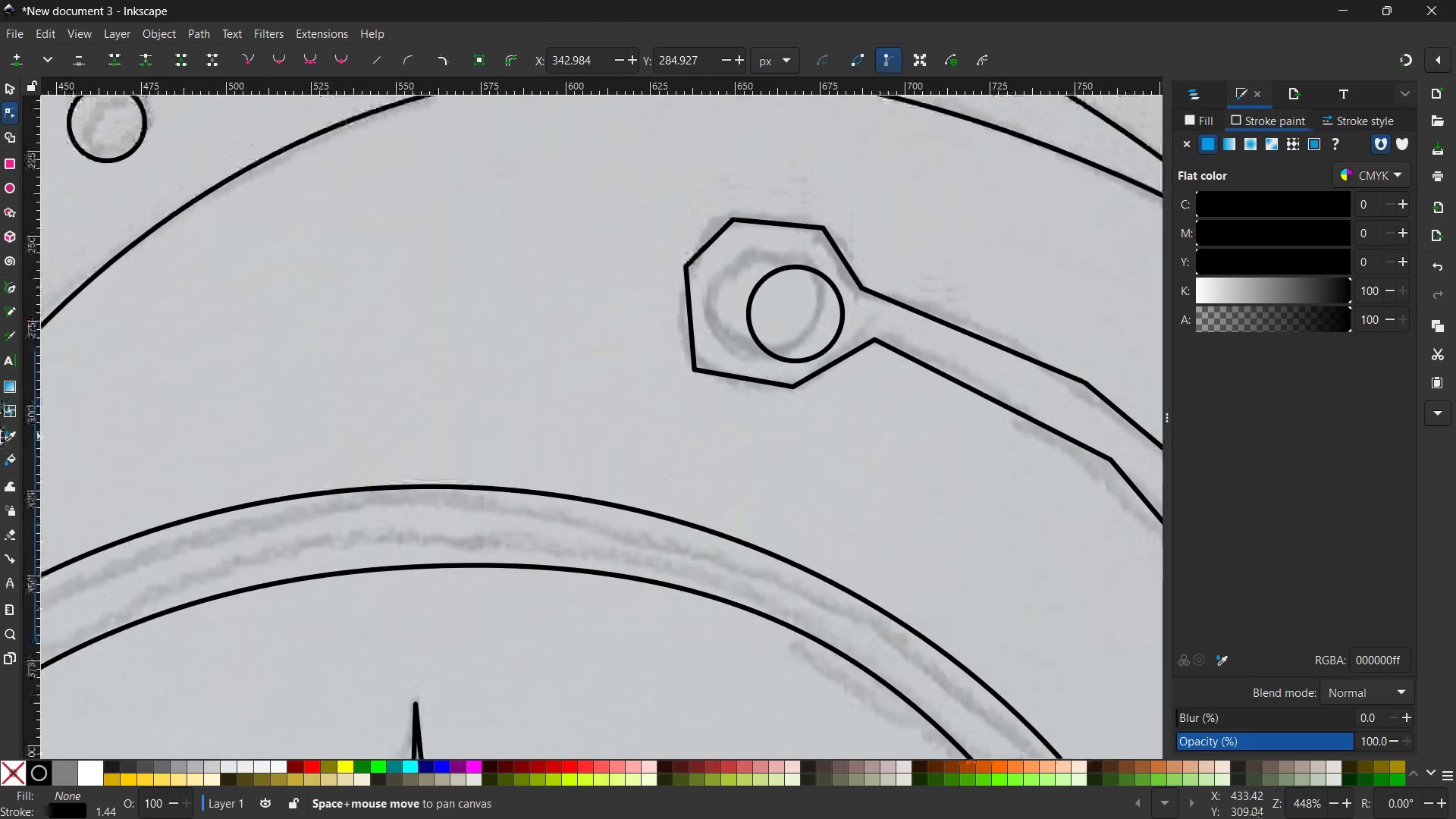 
left_click_drag(start_coordinate=[829, 384], to_coordinate=[0, 437])
 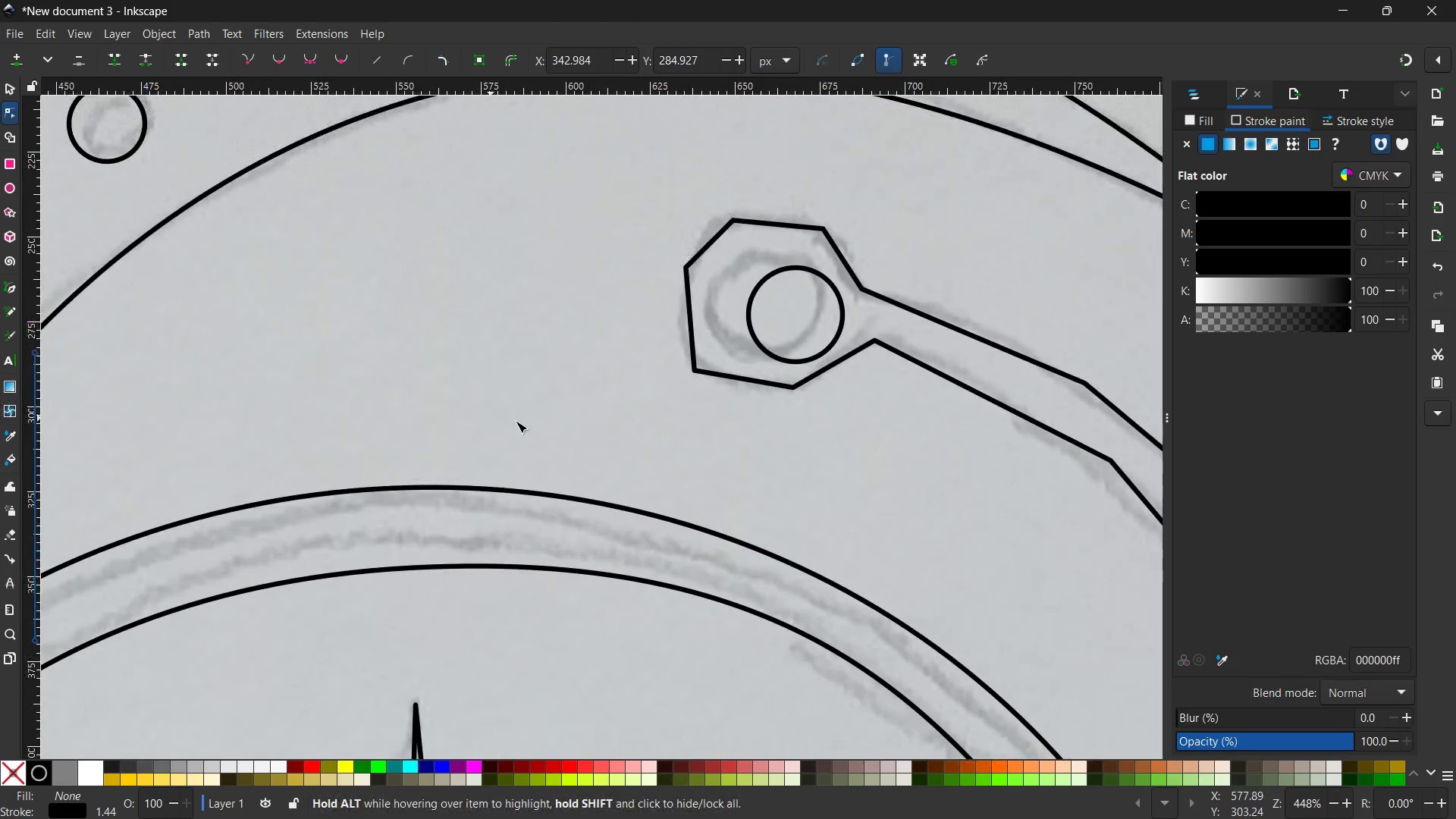 
hold_key(key=Space, duration=0.81)
 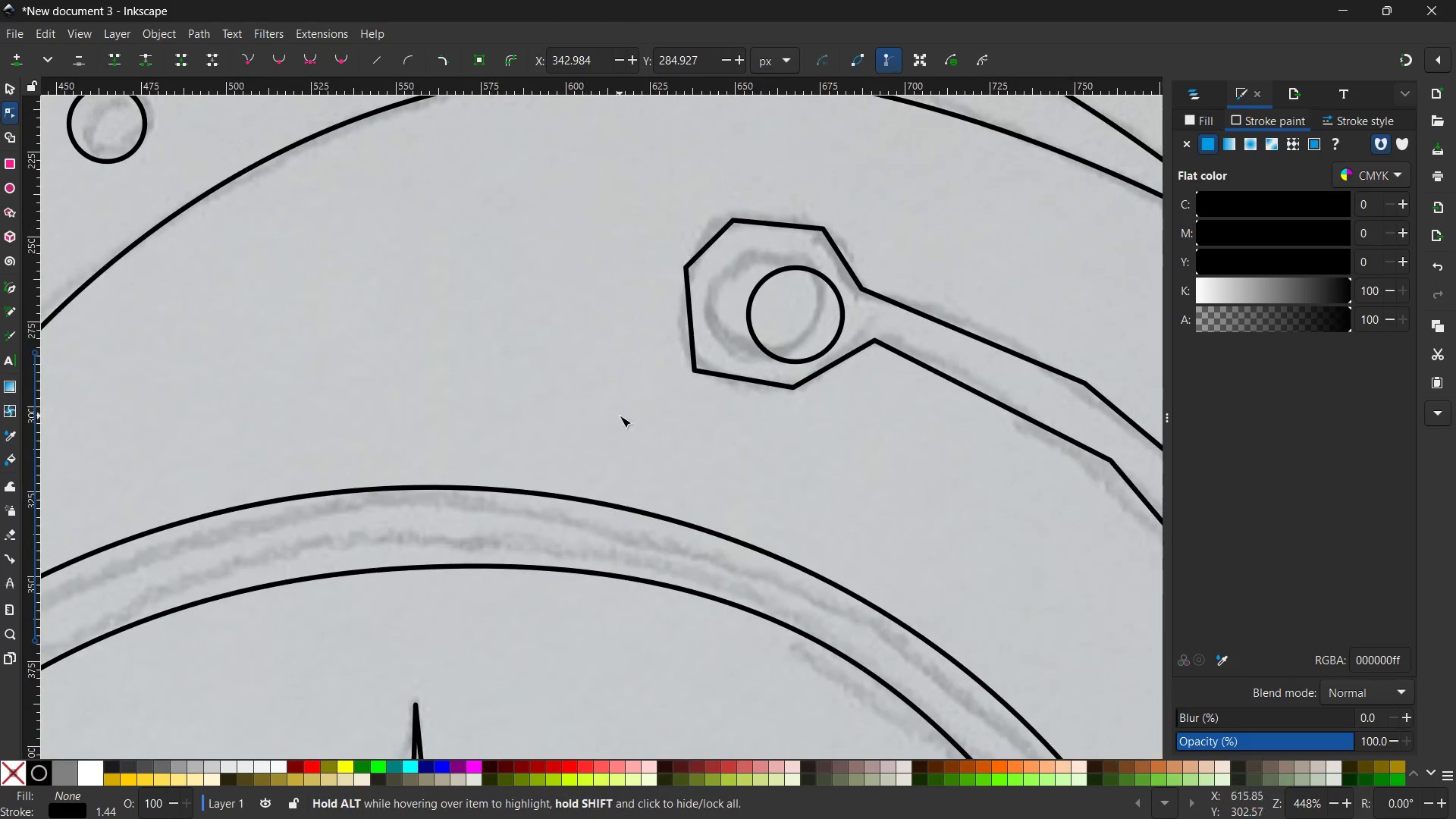 
hold_key(key=Space, duration=0.8)
 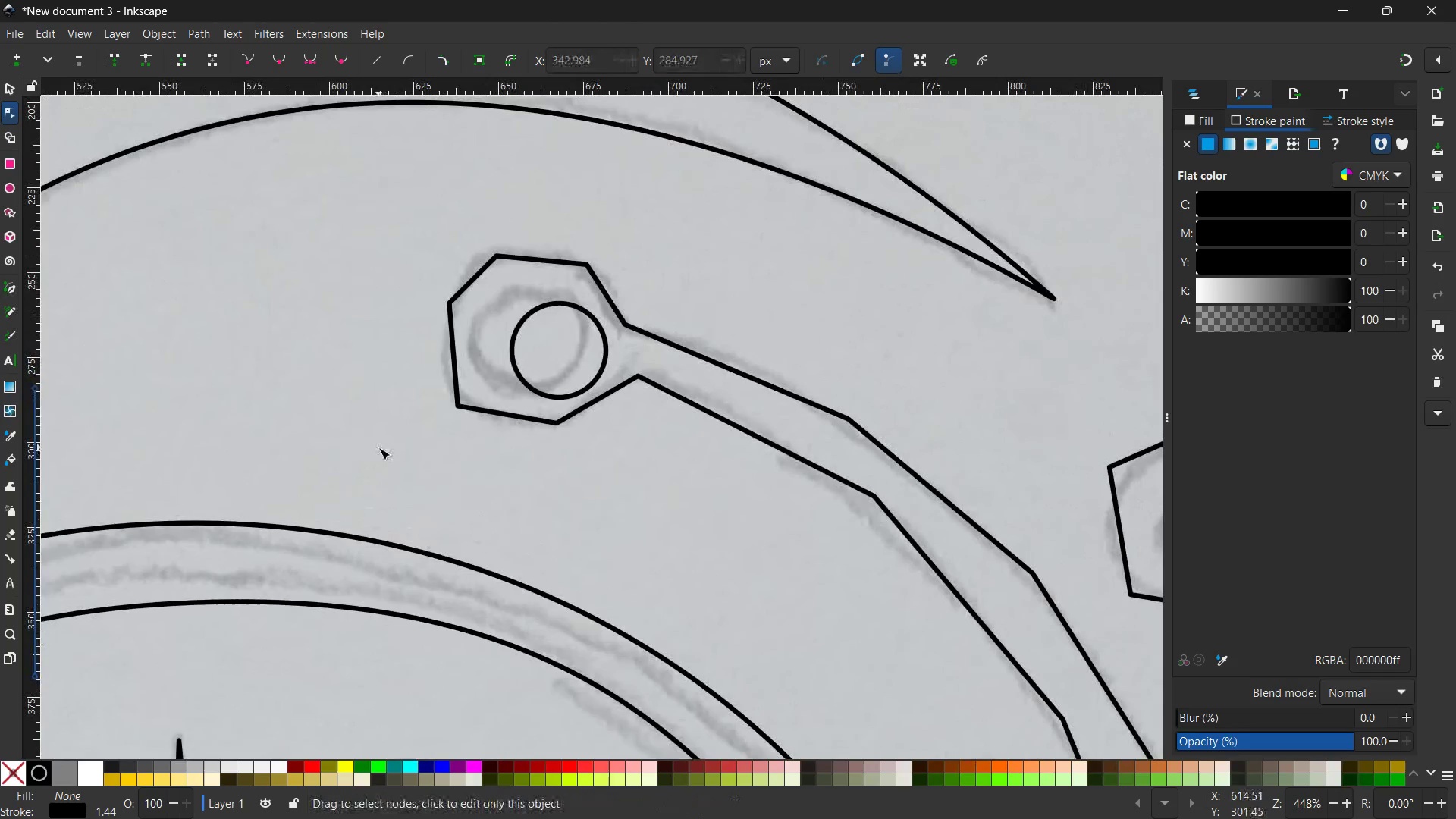 
left_click_drag(start_coordinate=[620, 415], to_coordinate=[383, 450])
 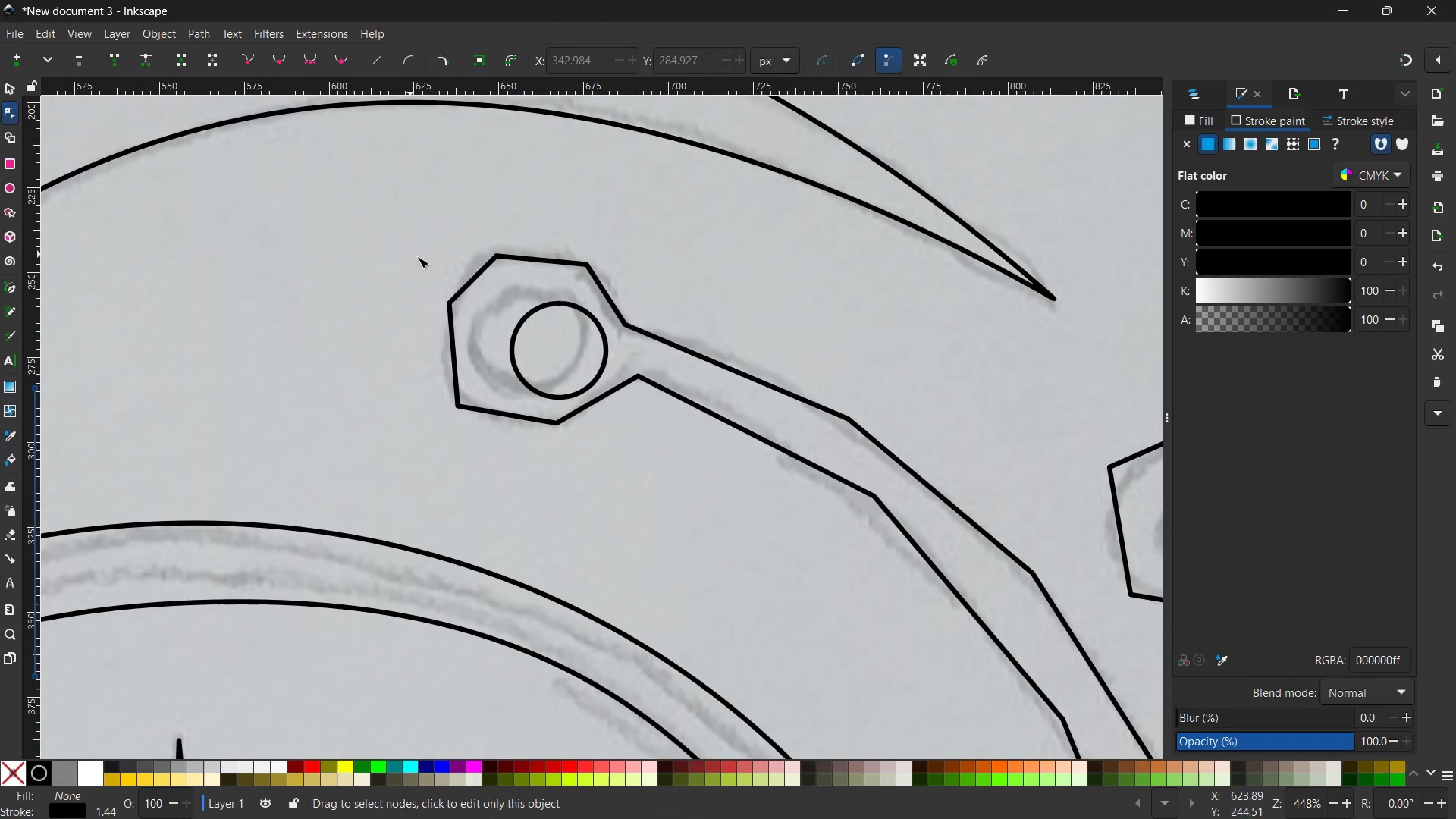 
left_click([494, 258])
 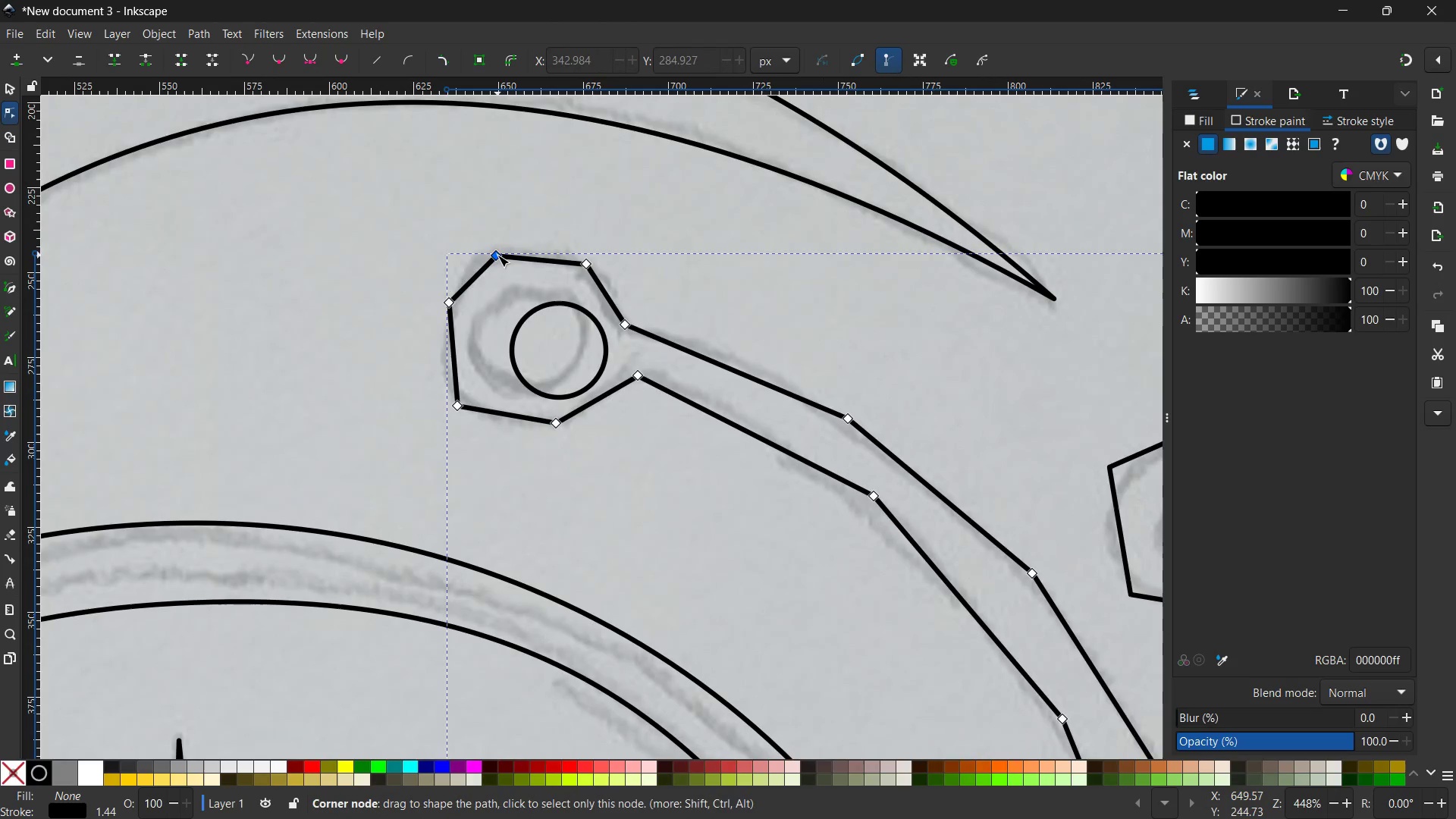 
double_click([497, 255])
 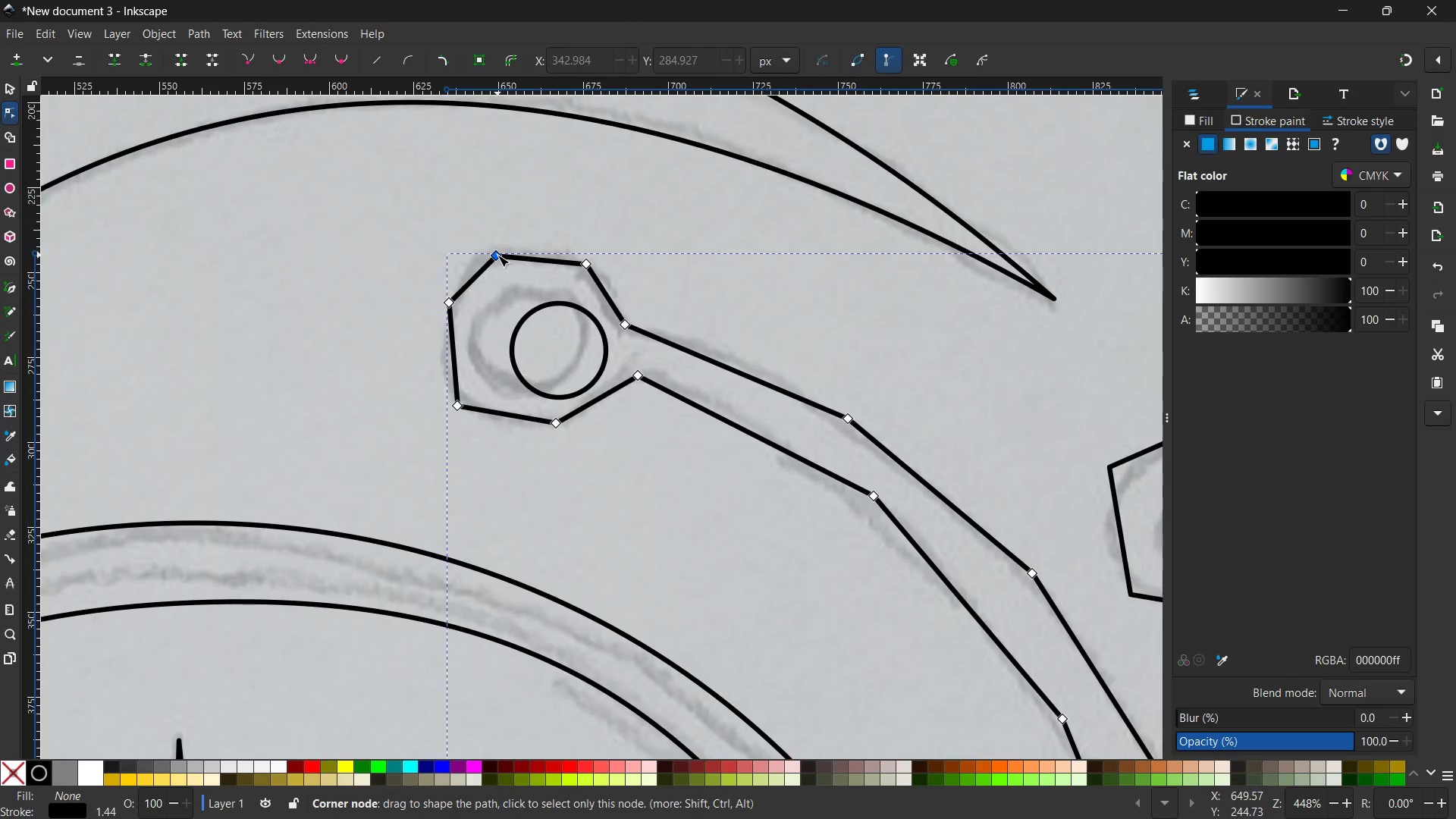 
key(Backspace)
 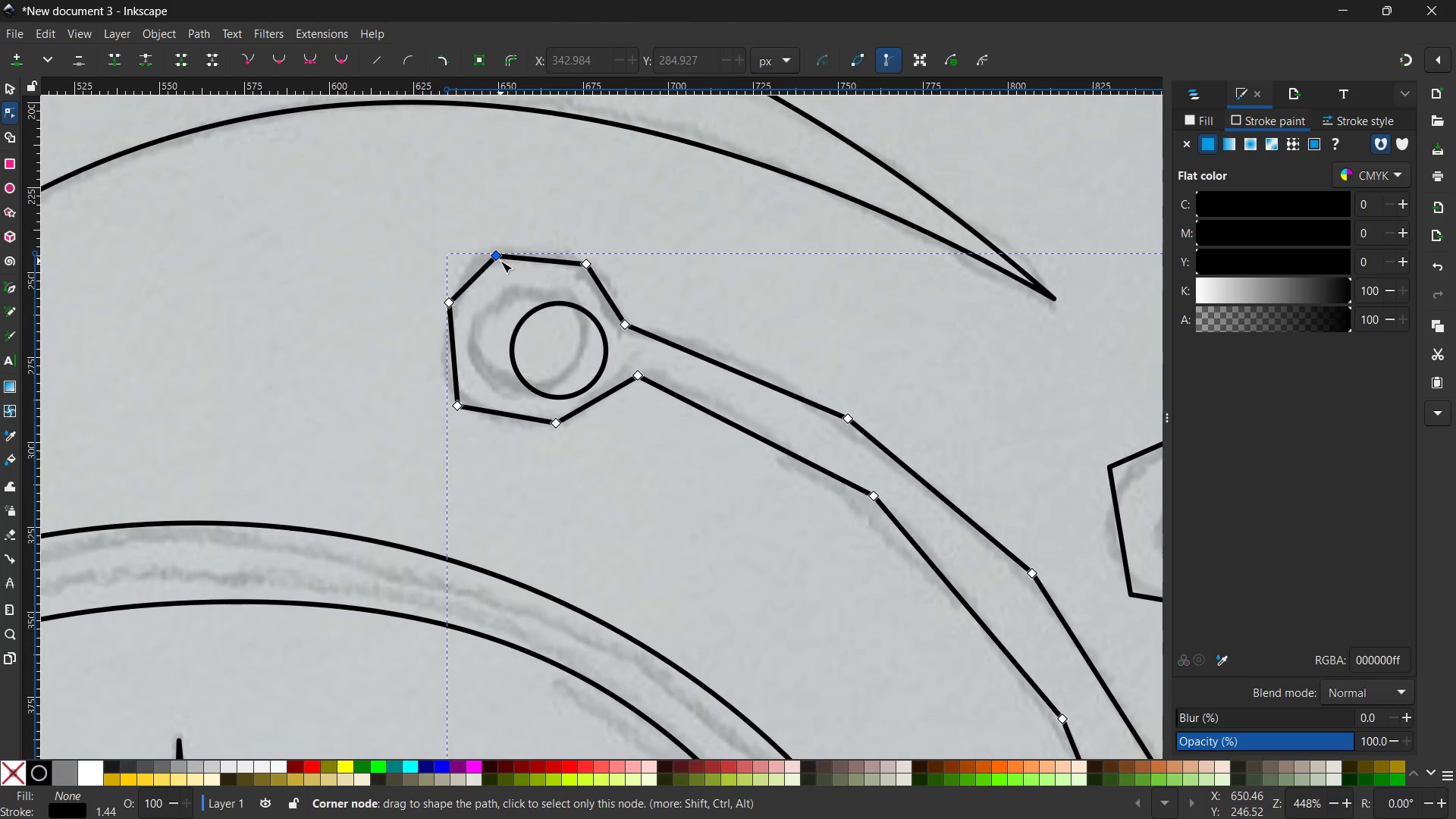 
key(Backspace)
 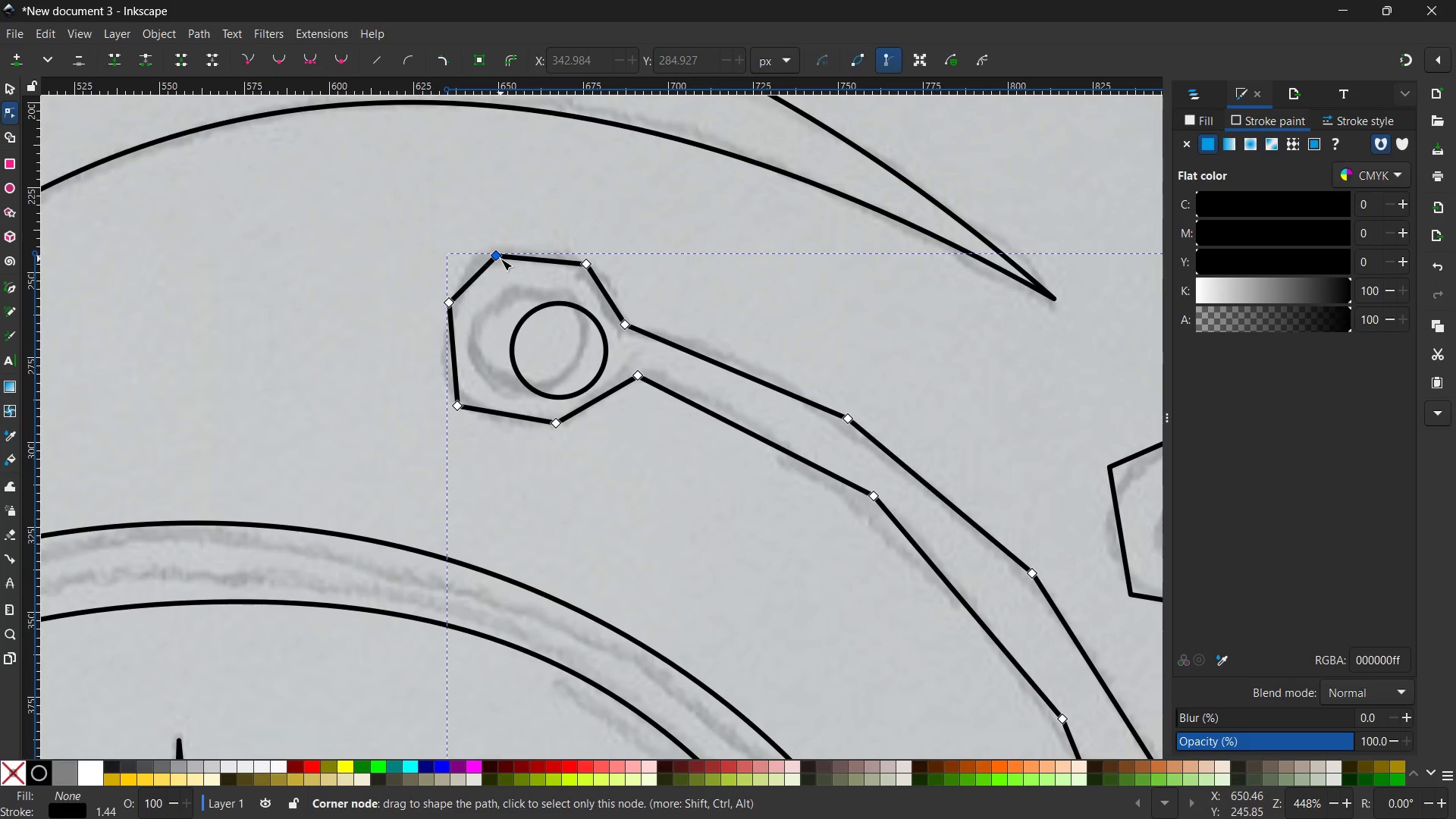 
left_click([500, 259])
 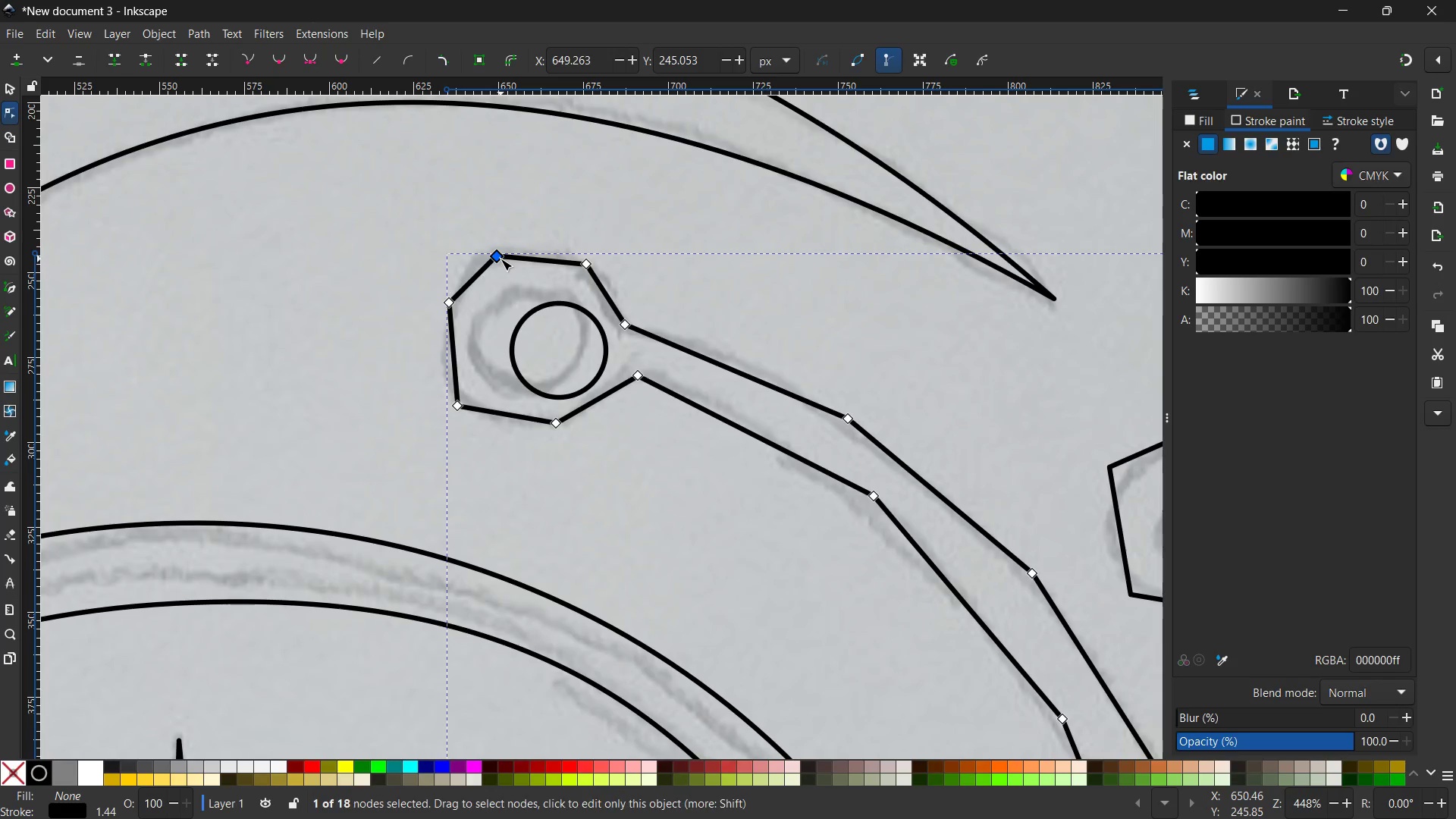 
key(Backspace)
 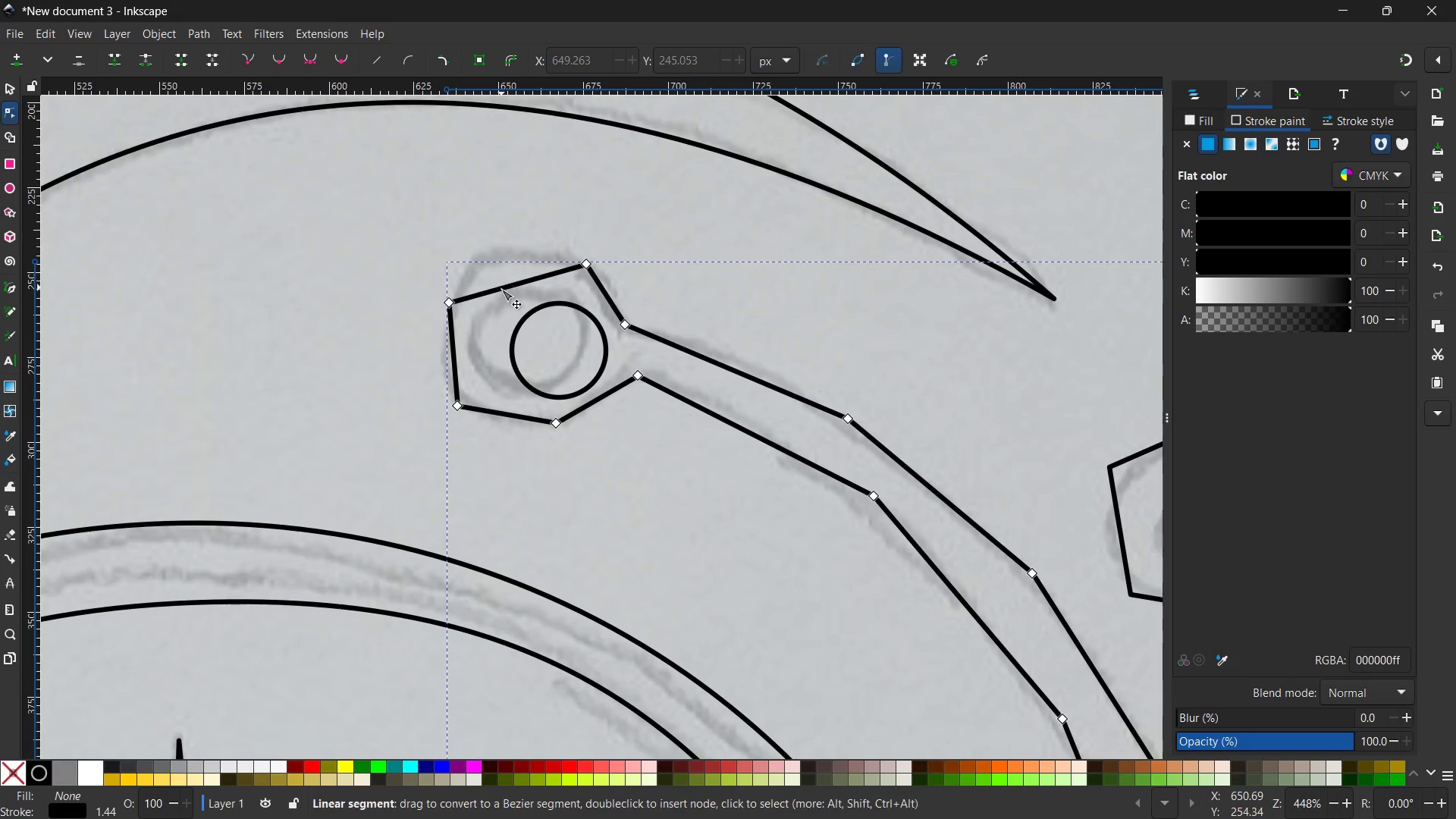 
left_click_drag(start_coordinate=[501, 290], to_coordinate=[493, 252])
 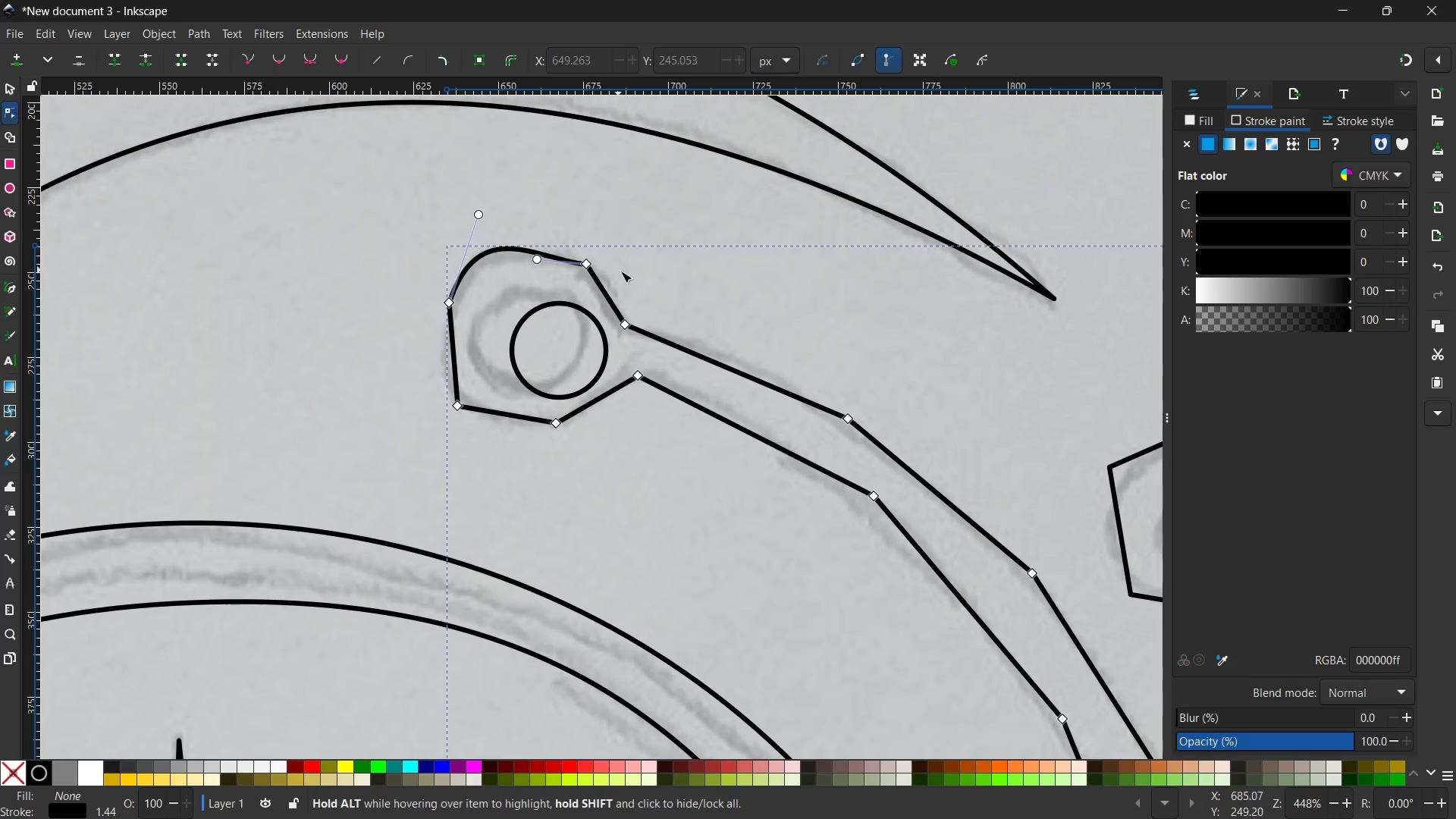 
left_click([587, 262])
 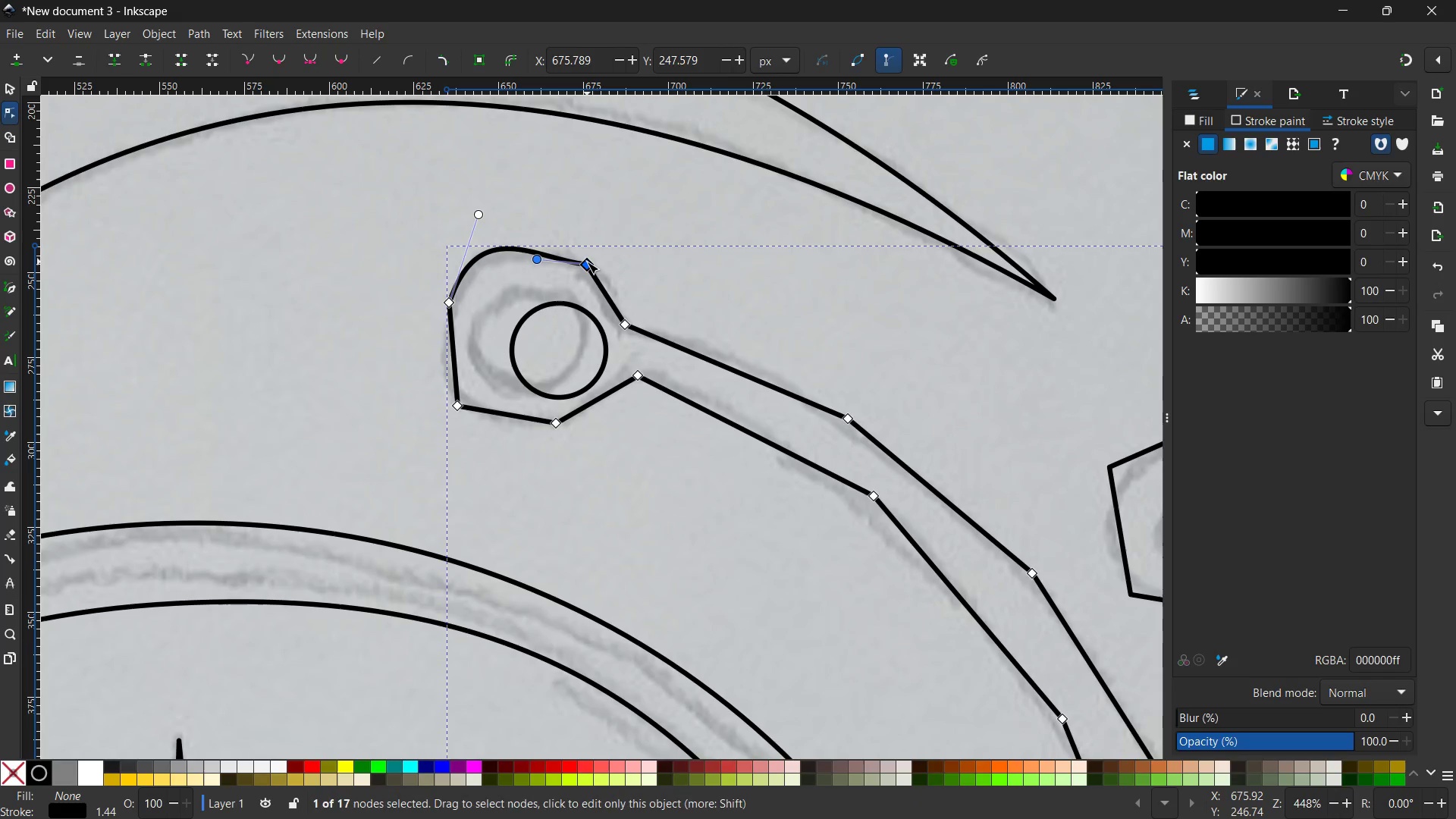 
key(Backspace)
 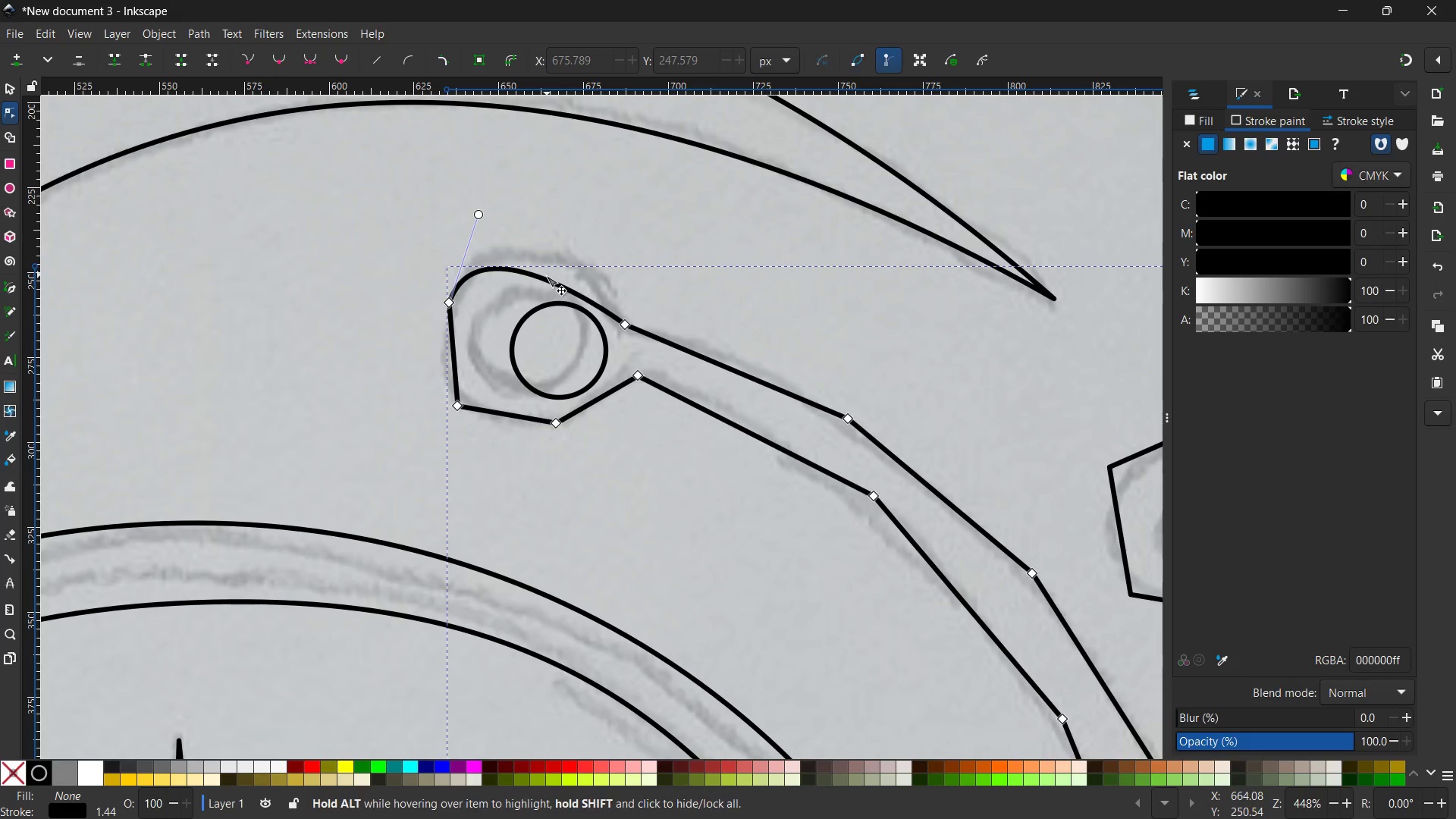 
left_click_drag(start_coordinate=[545, 276], to_coordinate=[555, 247])
 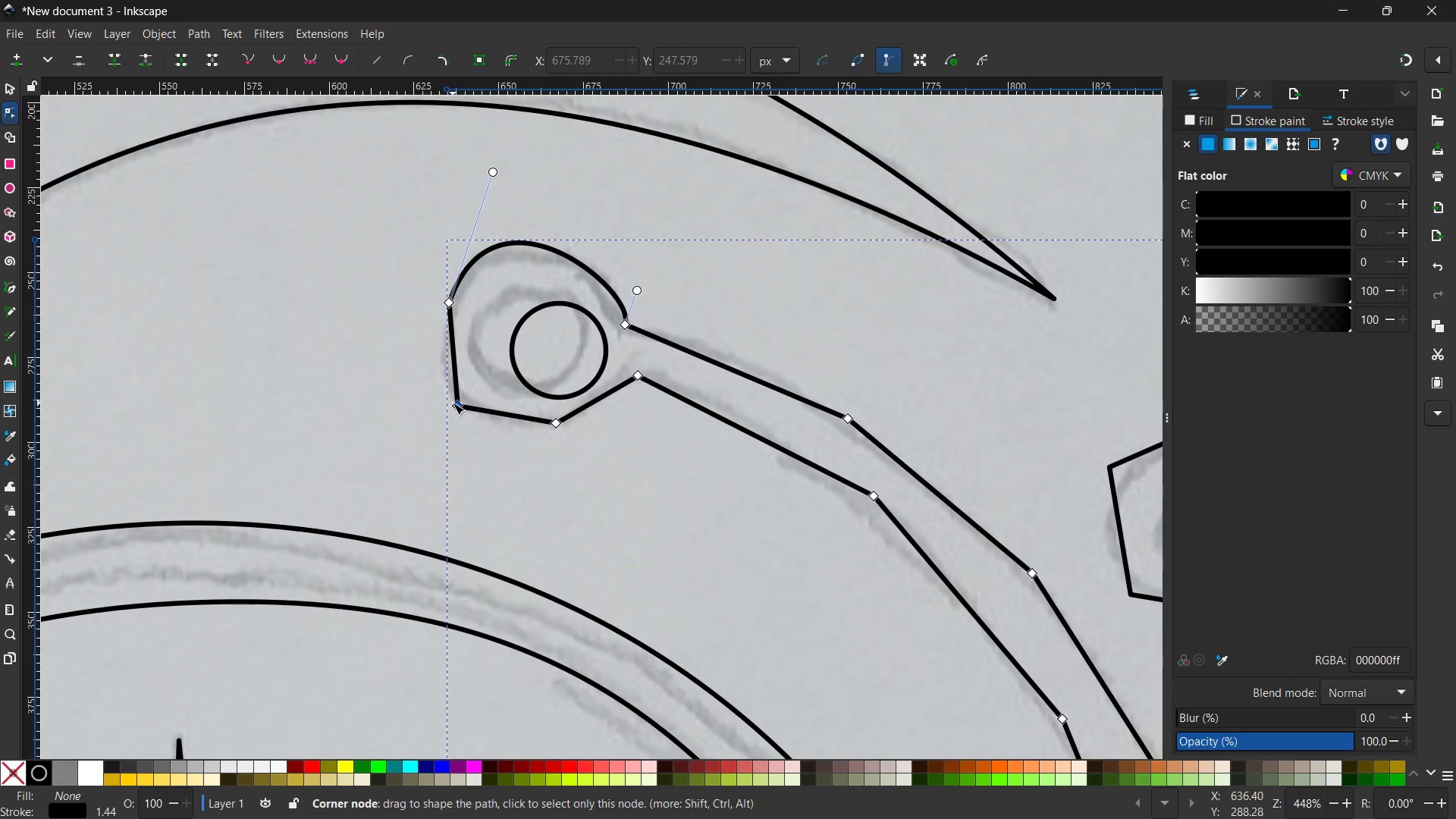 
left_click([453, 403])
 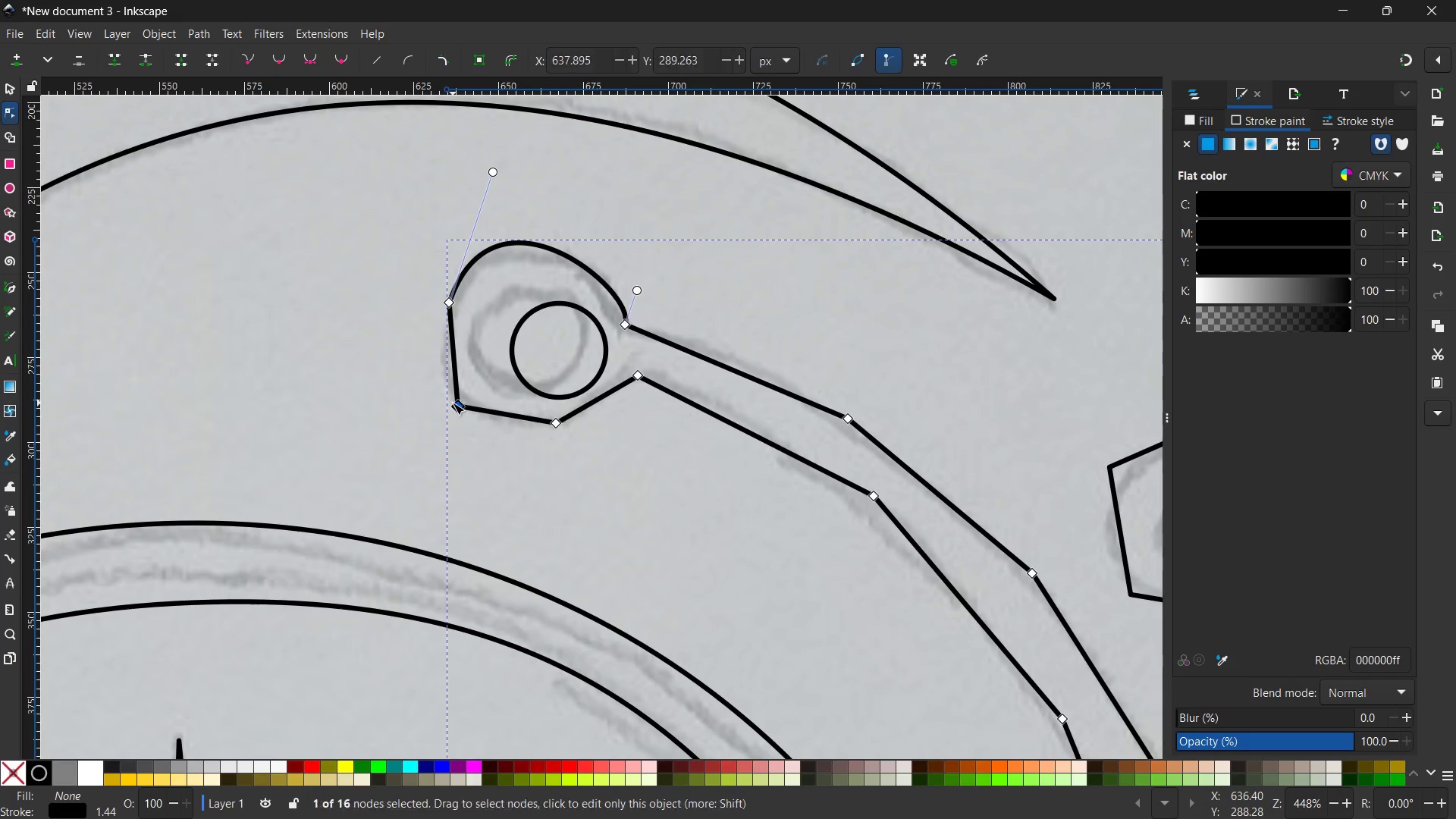 
key(Backspace)
 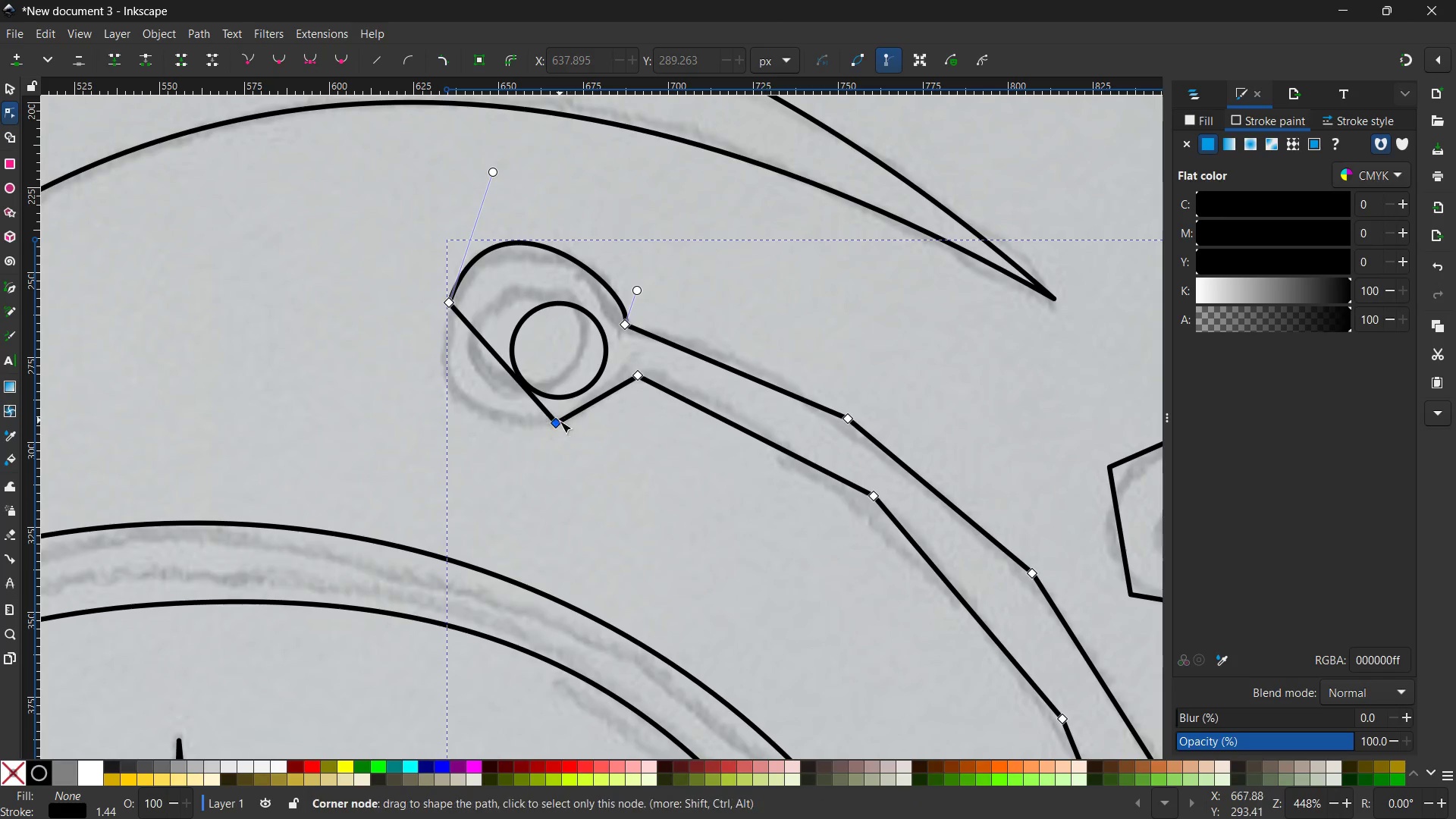 
left_click([559, 421])
 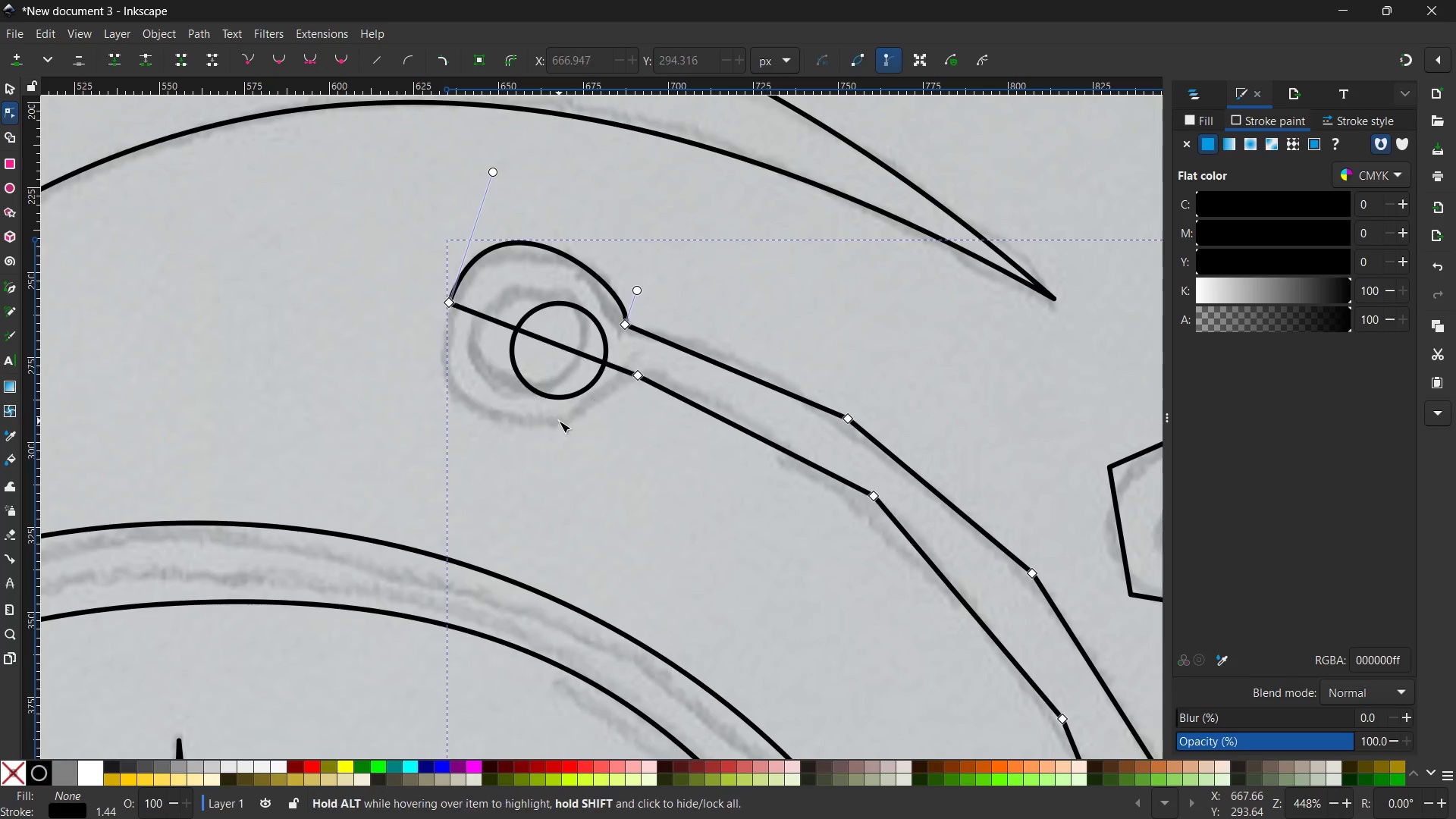 
key(Backspace)
 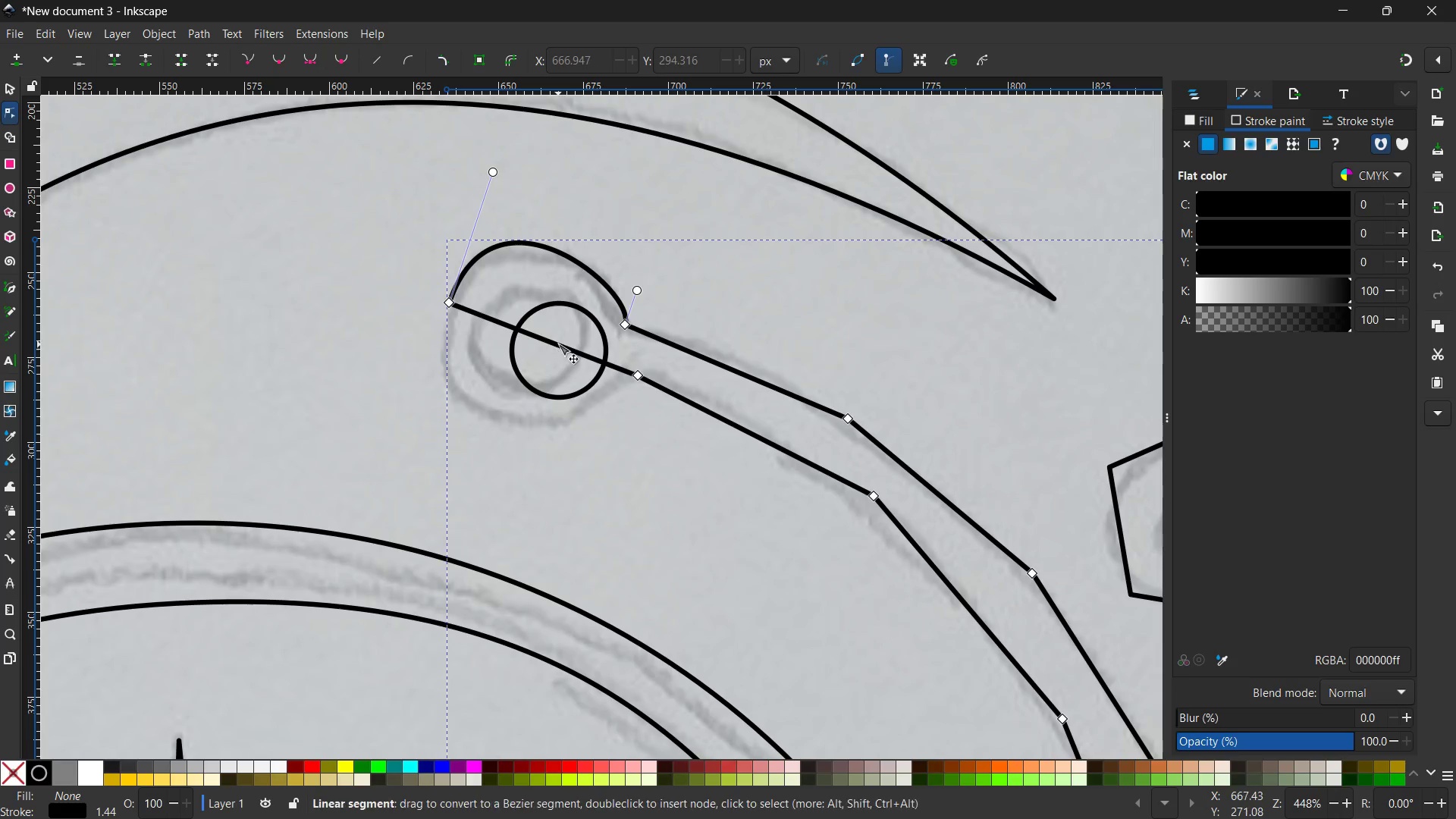 
left_click_drag(start_coordinate=[558, 343], to_coordinate=[491, 417])
 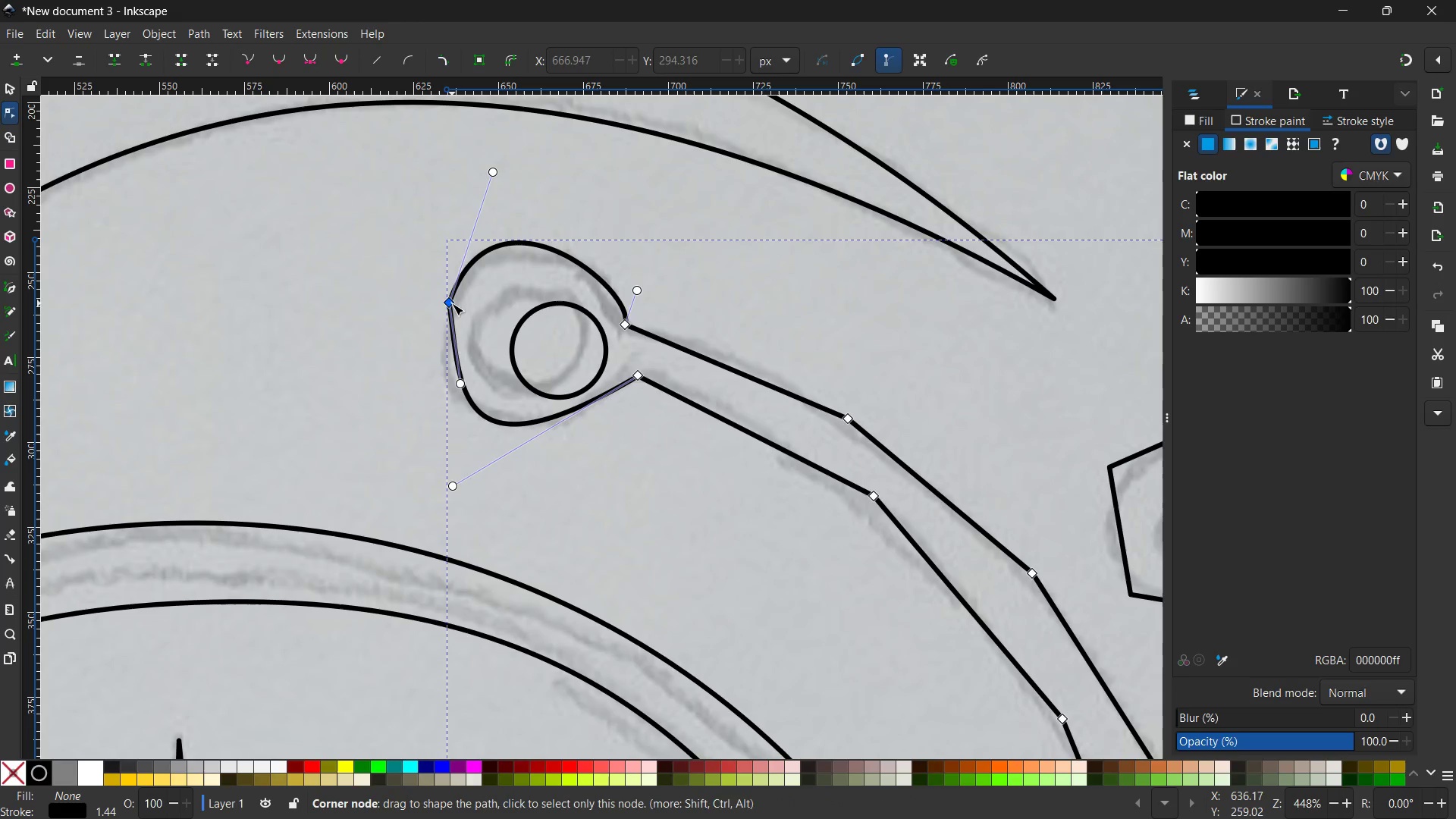 
left_click([452, 303])
 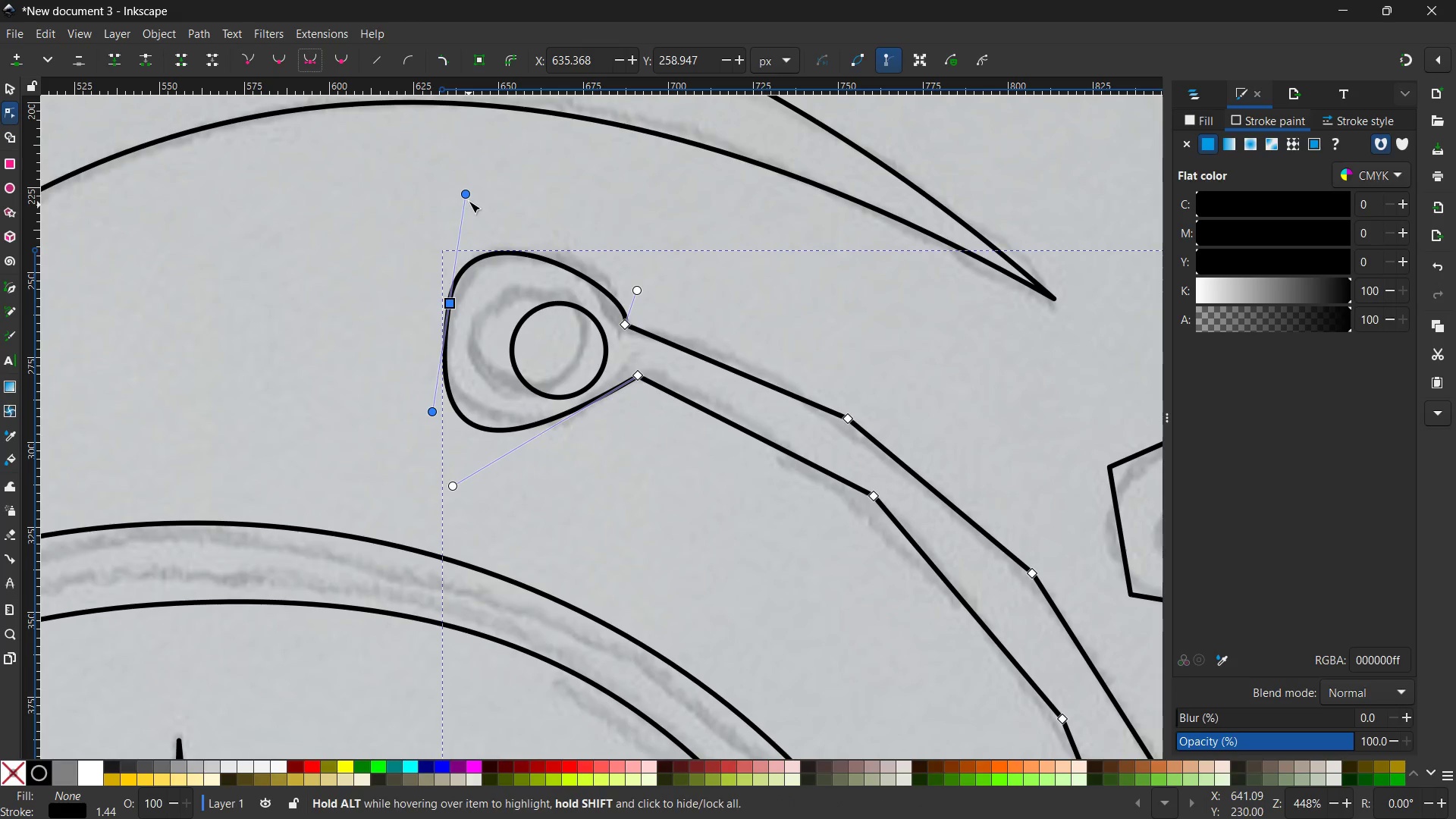 
left_click_drag(start_coordinate=[464, 195], to_coordinate=[479, 197])
 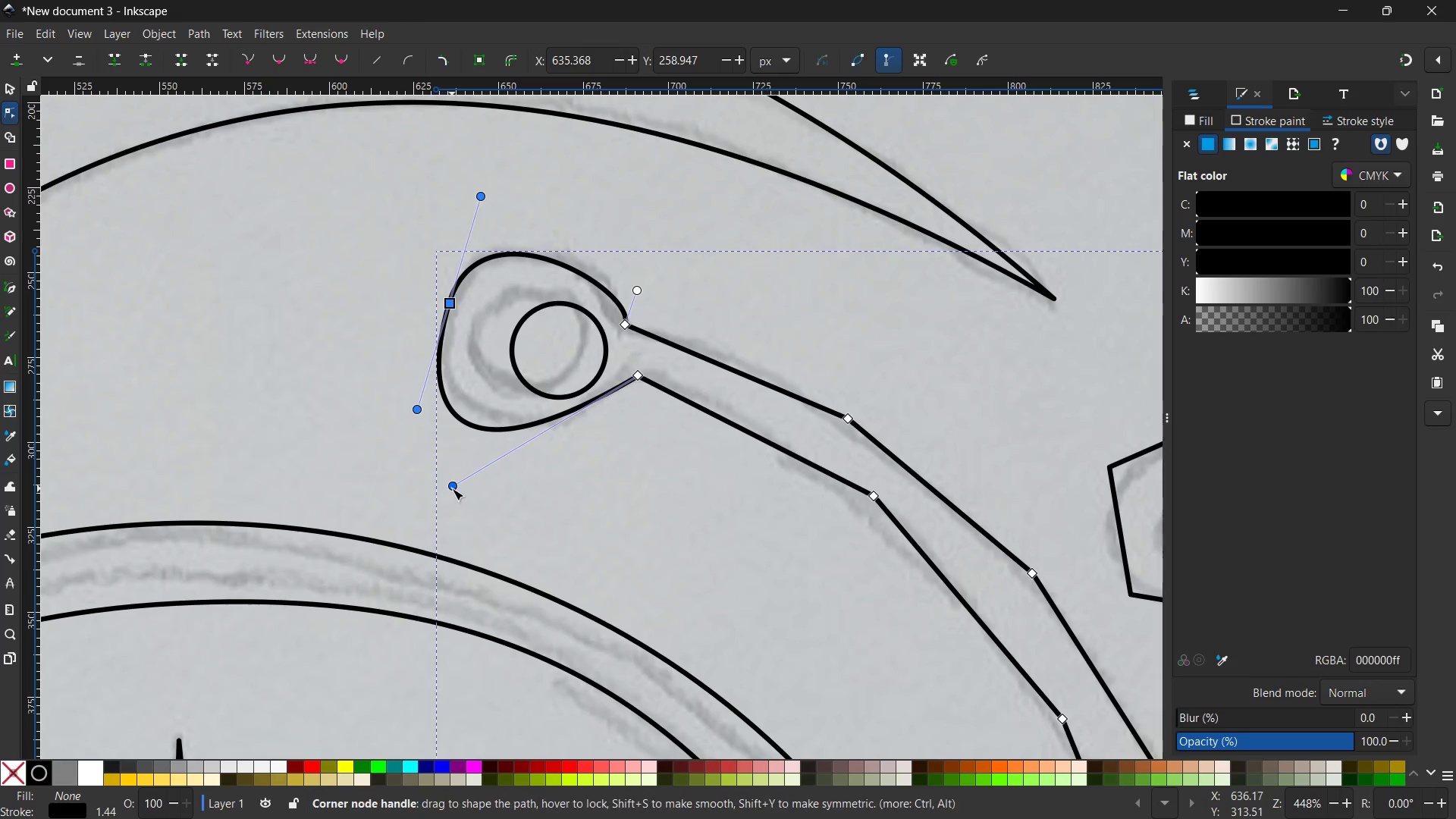 
left_click_drag(start_coordinate=[452, 488], to_coordinate=[479, 455])
 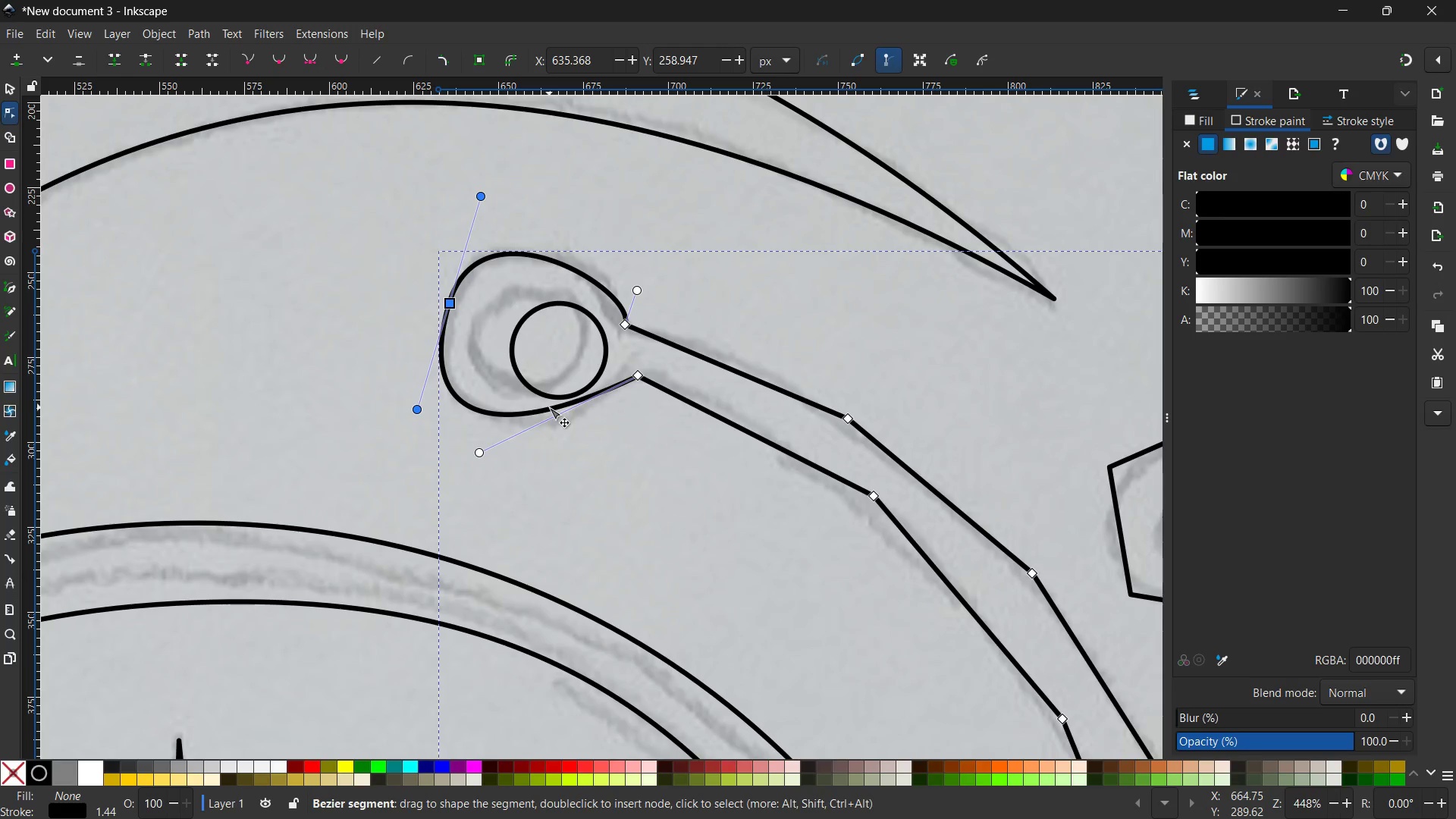 
left_click_drag(start_coordinate=[549, 407], to_coordinate=[558, 428])
 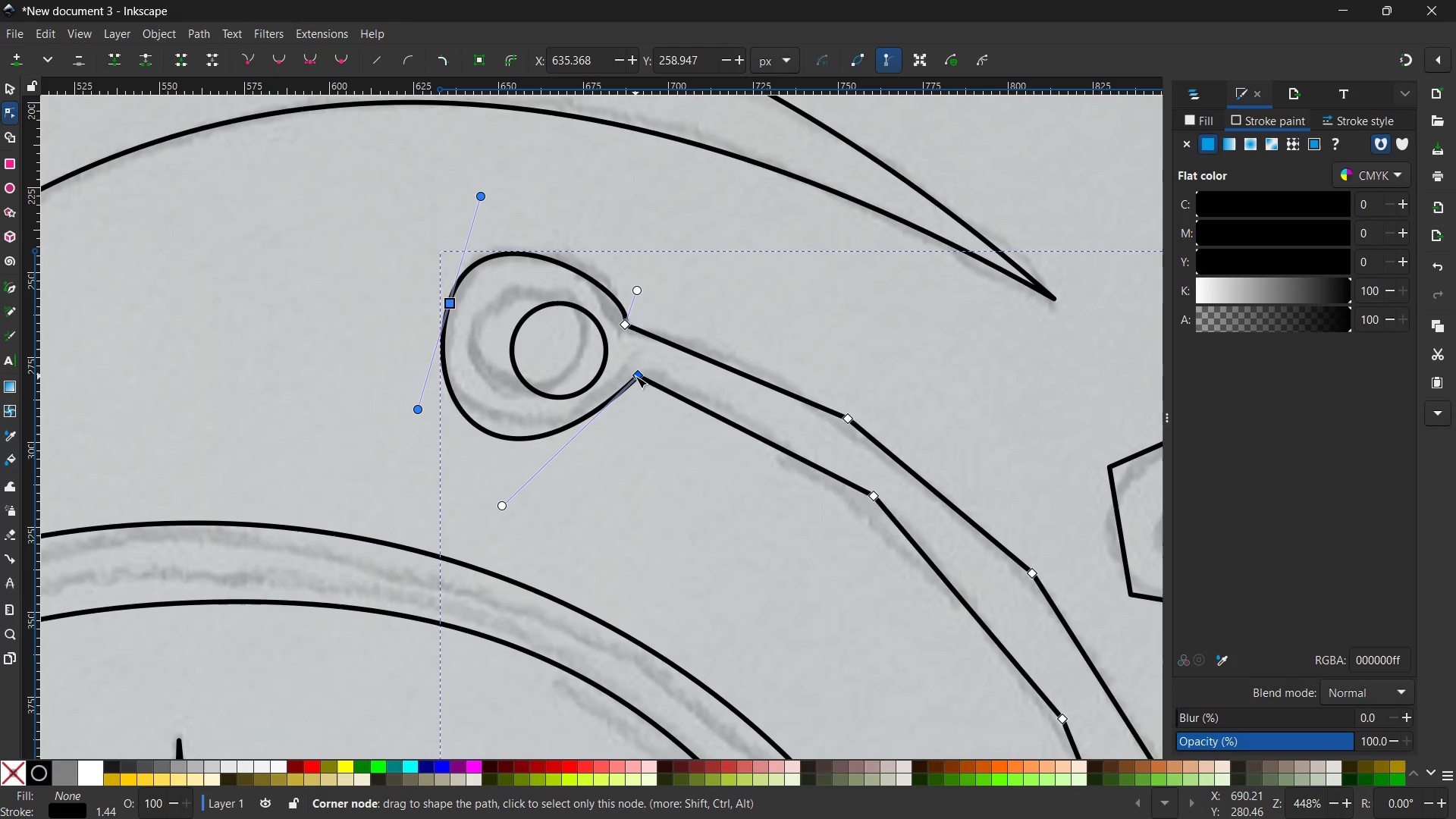 
left_click_drag(start_coordinate=[635, 376], to_coordinate=[626, 375])
 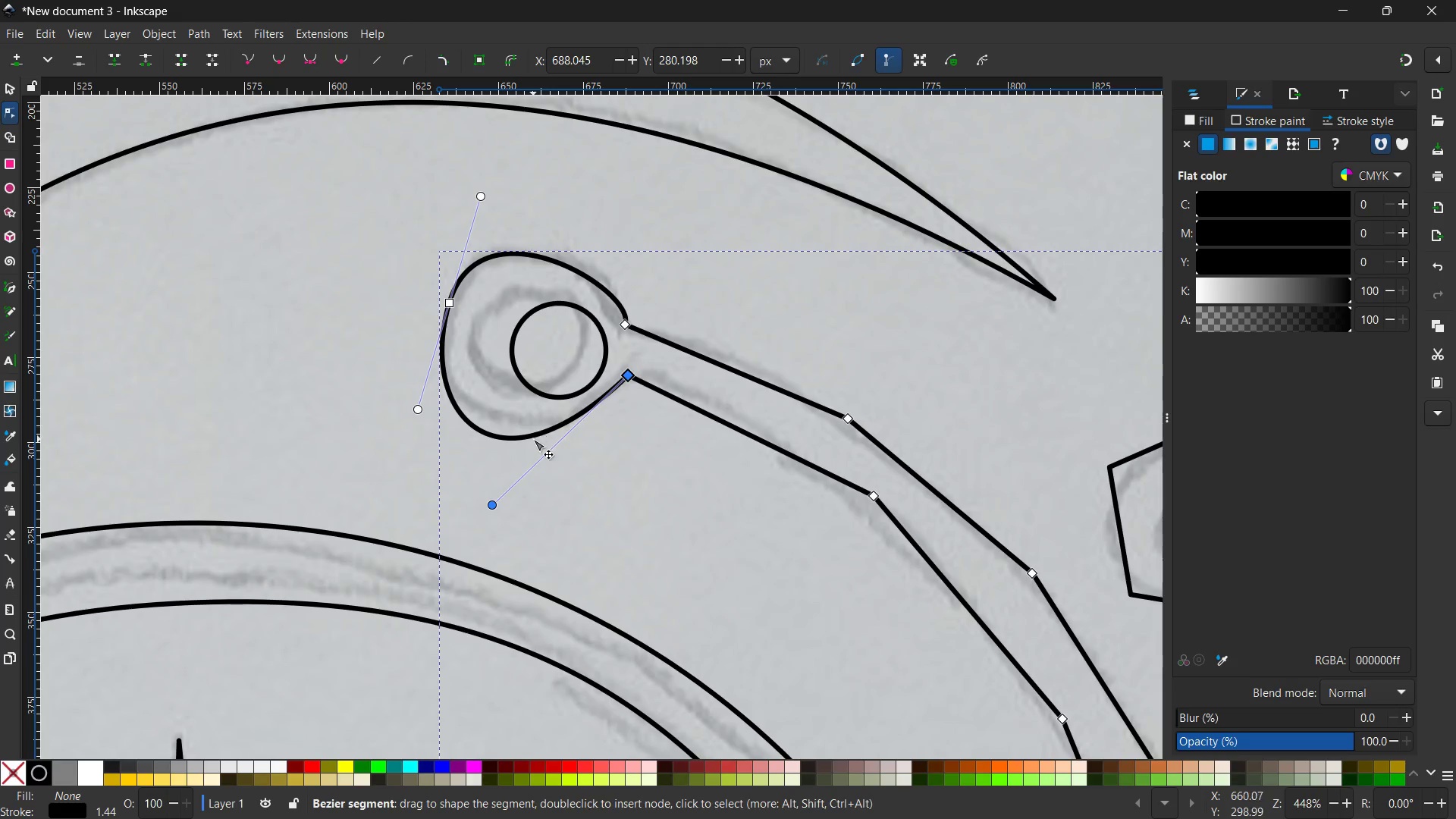 
left_click([533, 439])
 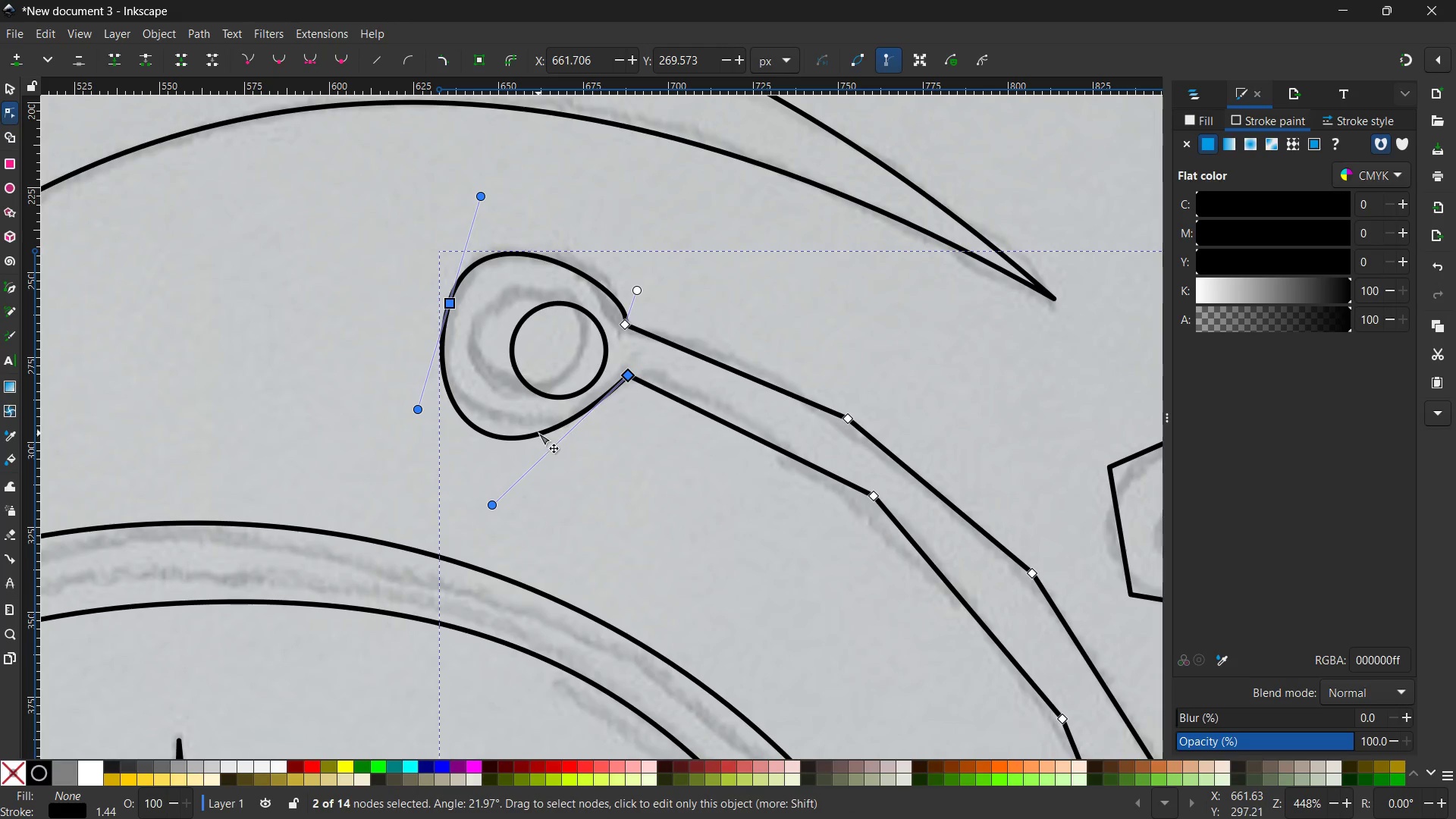 
double_click([538, 433])
 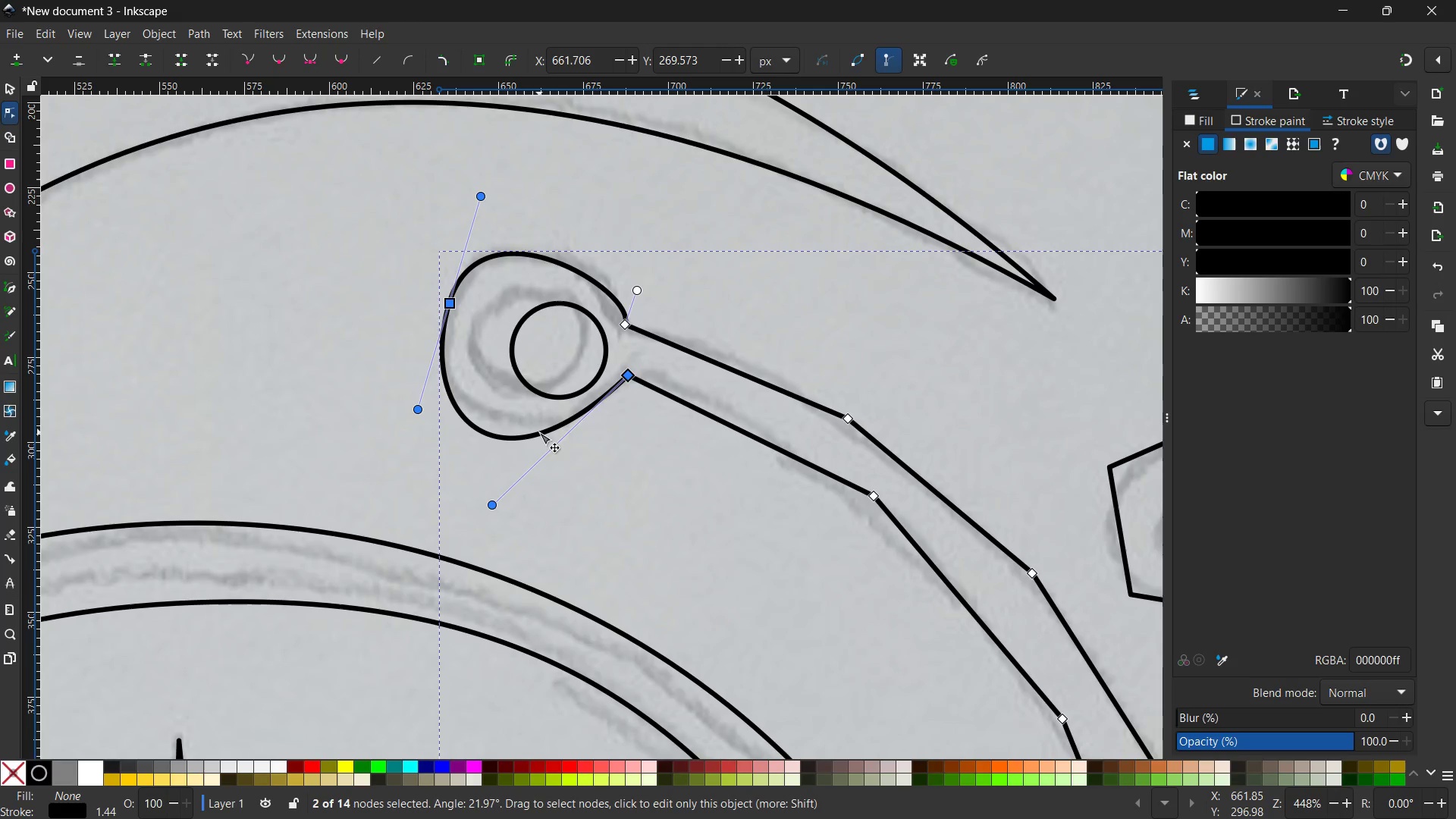 
triple_click([539, 432])
 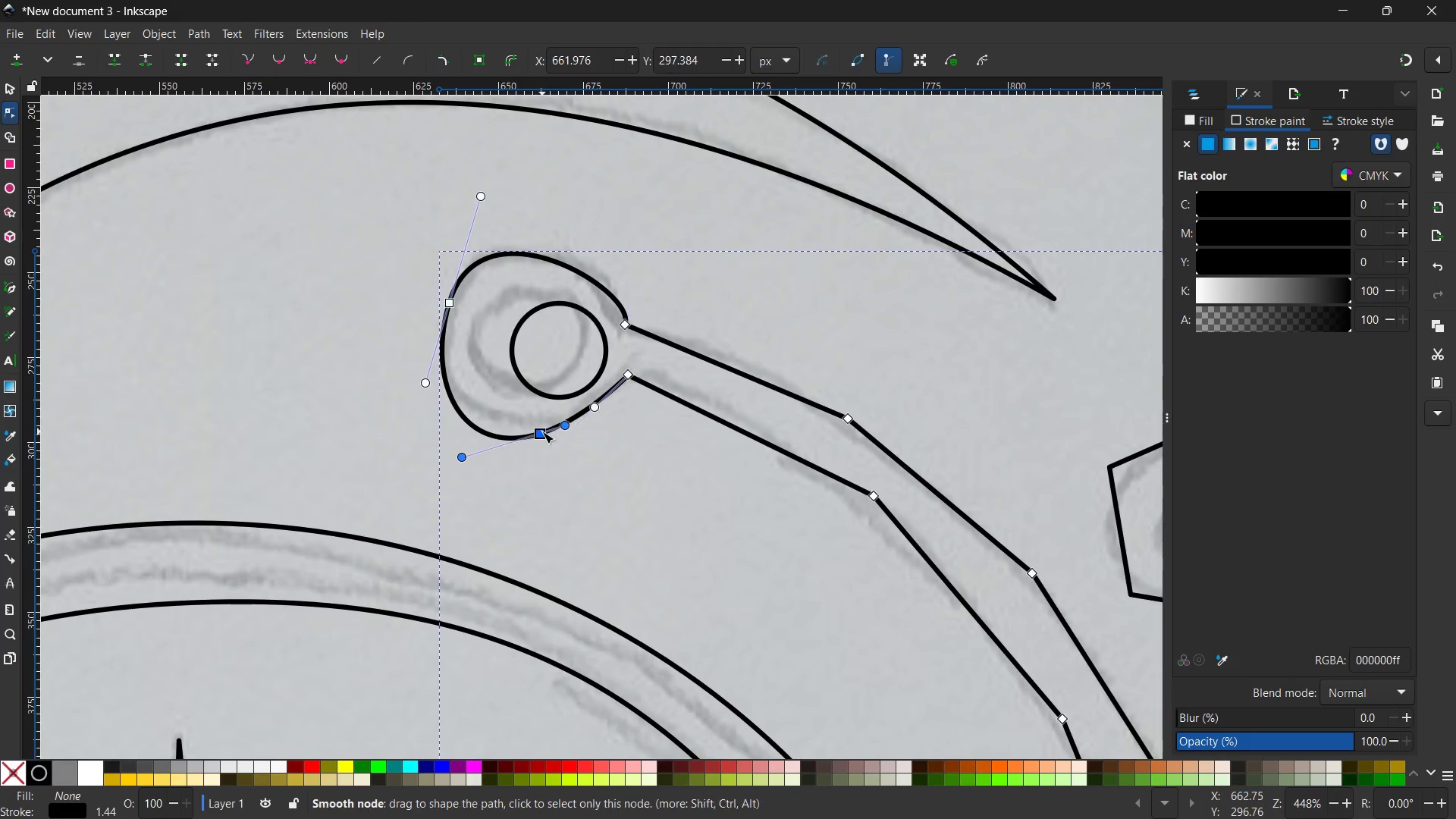 
triple_click([542, 431])
 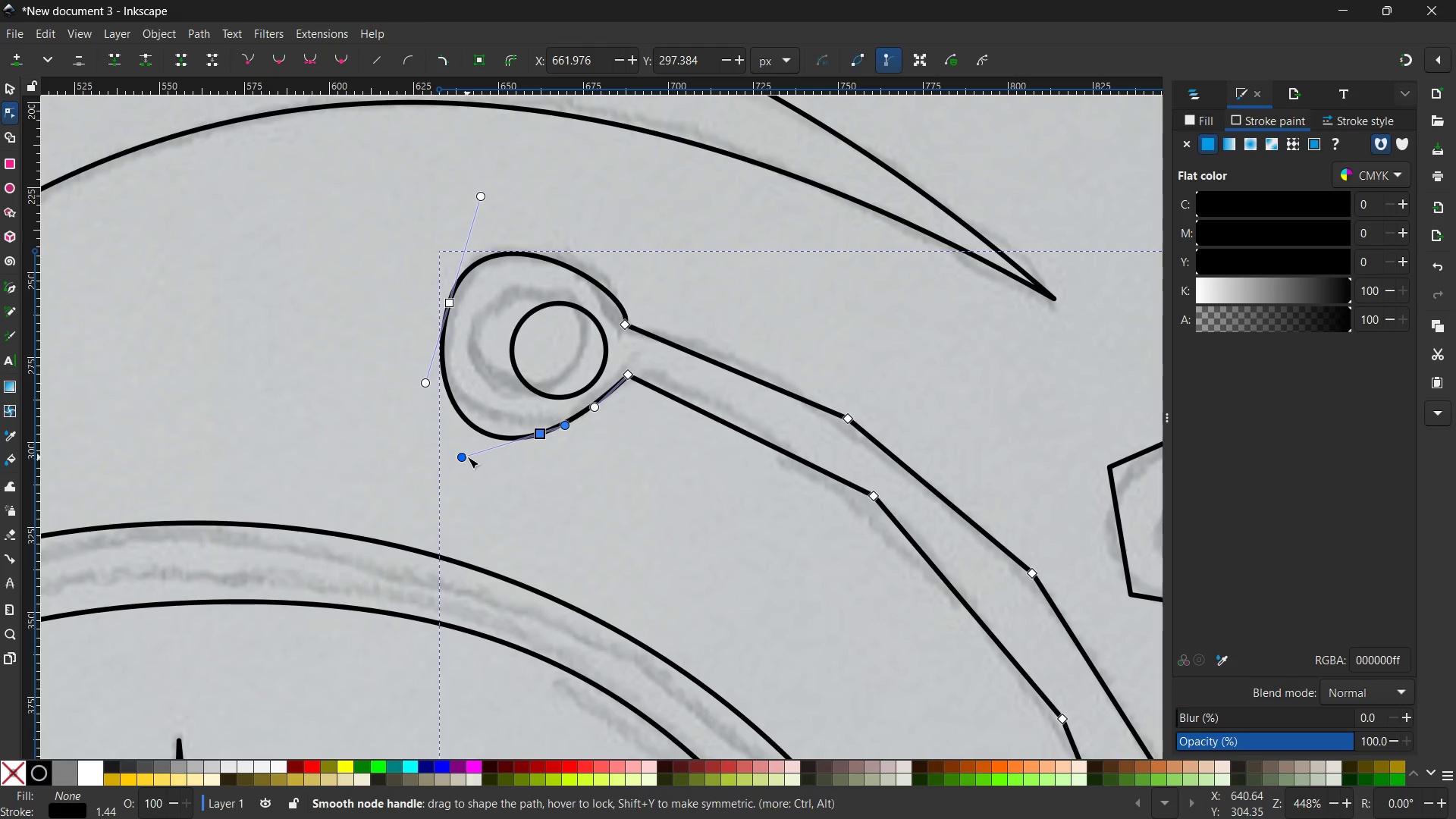 
left_click_drag(start_coordinate=[460, 453], to_coordinate=[459, 419])
 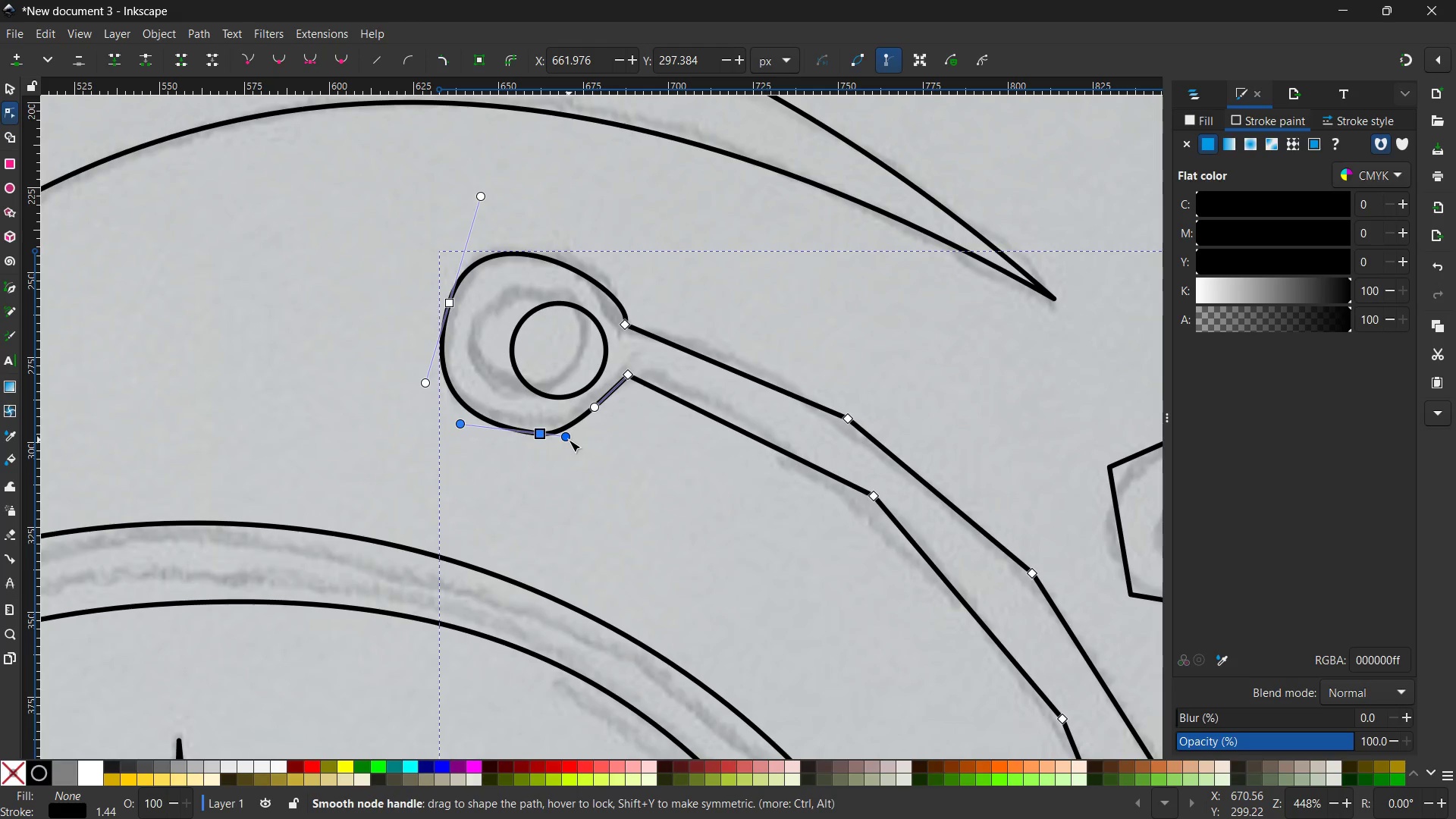 
left_click_drag(start_coordinate=[569, 440], to_coordinate=[593, 435])
 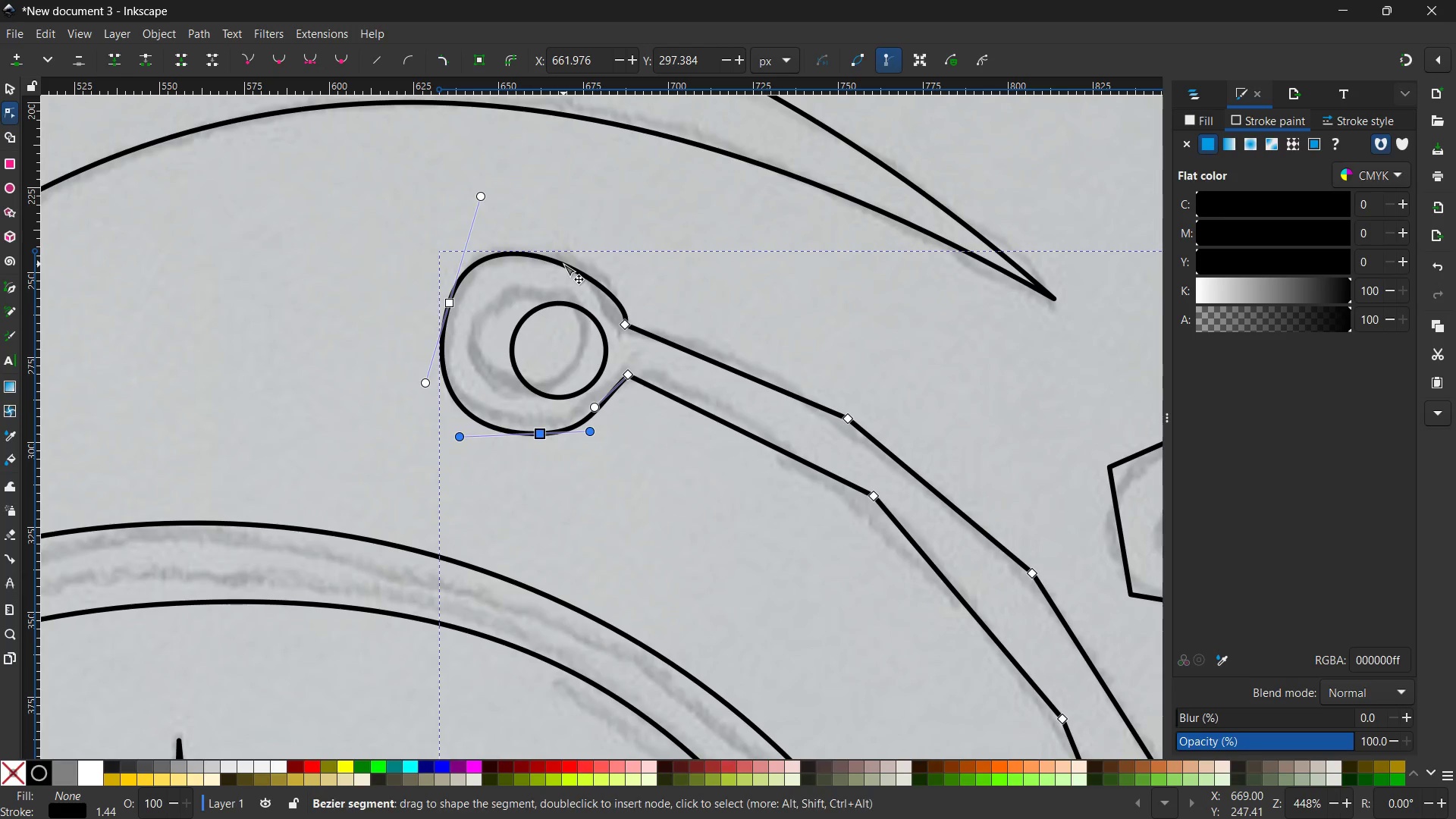 
double_click([563, 264])
 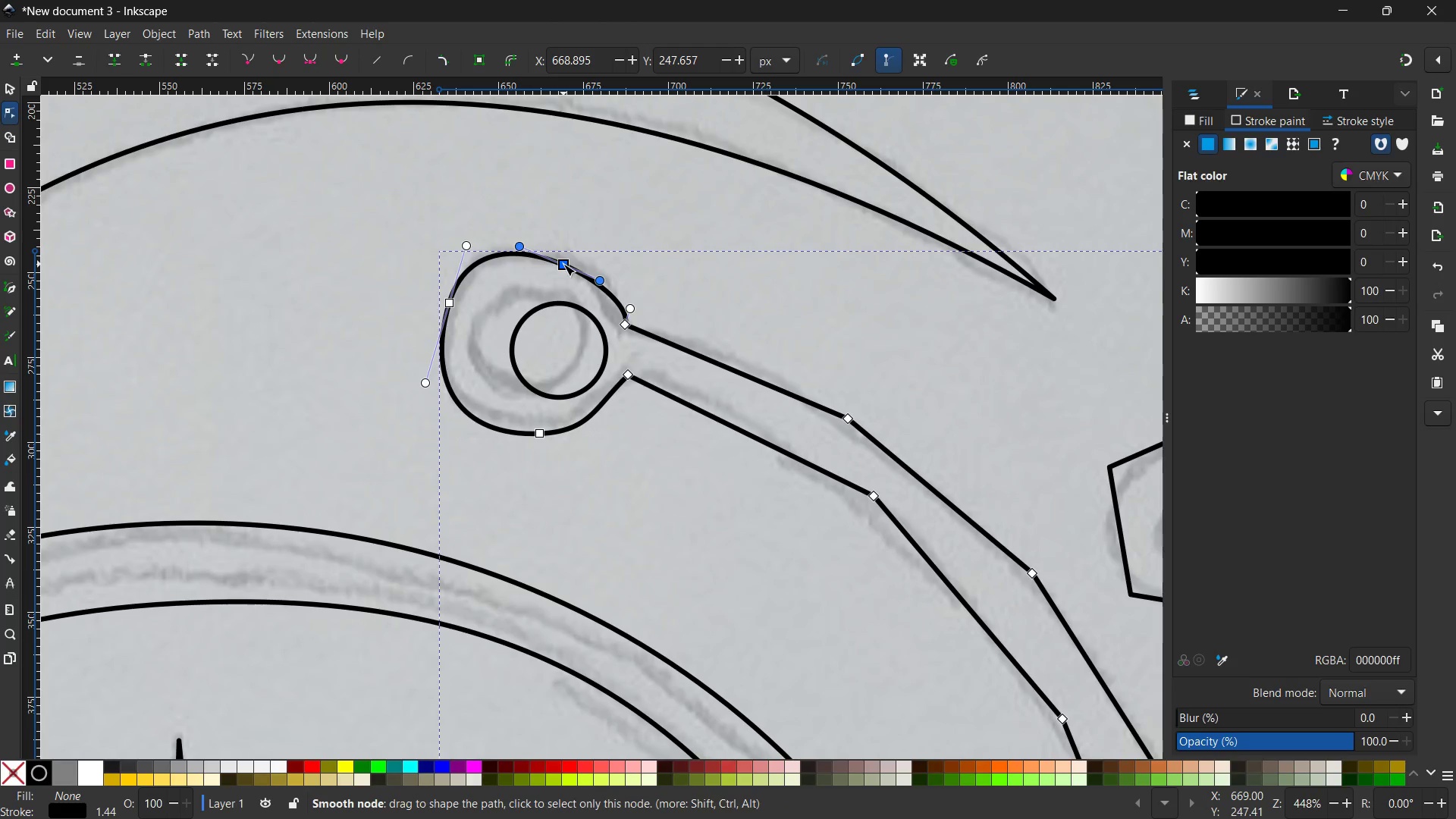 
left_click_drag(start_coordinate=[563, 264], to_coordinate=[569, 249])
 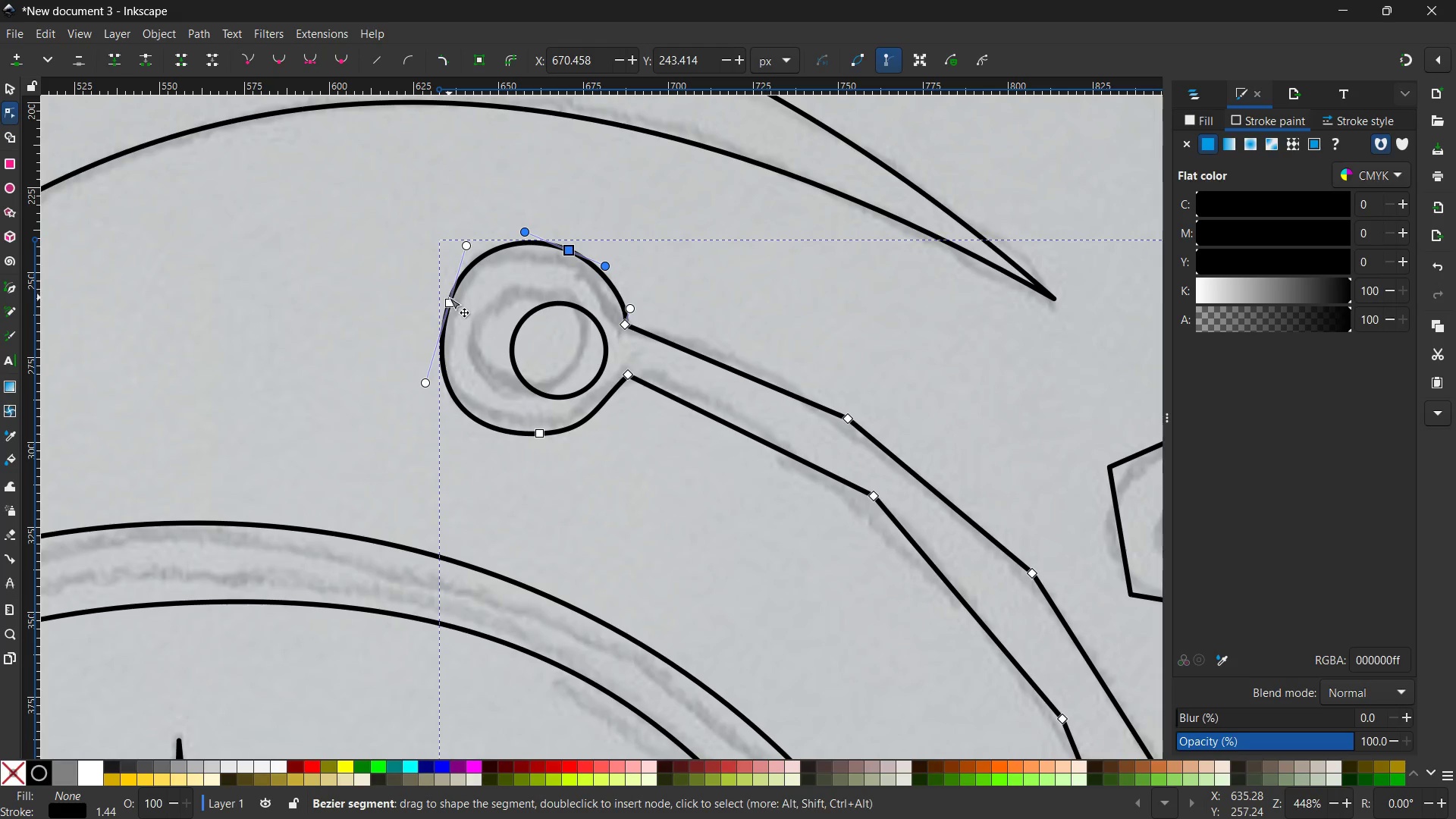 
left_click_drag(start_coordinate=[449, 297], to_coordinate=[444, 293])
 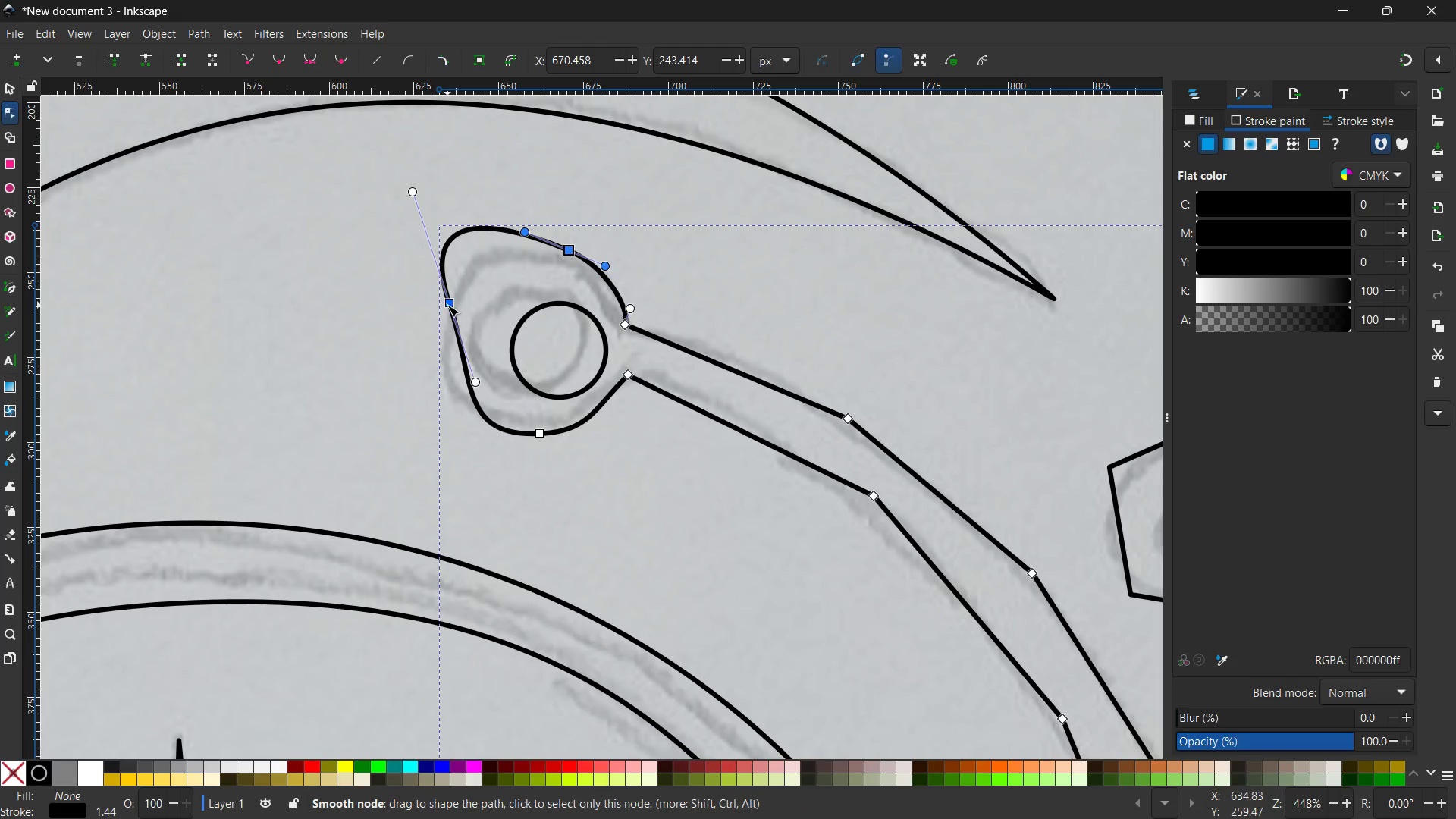 
key(Control+Z)
 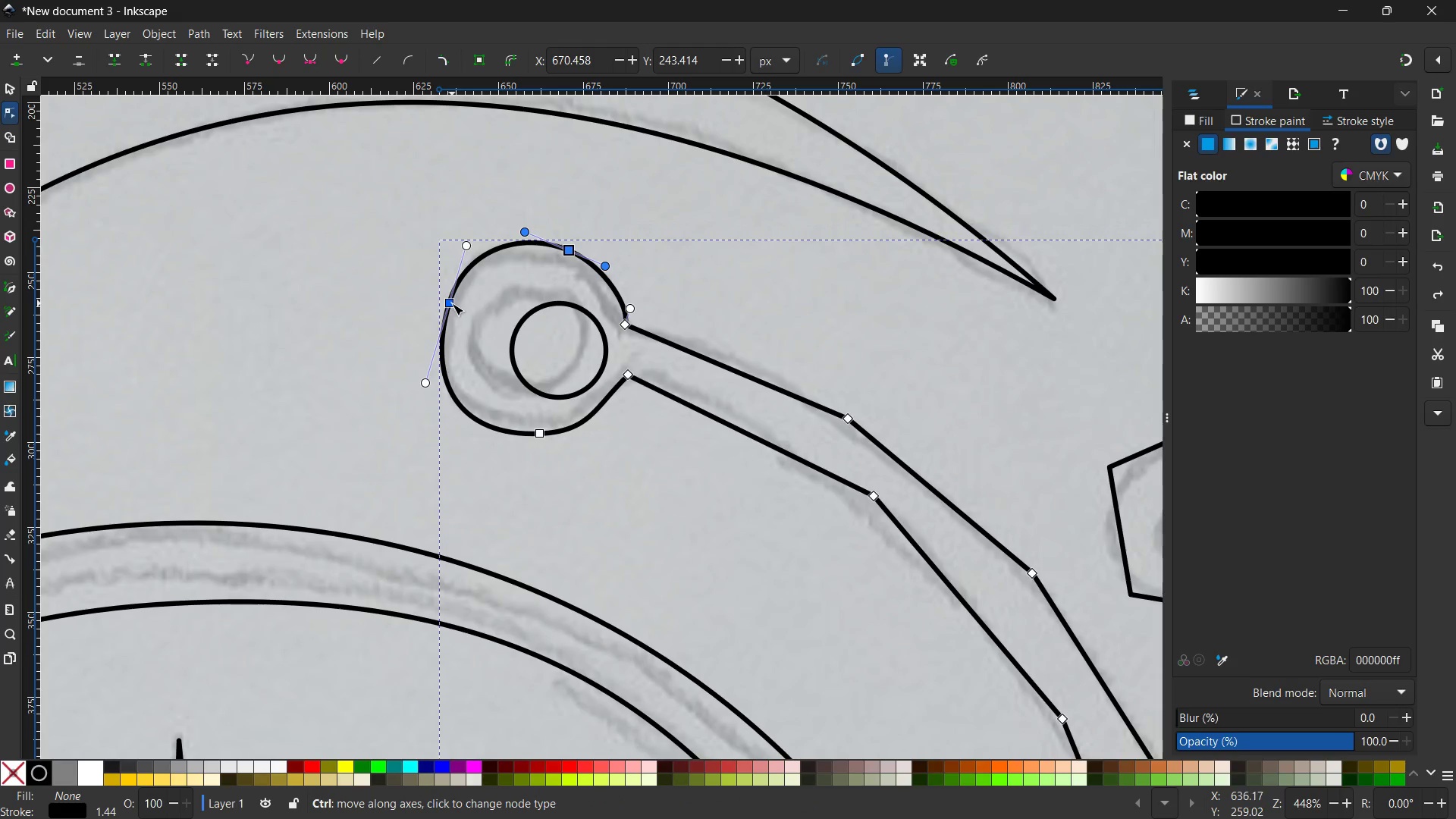 
left_click_drag(start_coordinate=[452, 303], to_coordinate=[442, 300])
 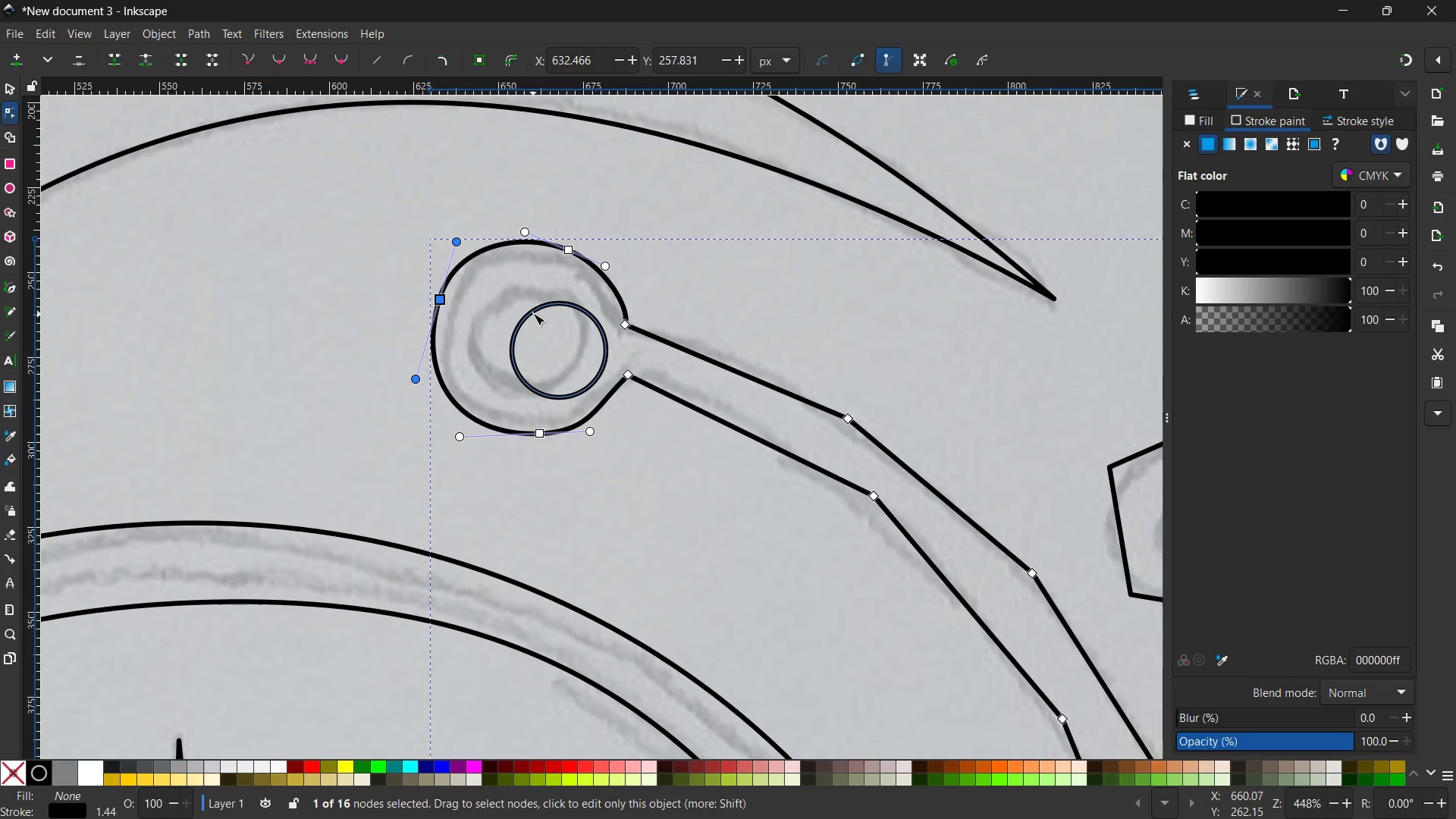 
left_click([533, 313])
 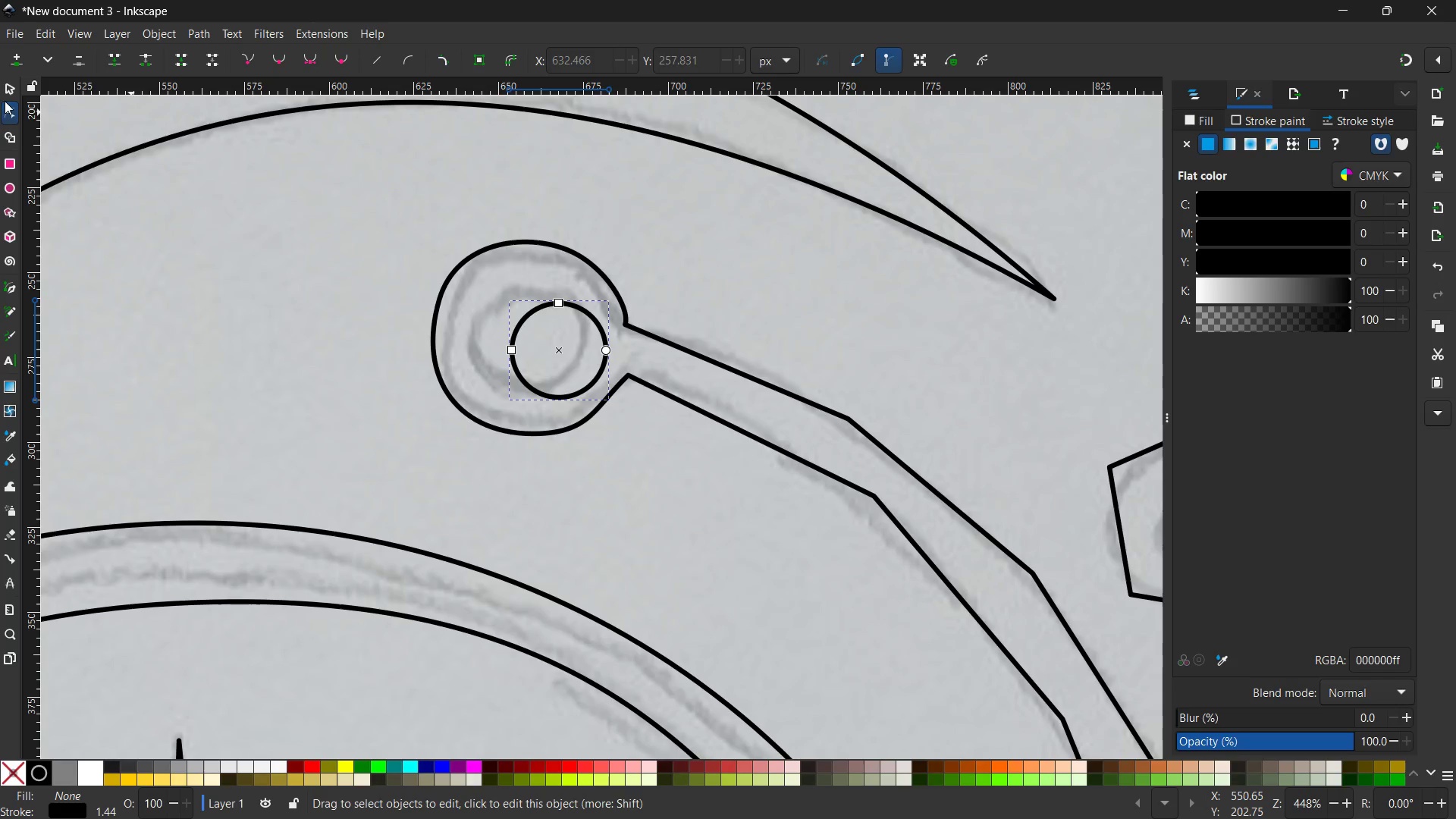 
left_click([10, 91])
 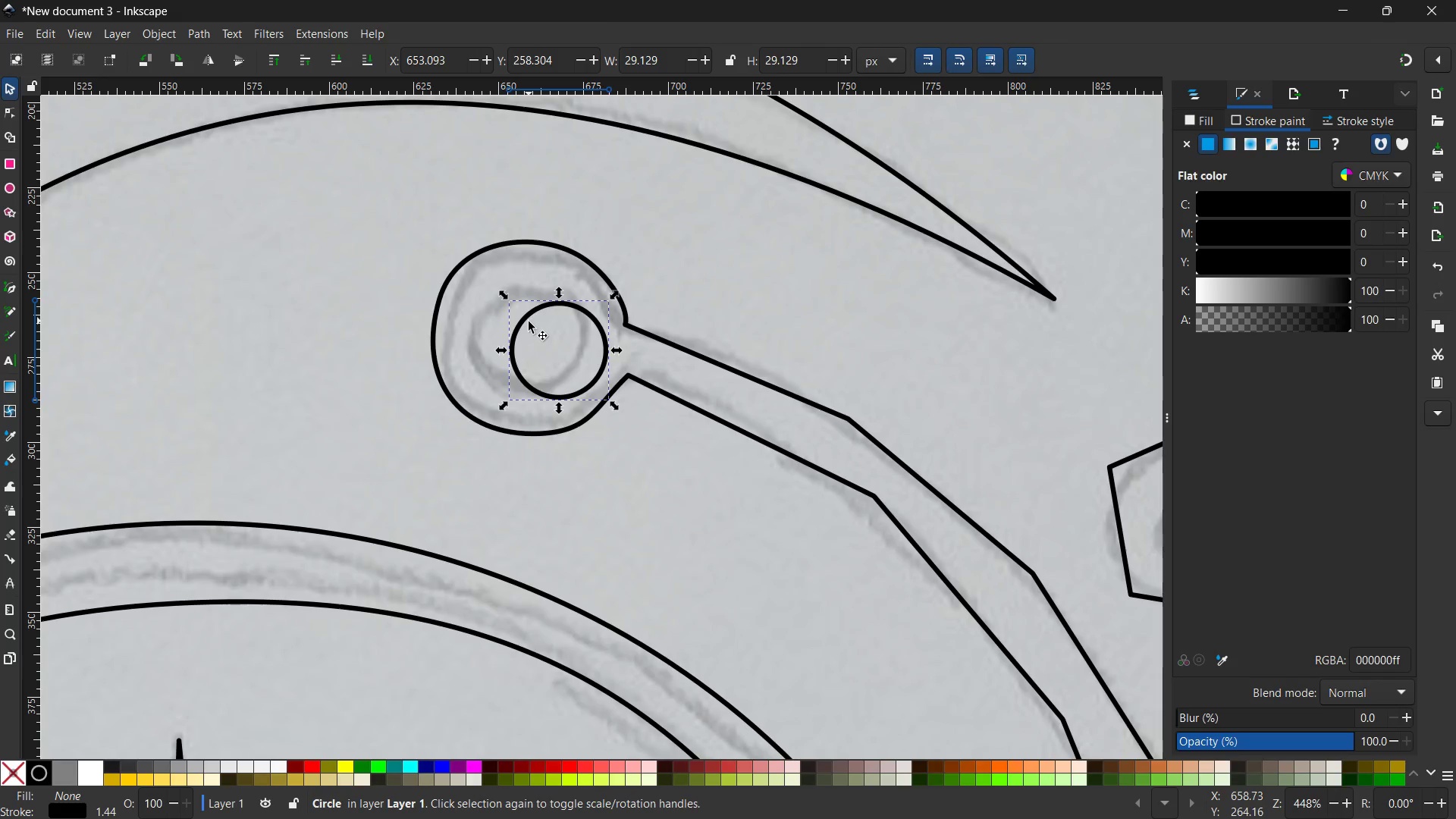 
left_click_drag(start_coordinate=[527, 318], to_coordinate=[496, 300])
 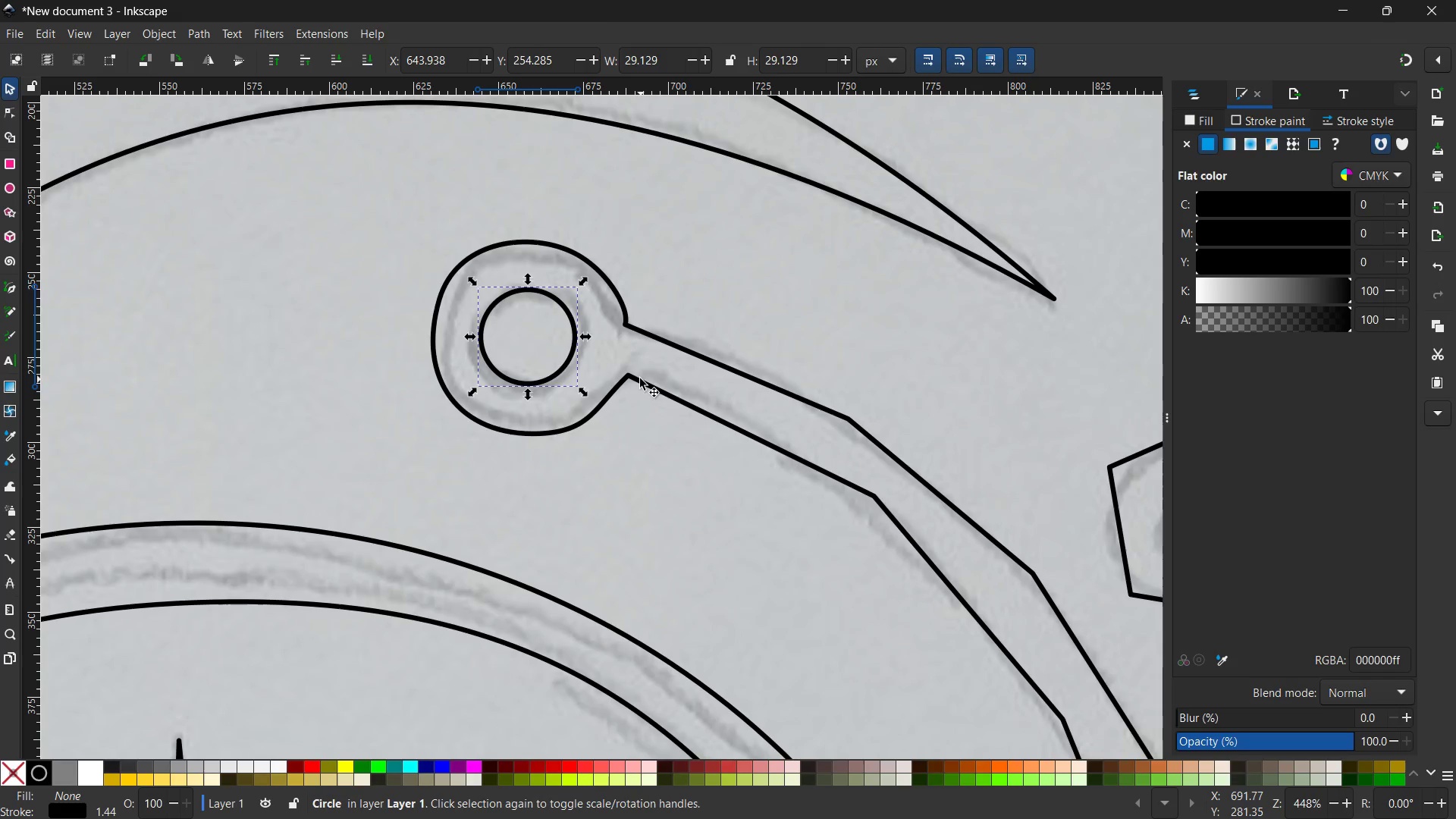 
left_click([639, 378])
 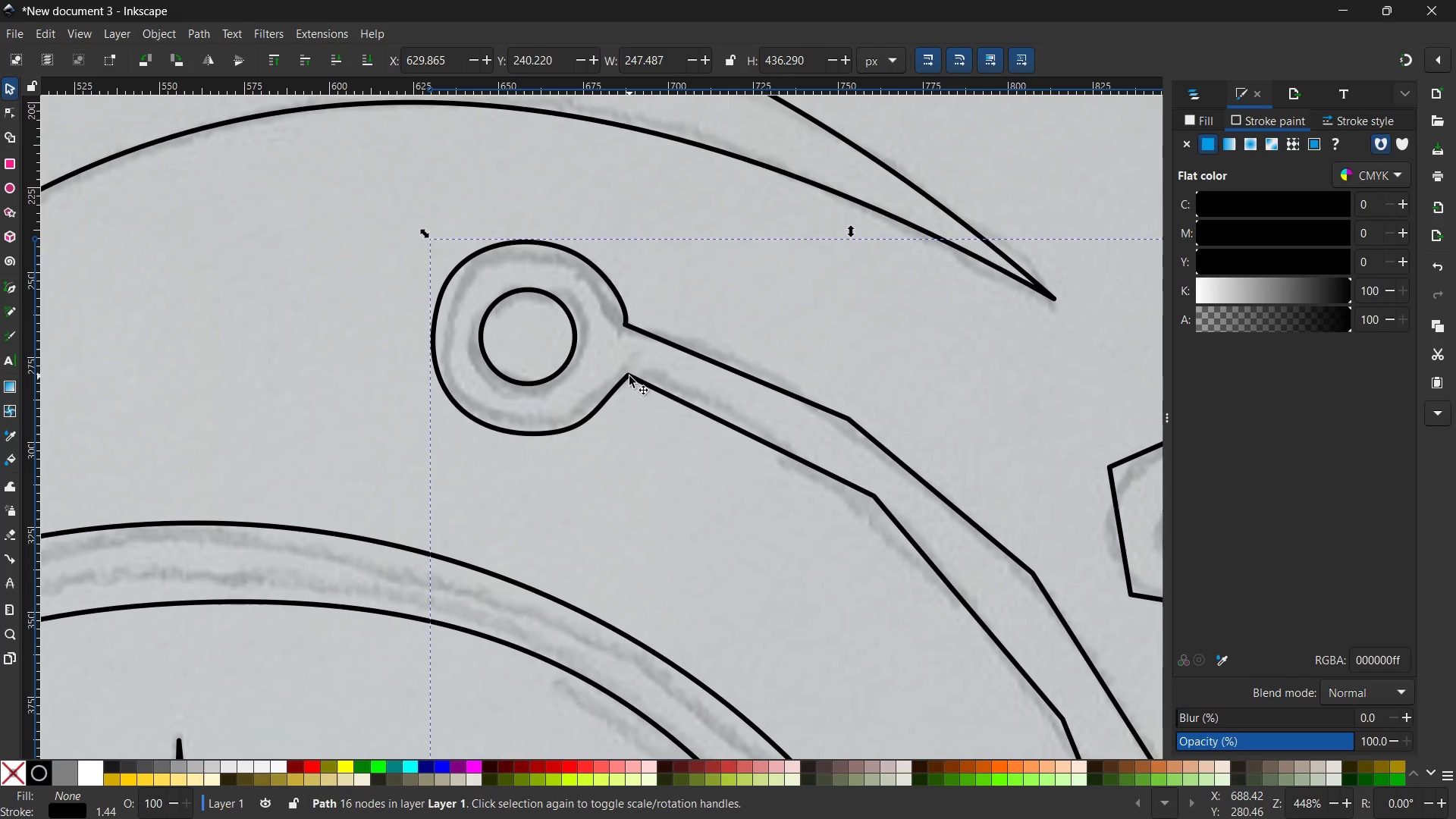 
double_click([629, 376])
 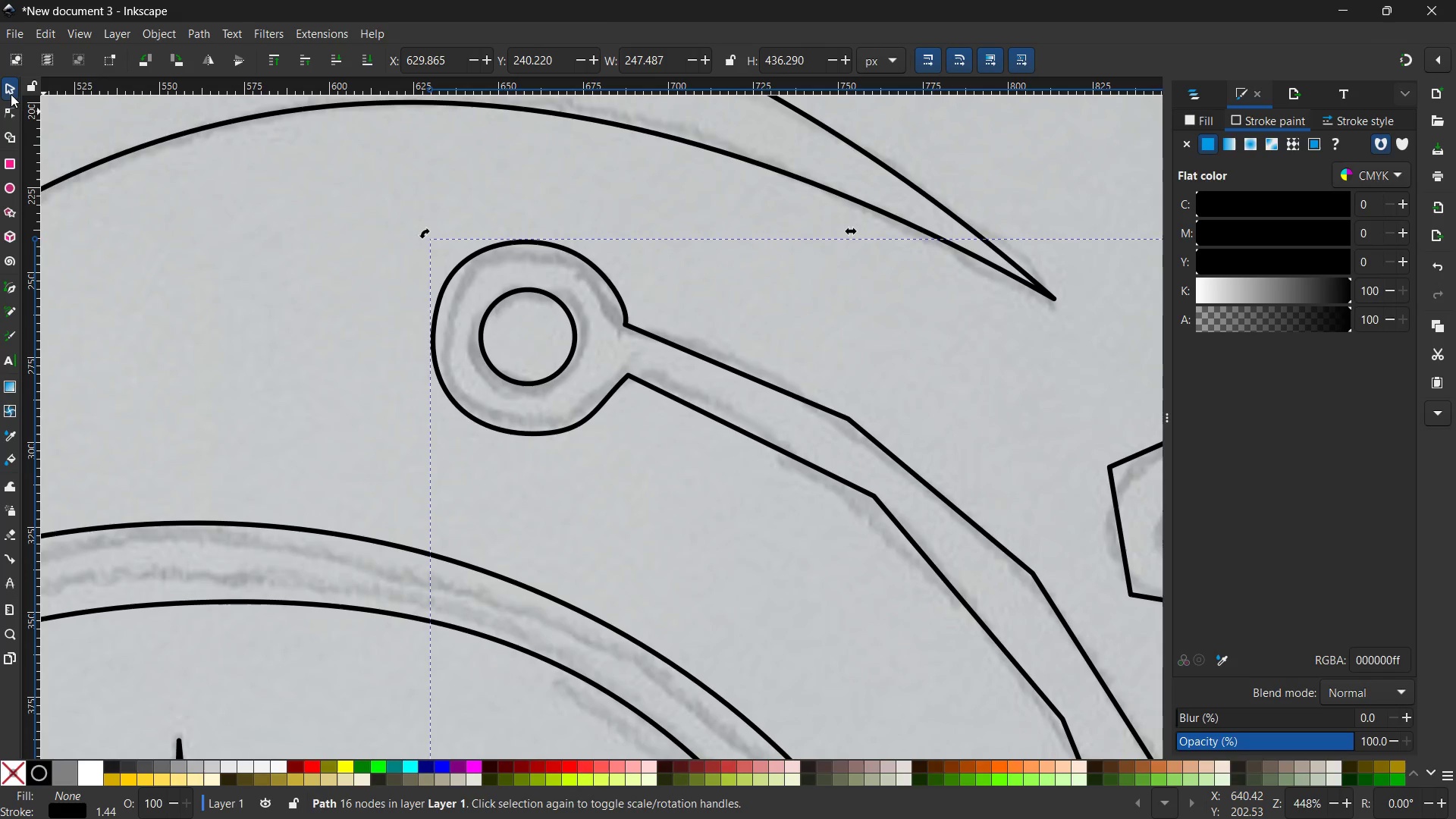 
left_click([7, 106])
 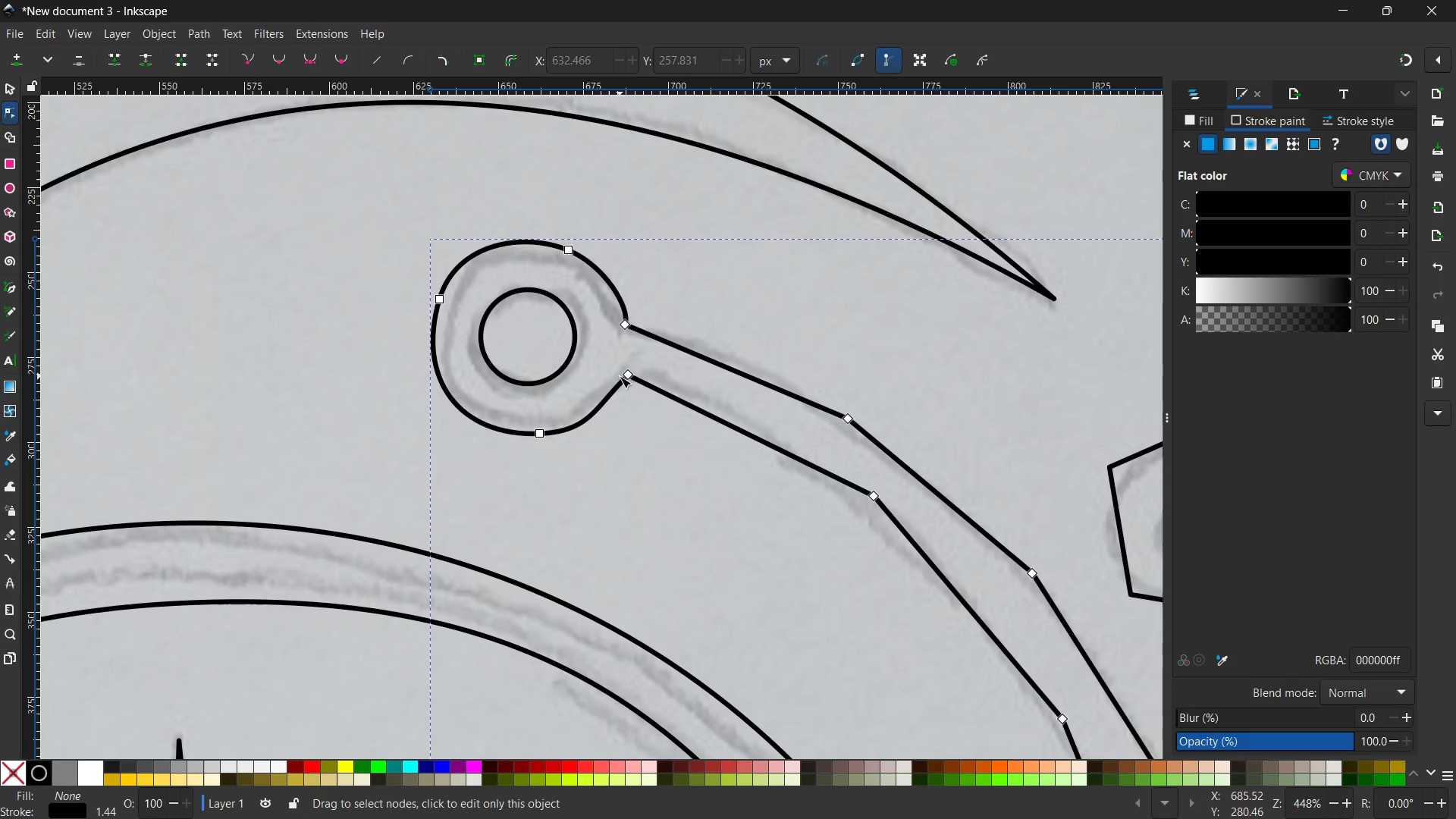 
left_click_drag(start_coordinate=[626, 376], to_coordinate=[615, 374])
 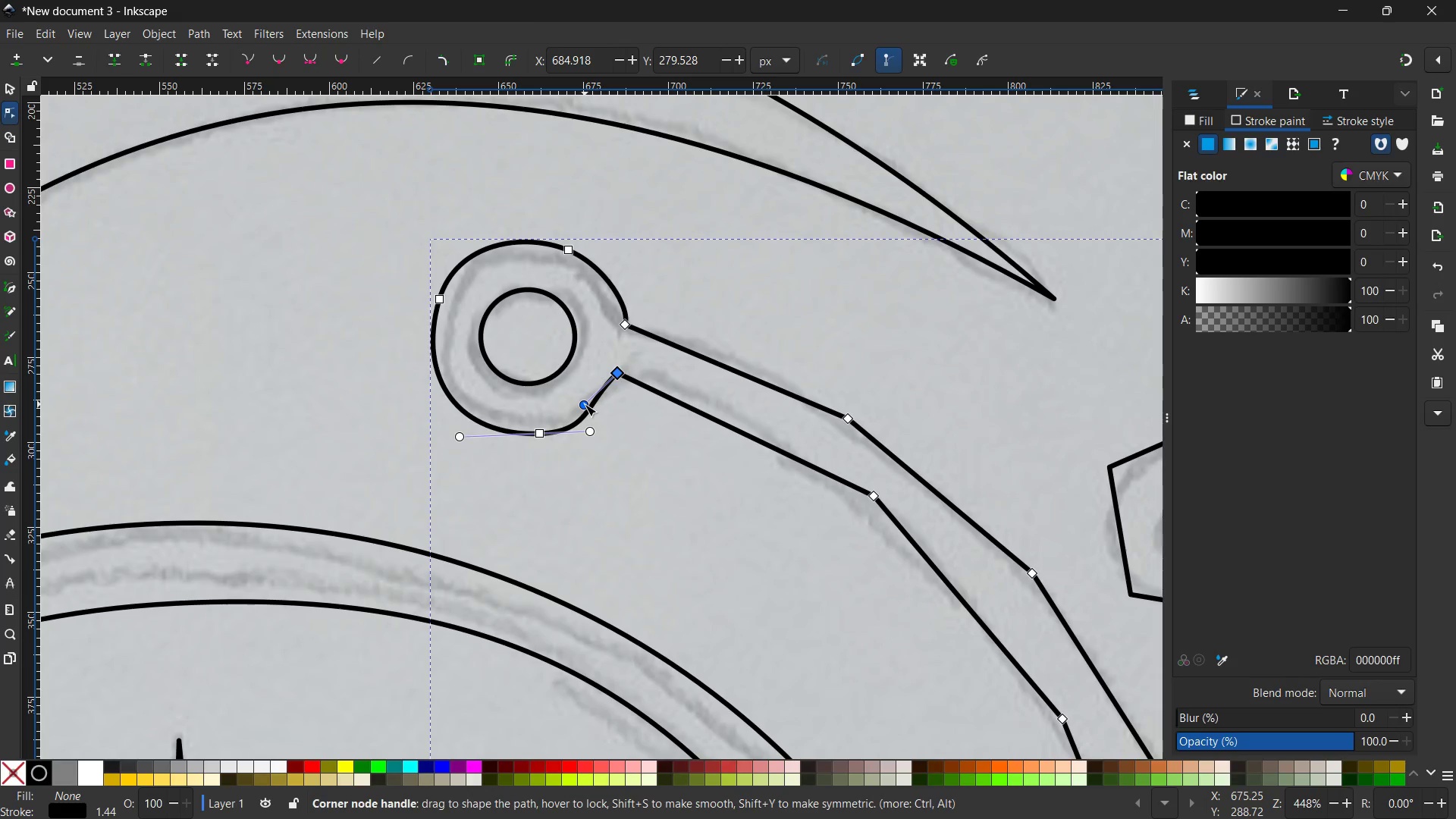 
left_click_drag(start_coordinate=[585, 404], to_coordinate=[610, 406])
 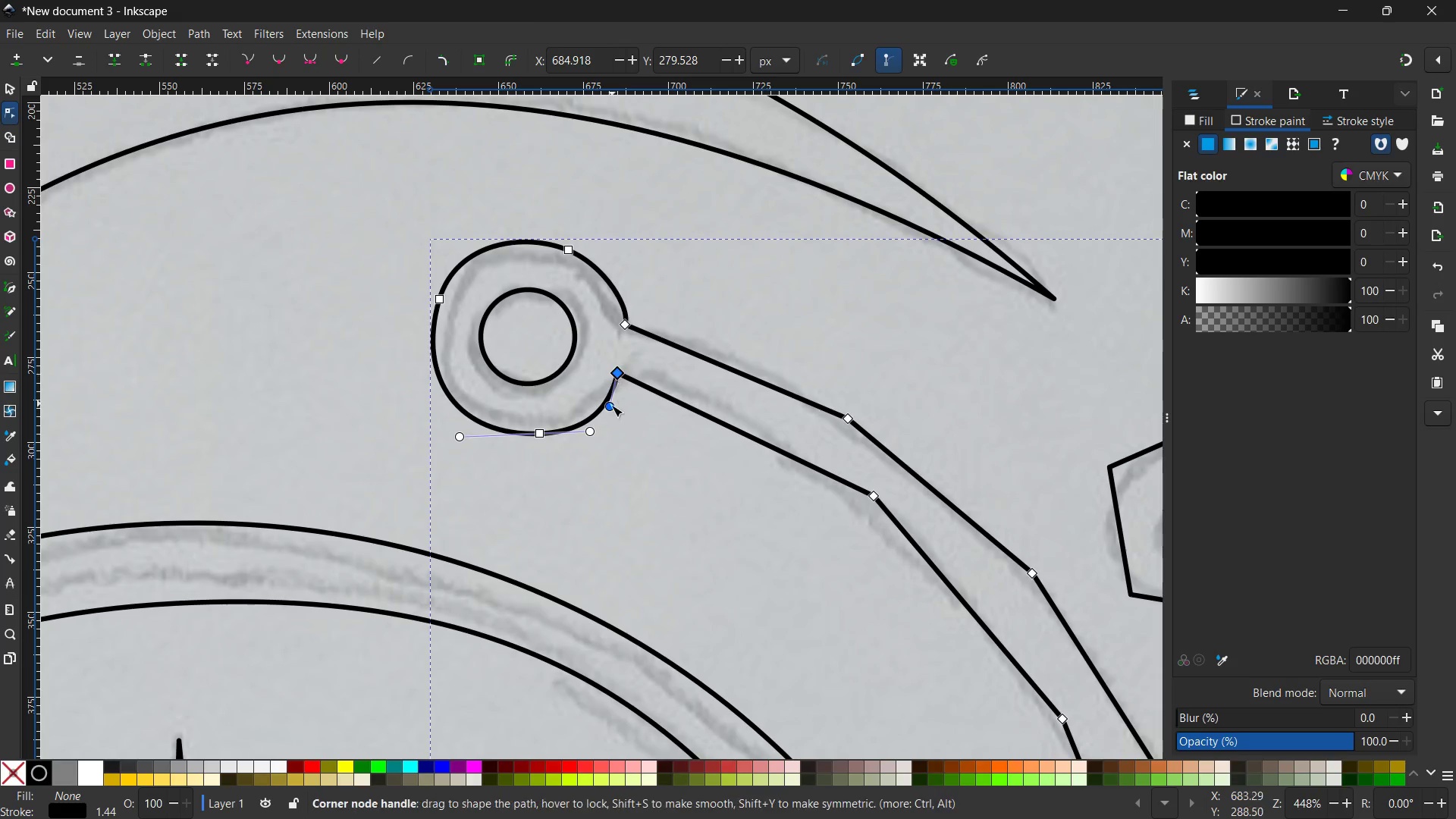 
left_click_drag(start_coordinate=[610, 408], to_coordinate=[606, 404])
 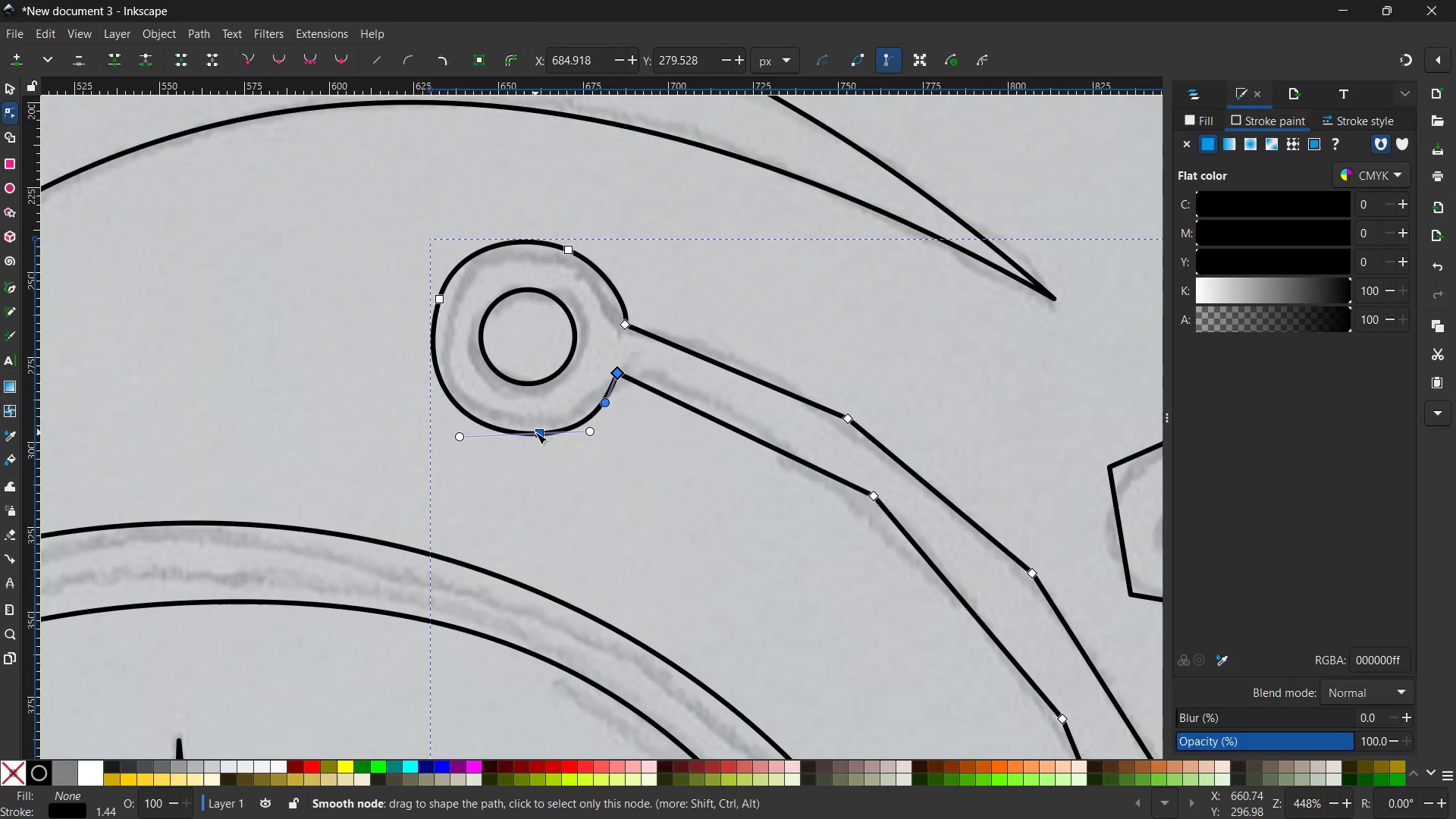 
left_click_drag(start_coordinate=[536, 432], to_coordinate=[532, 427])
 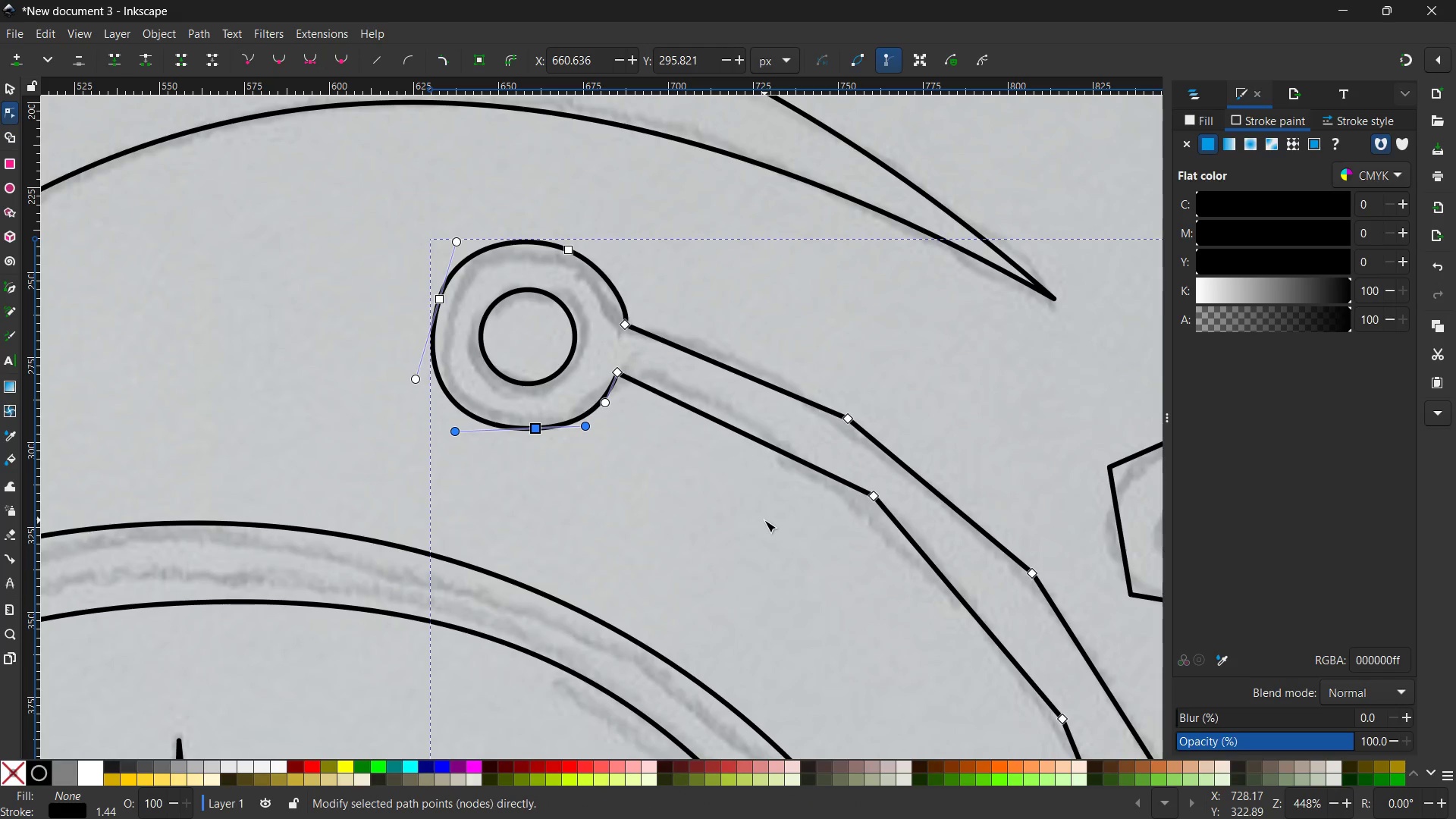 
key(Control+ControlLeft)
 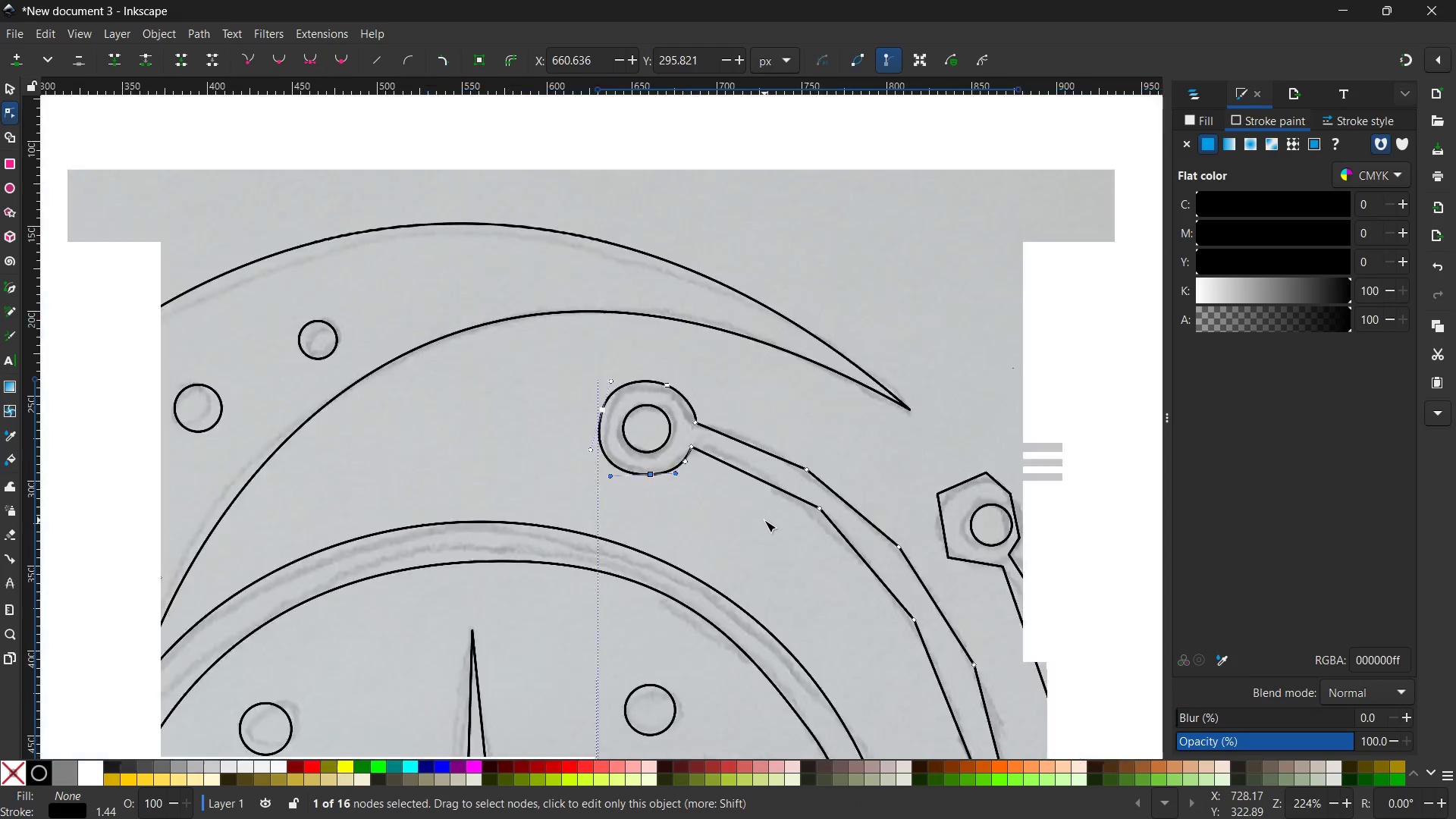 
scroll: coordinate [764, 520], scroll_direction: down, amount: 3.0
 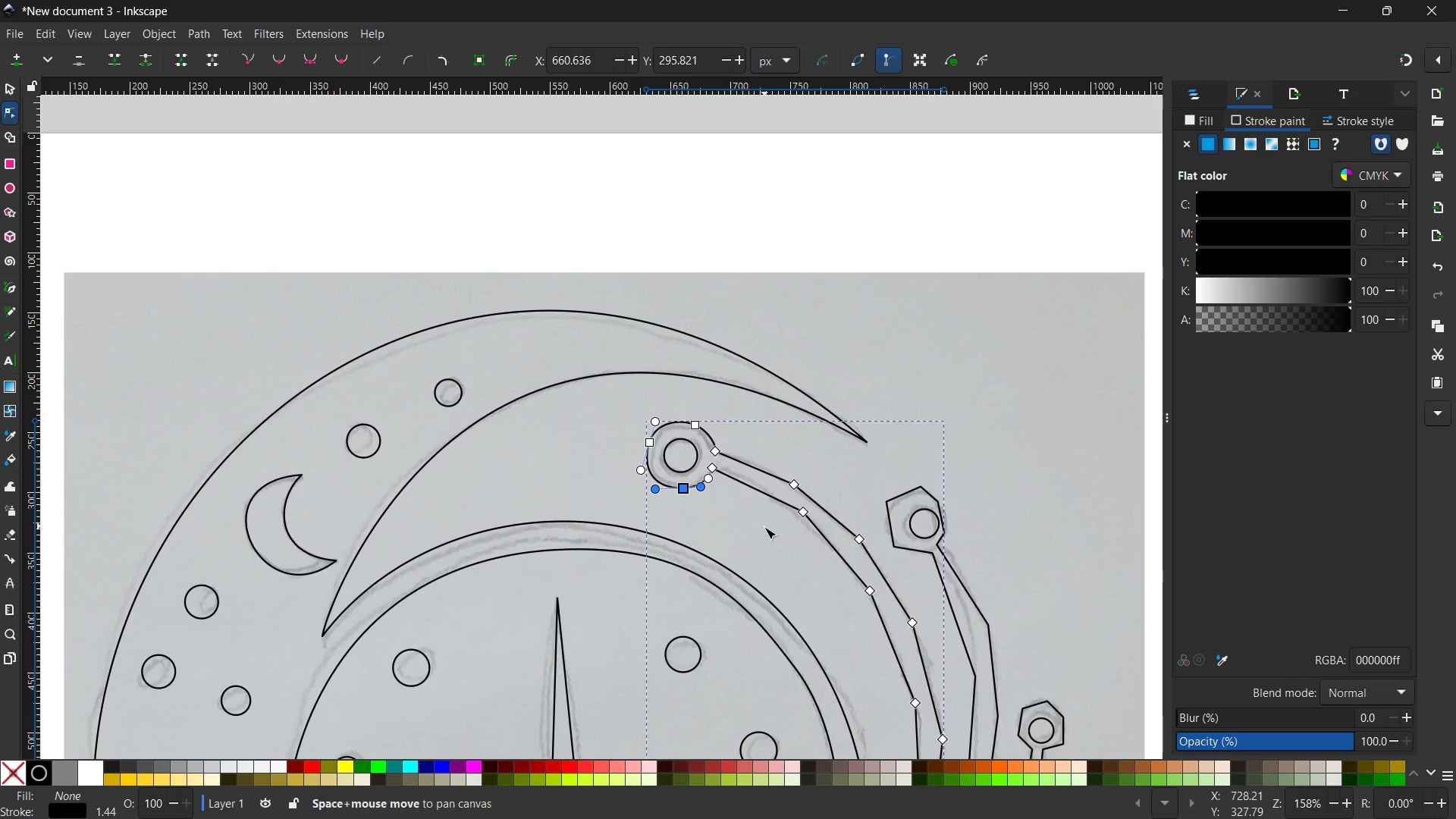 
hold_key(key=Space, duration=0.77)
 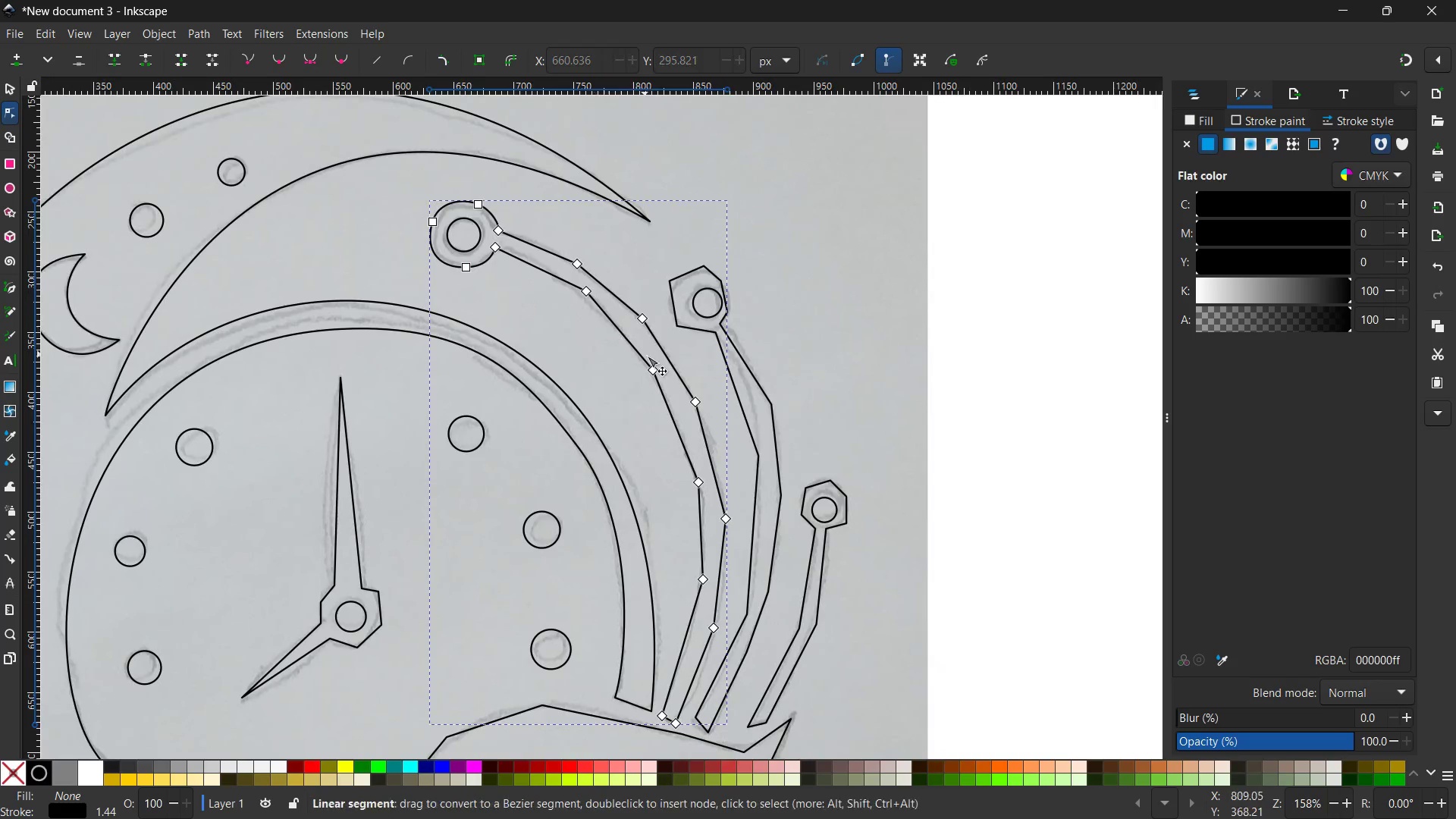 
left_click_drag(start_coordinate=[764, 527], to_coordinate=[532, 278])
 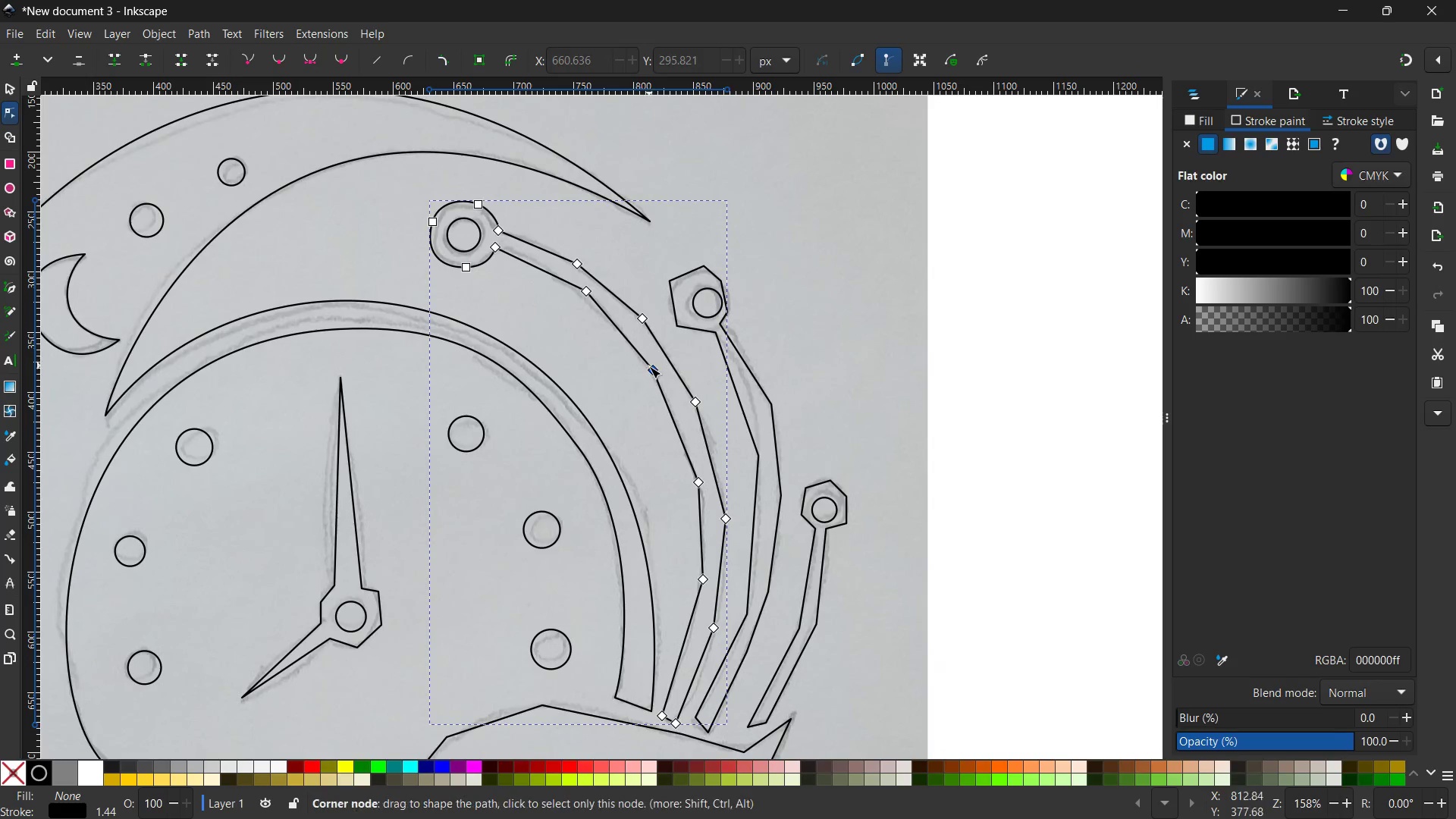 
left_click([648, 368])
 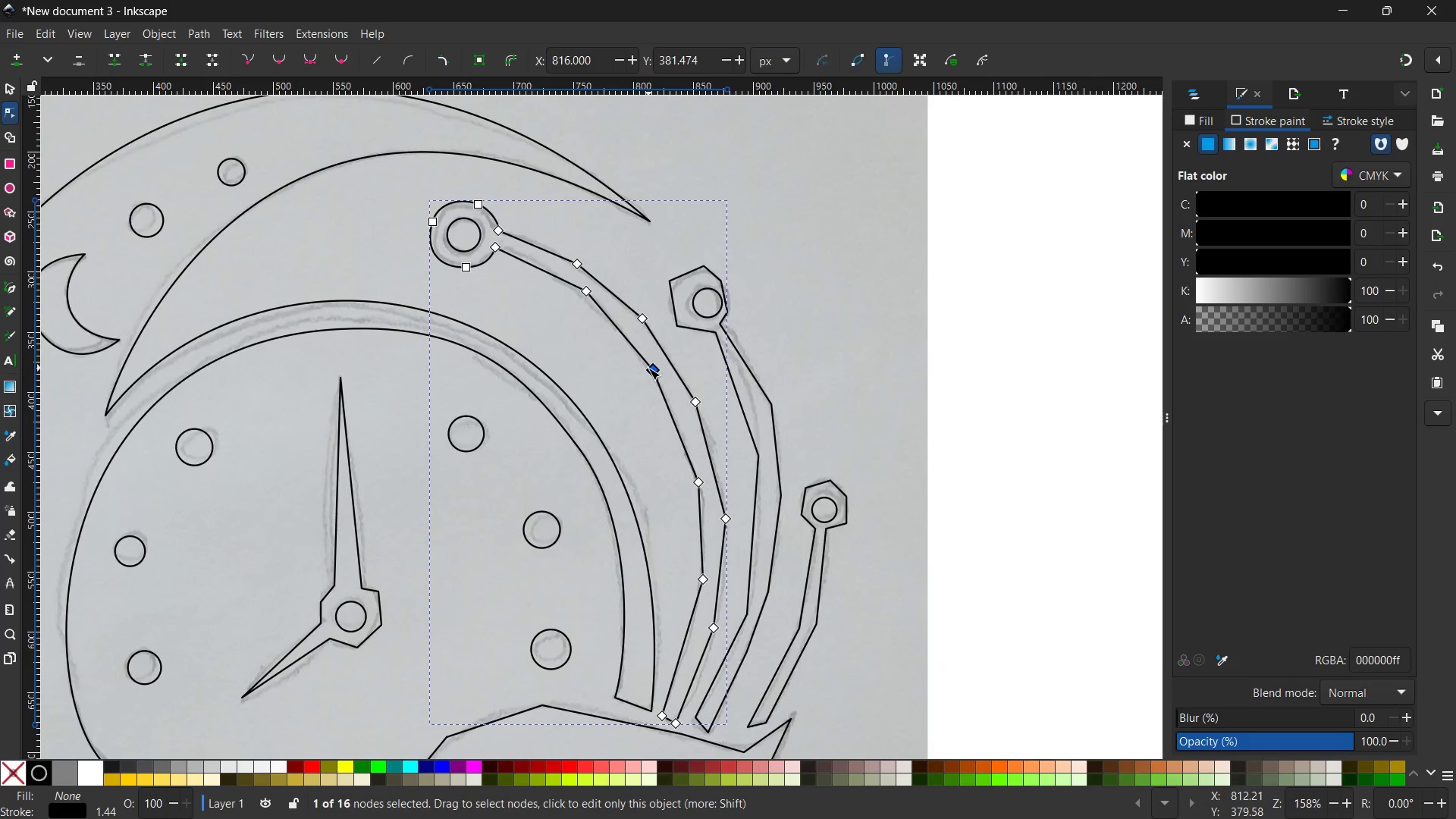 
key(Backspace)
 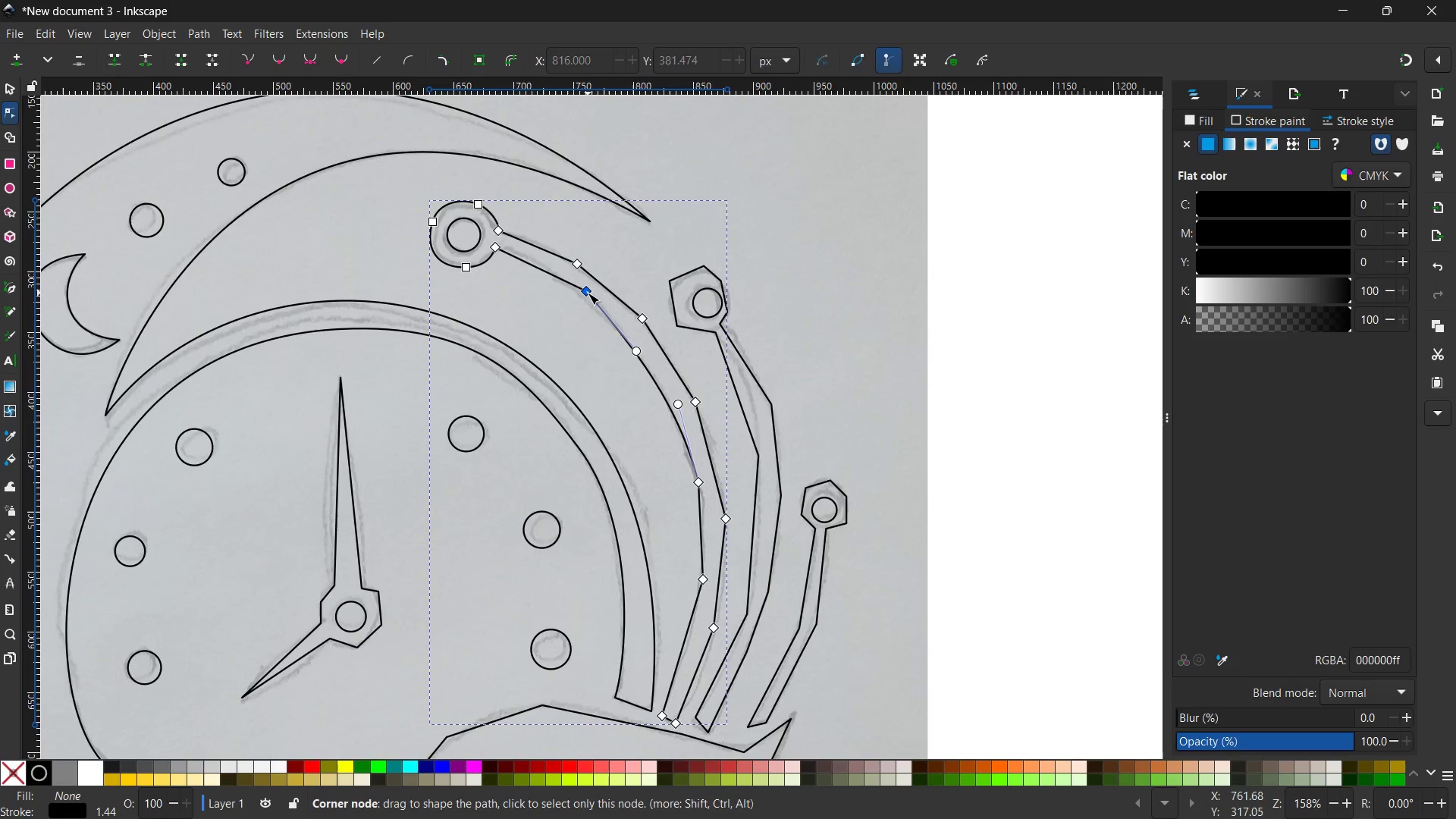 
left_click([588, 293])
 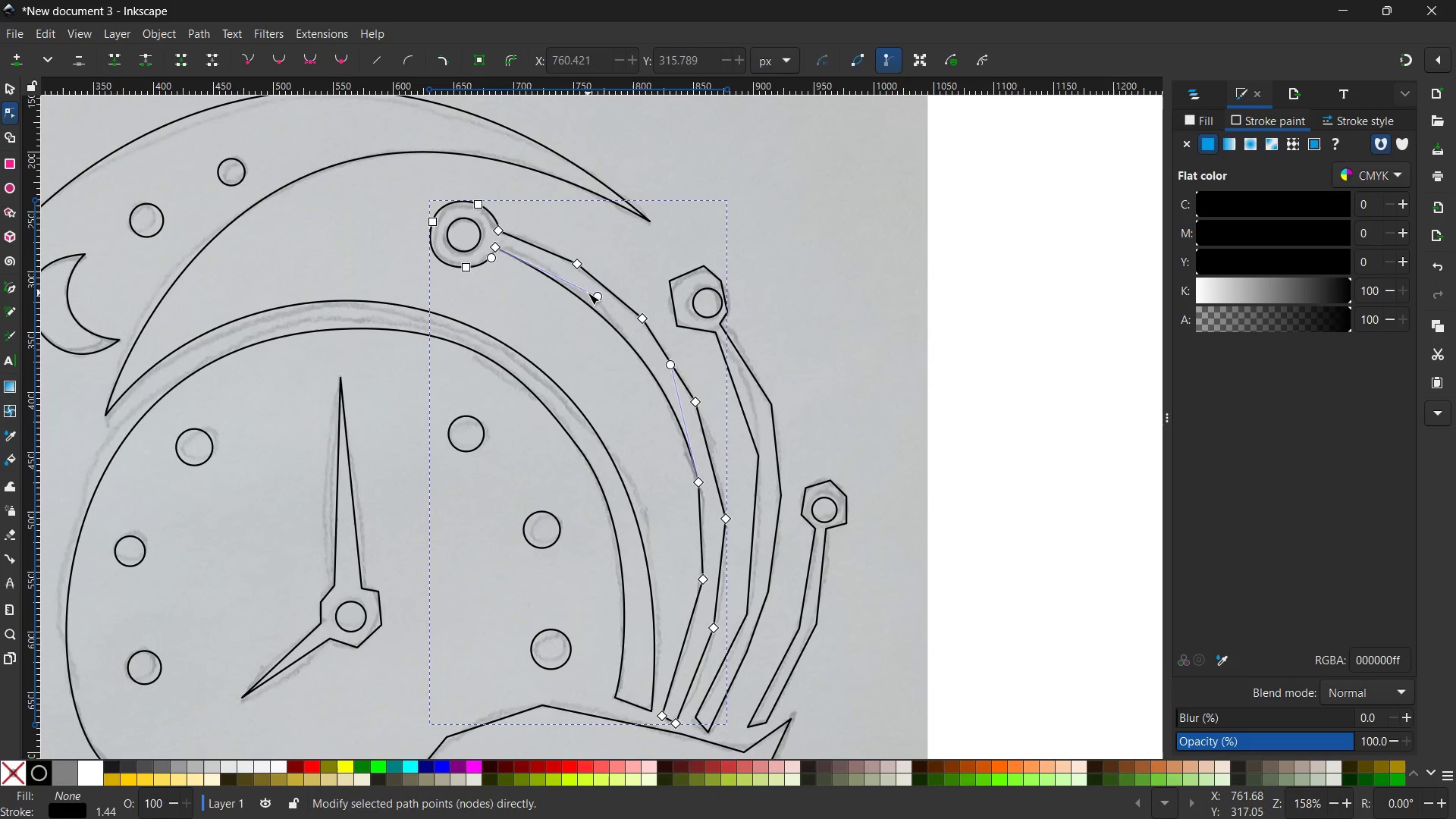 
key(Backspace)
 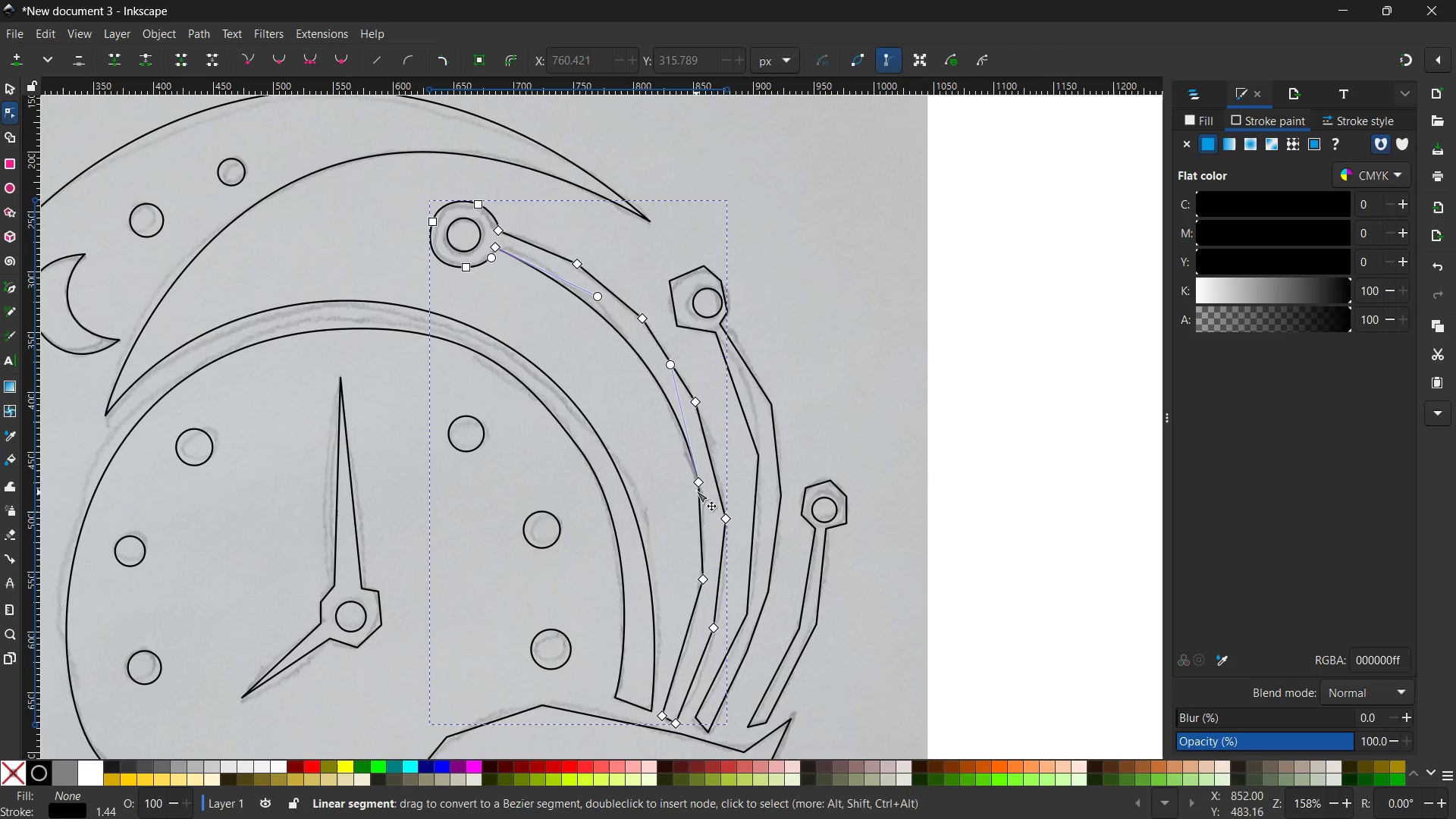 
left_click([695, 481])
 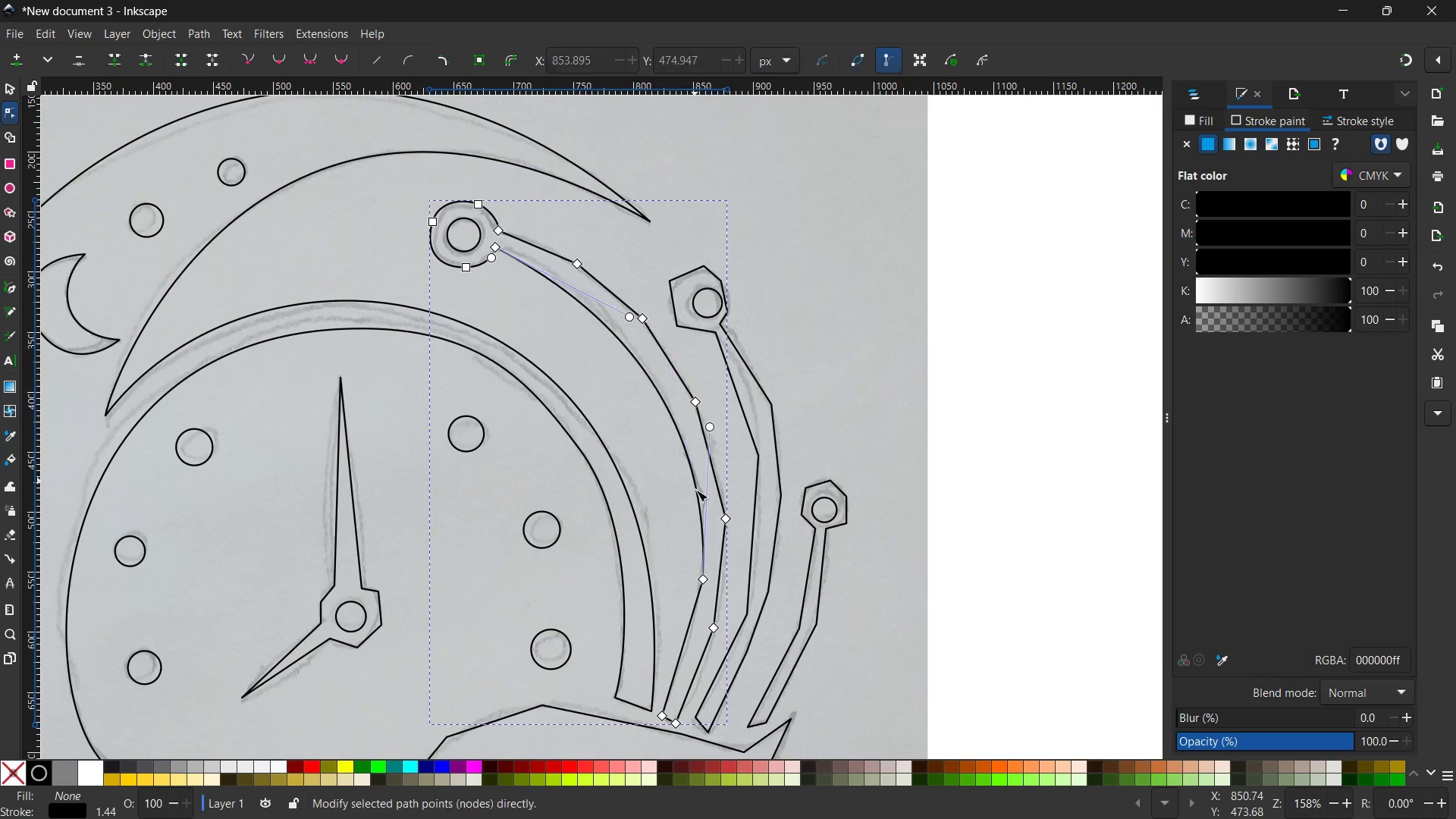 
key(Backspace)
 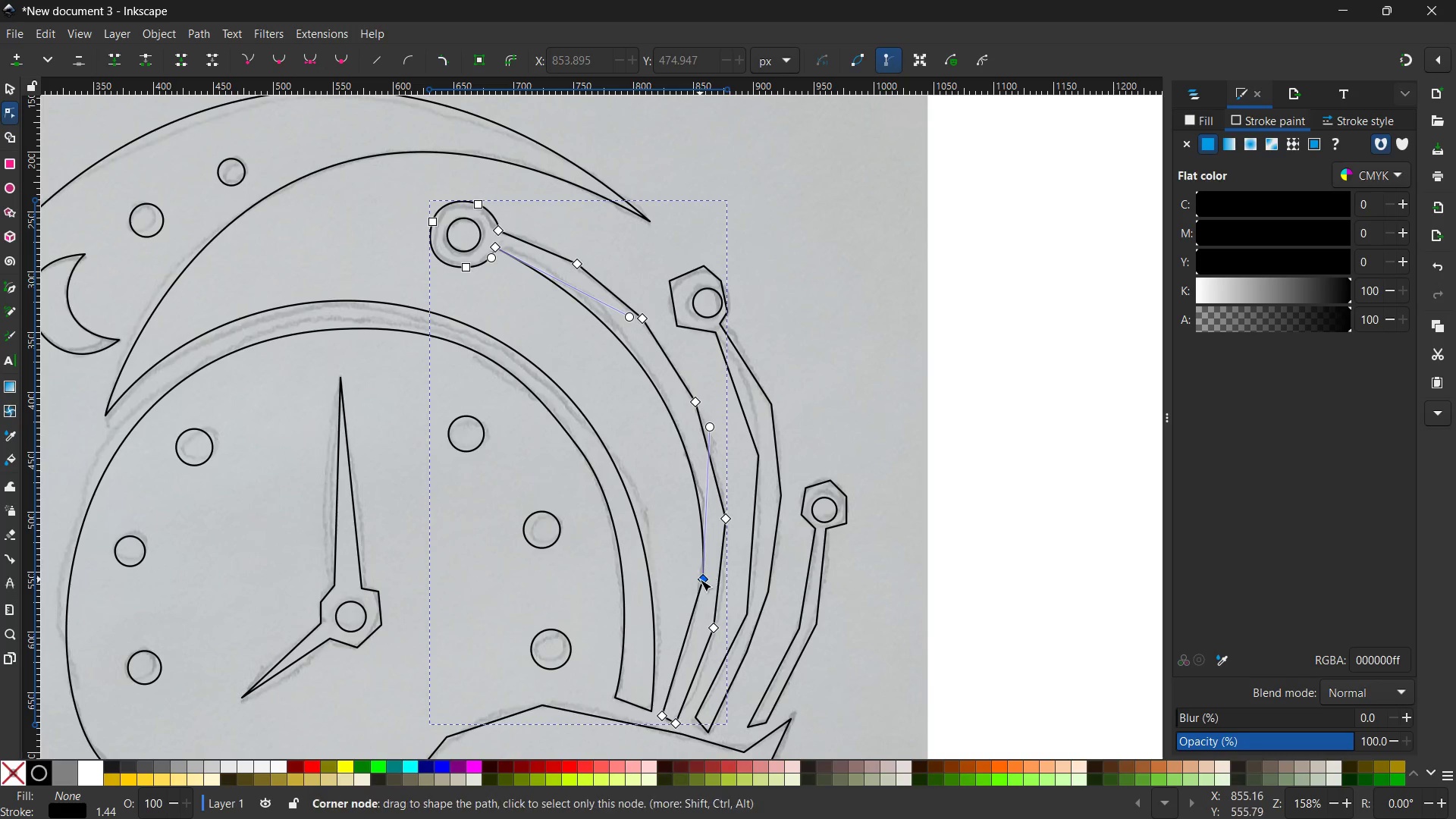 
left_click([700, 579])
 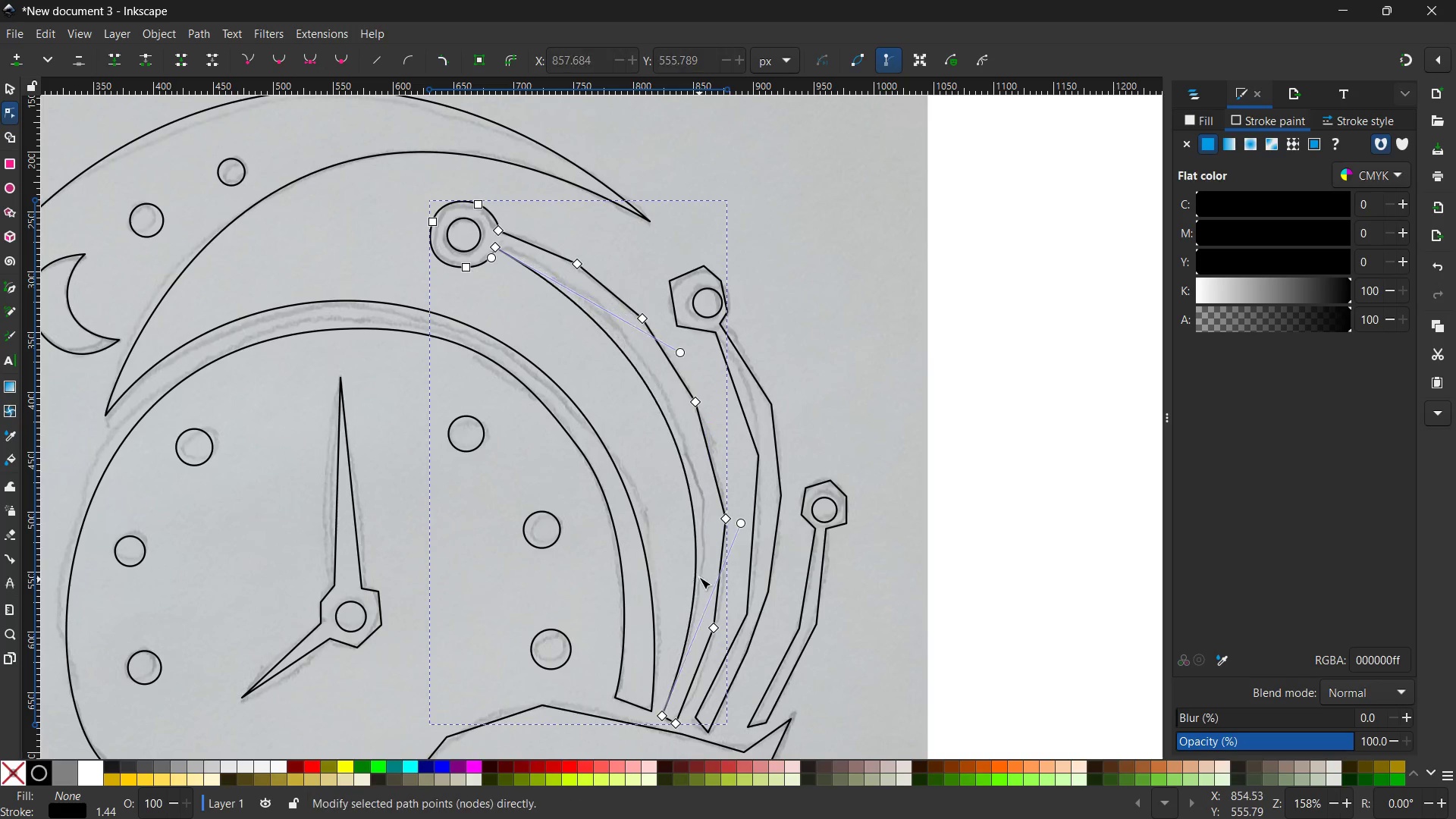 
key(Backspace)
 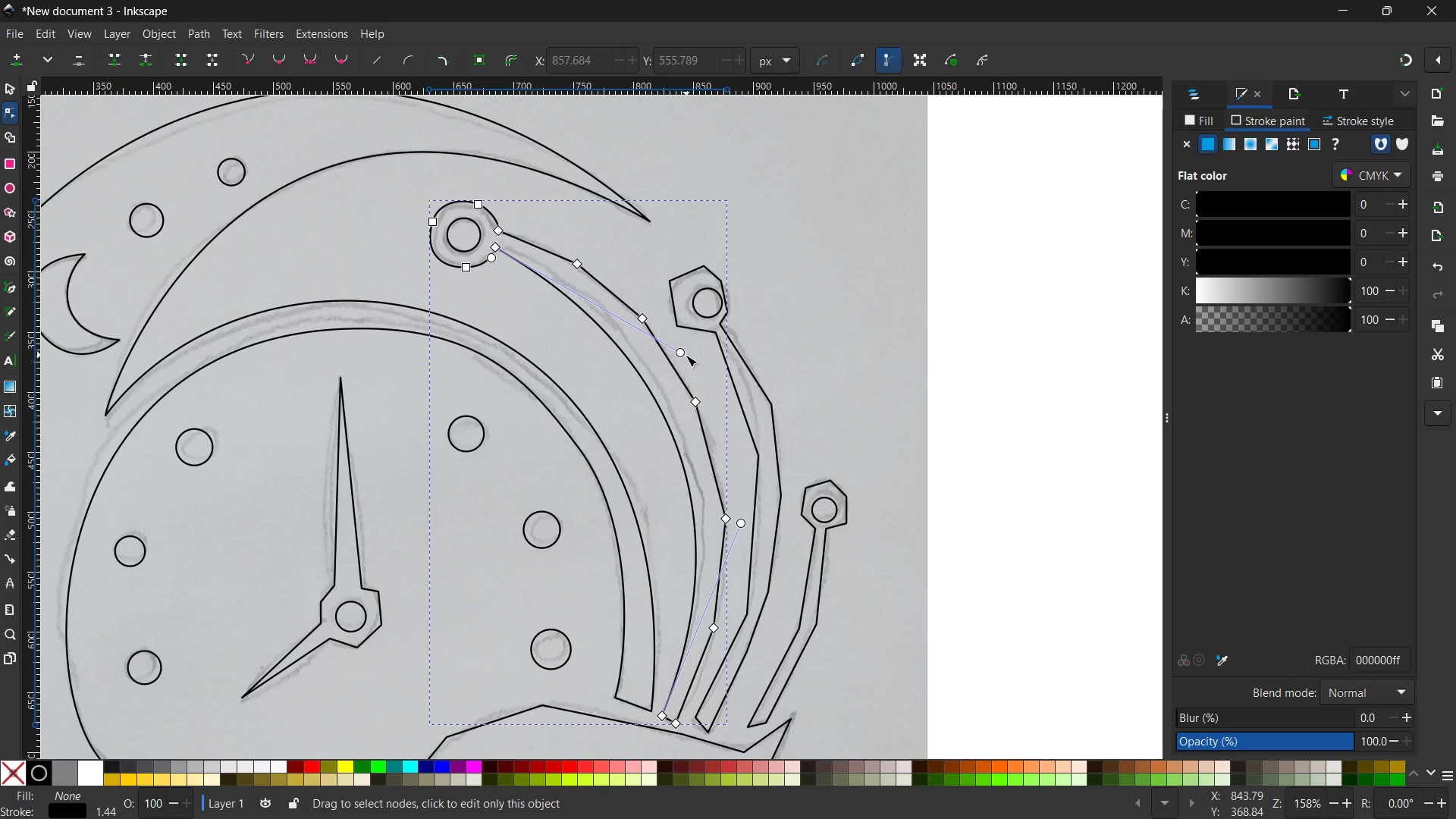 
left_click_drag(start_coordinate=[683, 352], to_coordinate=[687, 310])
 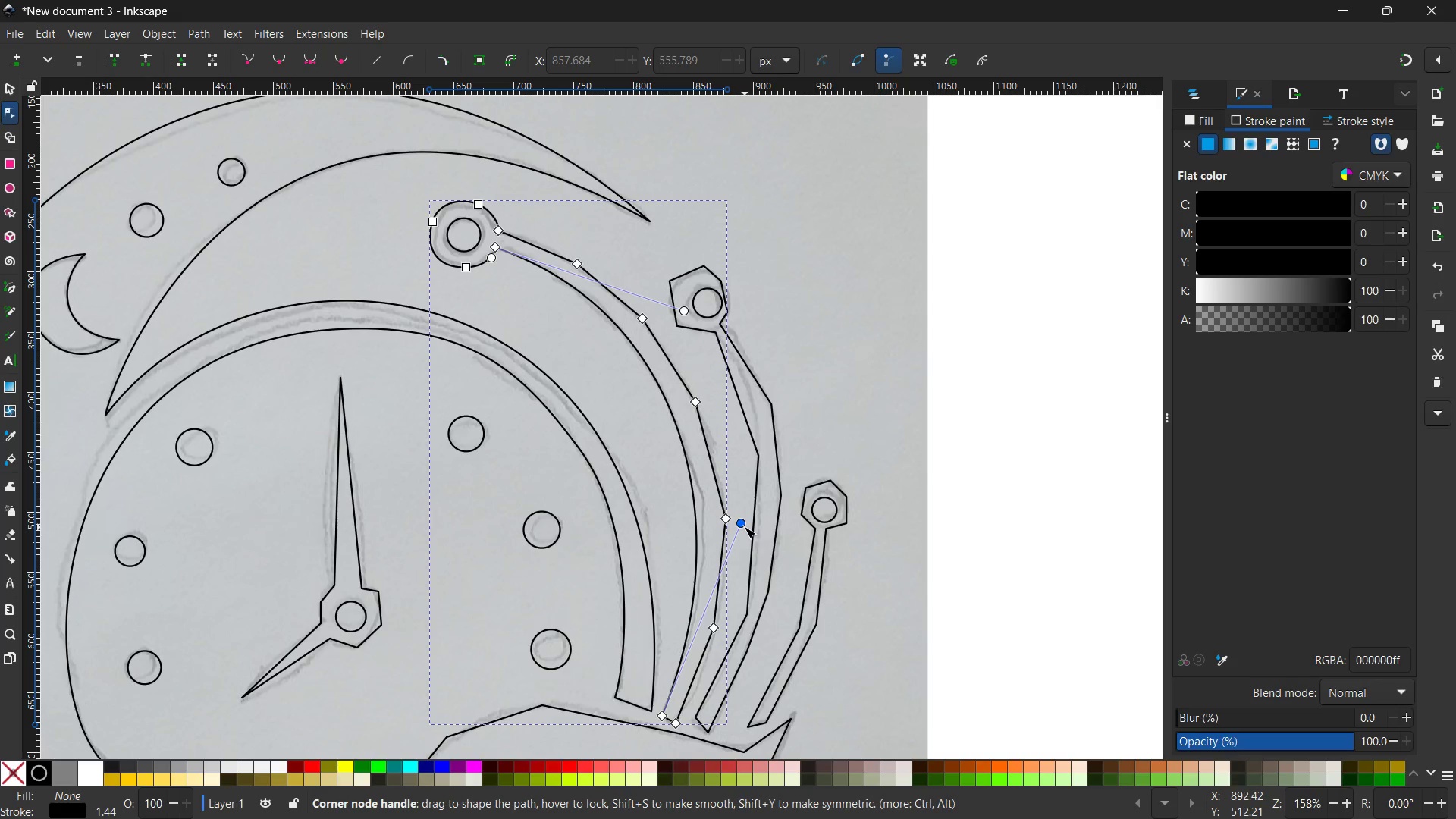 
left_click_drag(start_coordinate=[741, 522], to_coordinate=[746, 514])
 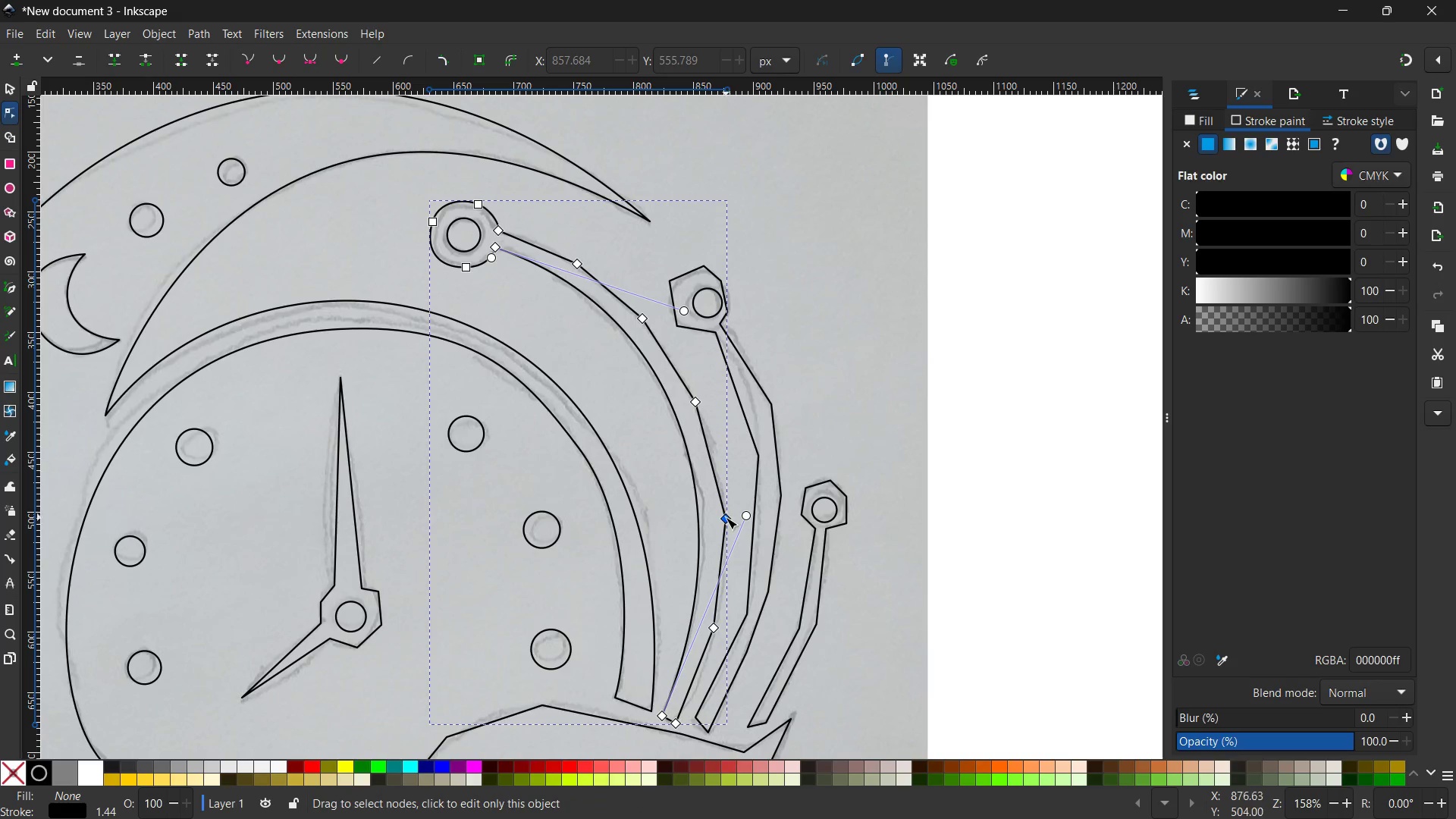 
left_click([726, 517])
 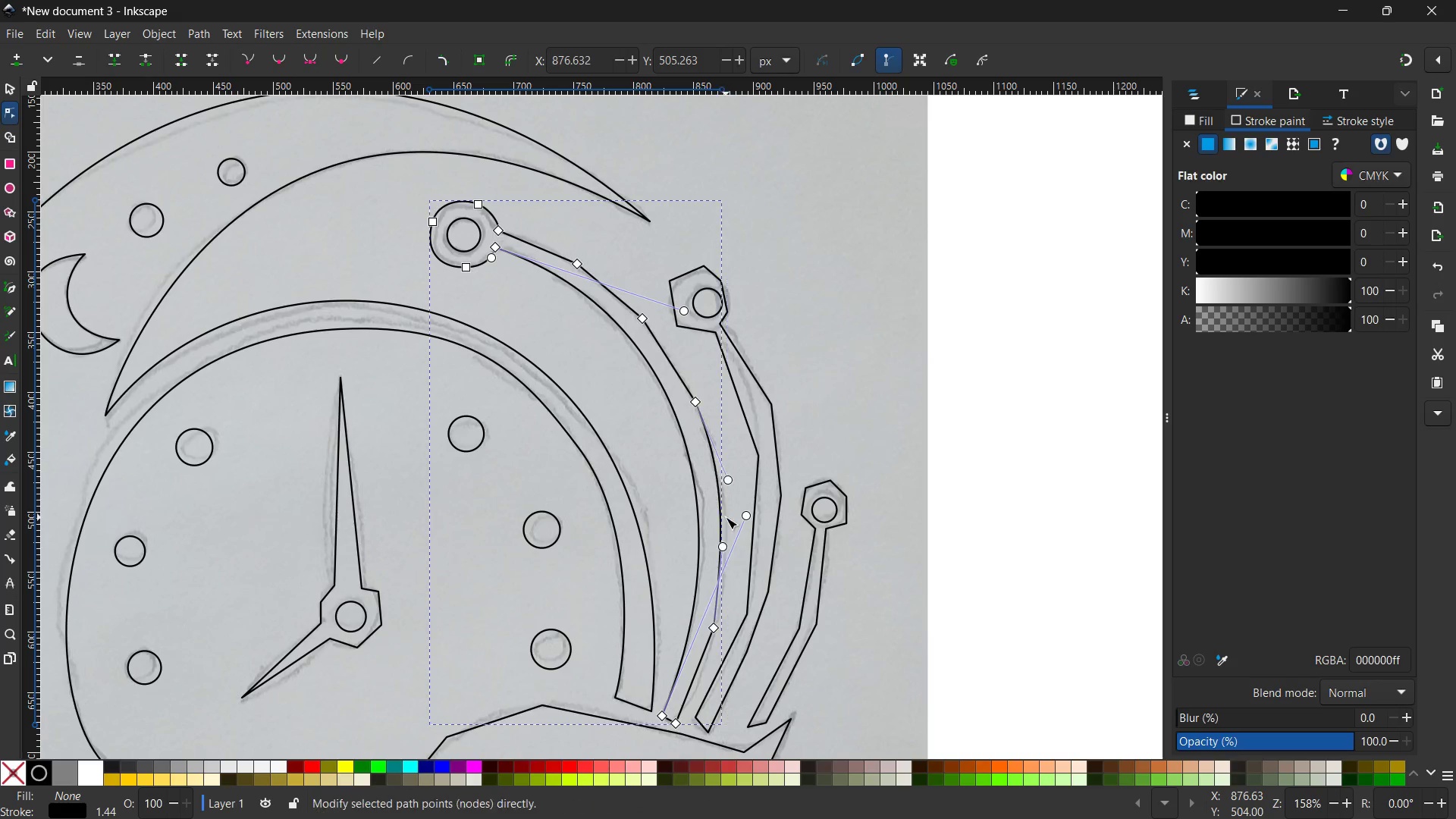 
key(Backspace)
 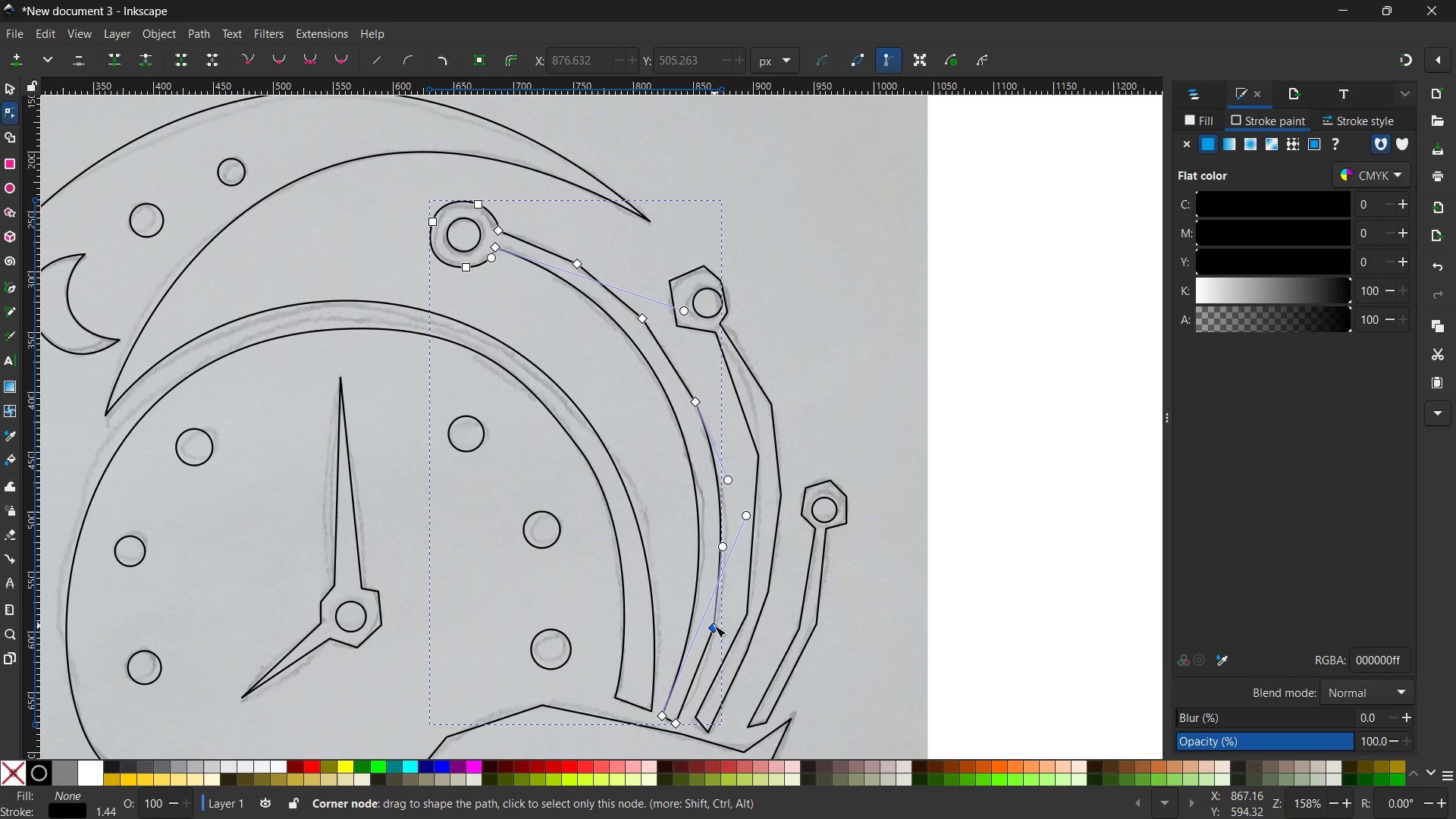 
left_click([714, 626])
 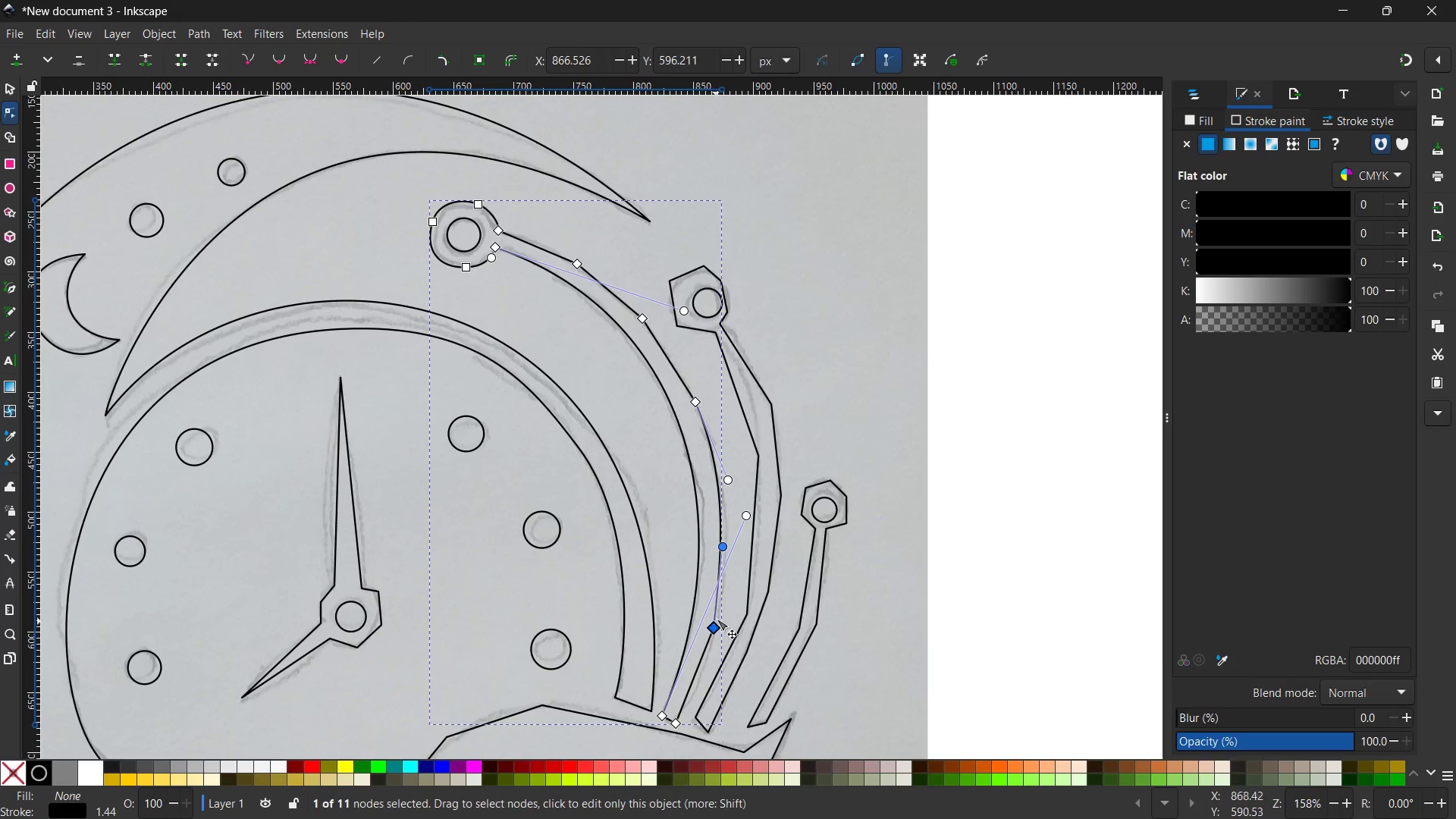 
key(Backspace)
 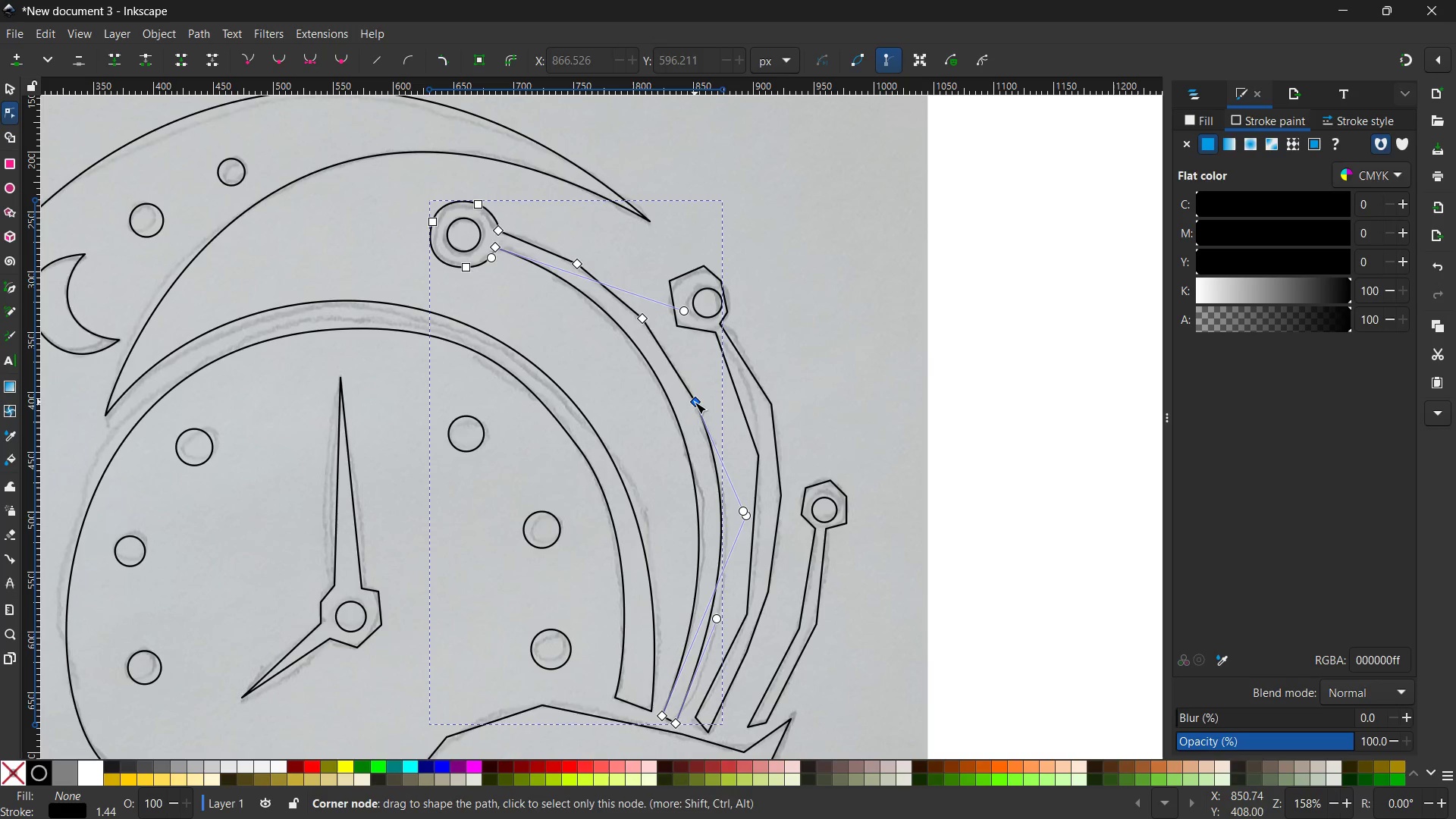 
left_click([694, 402])
 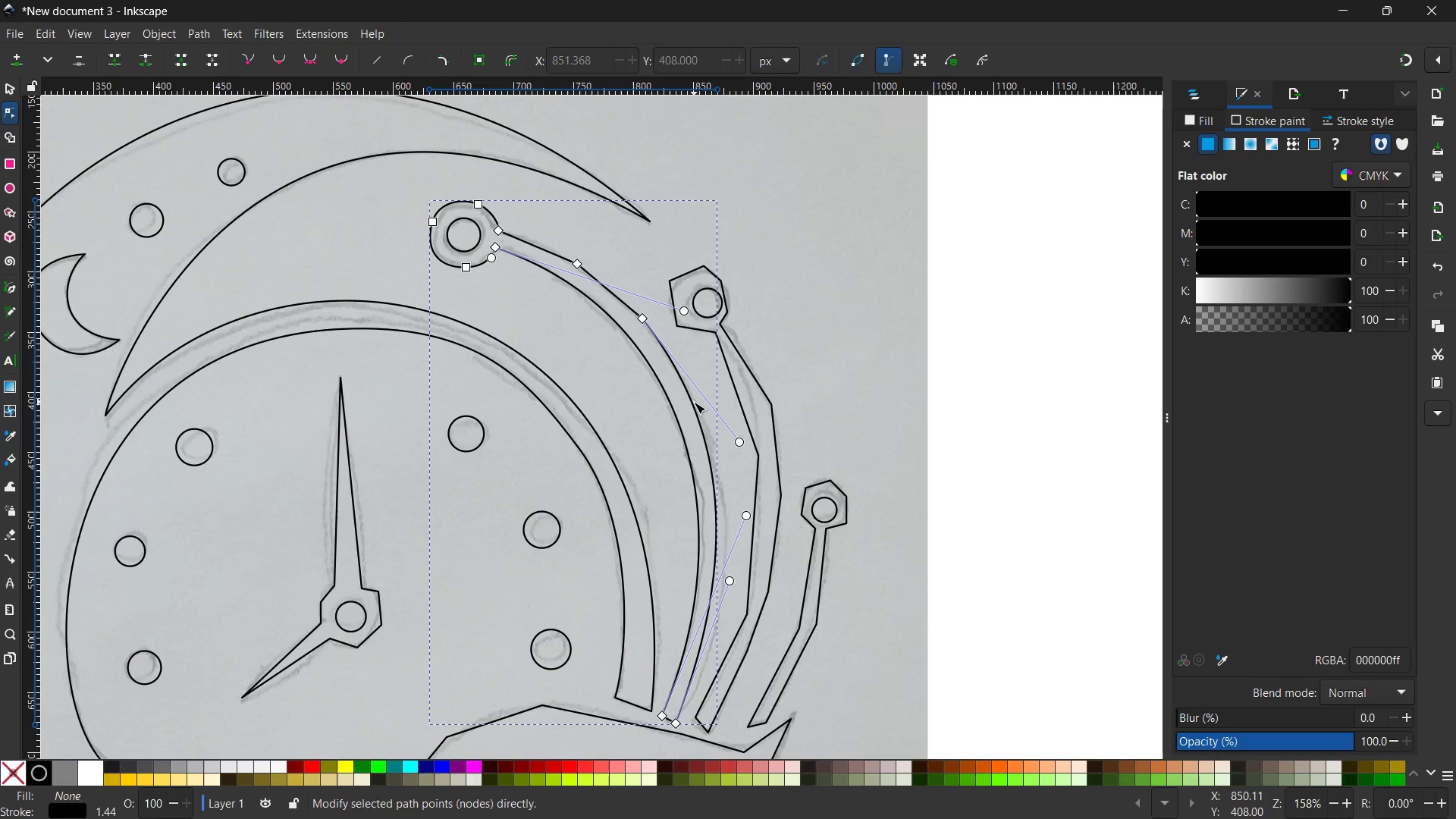 
key(Backspace)
 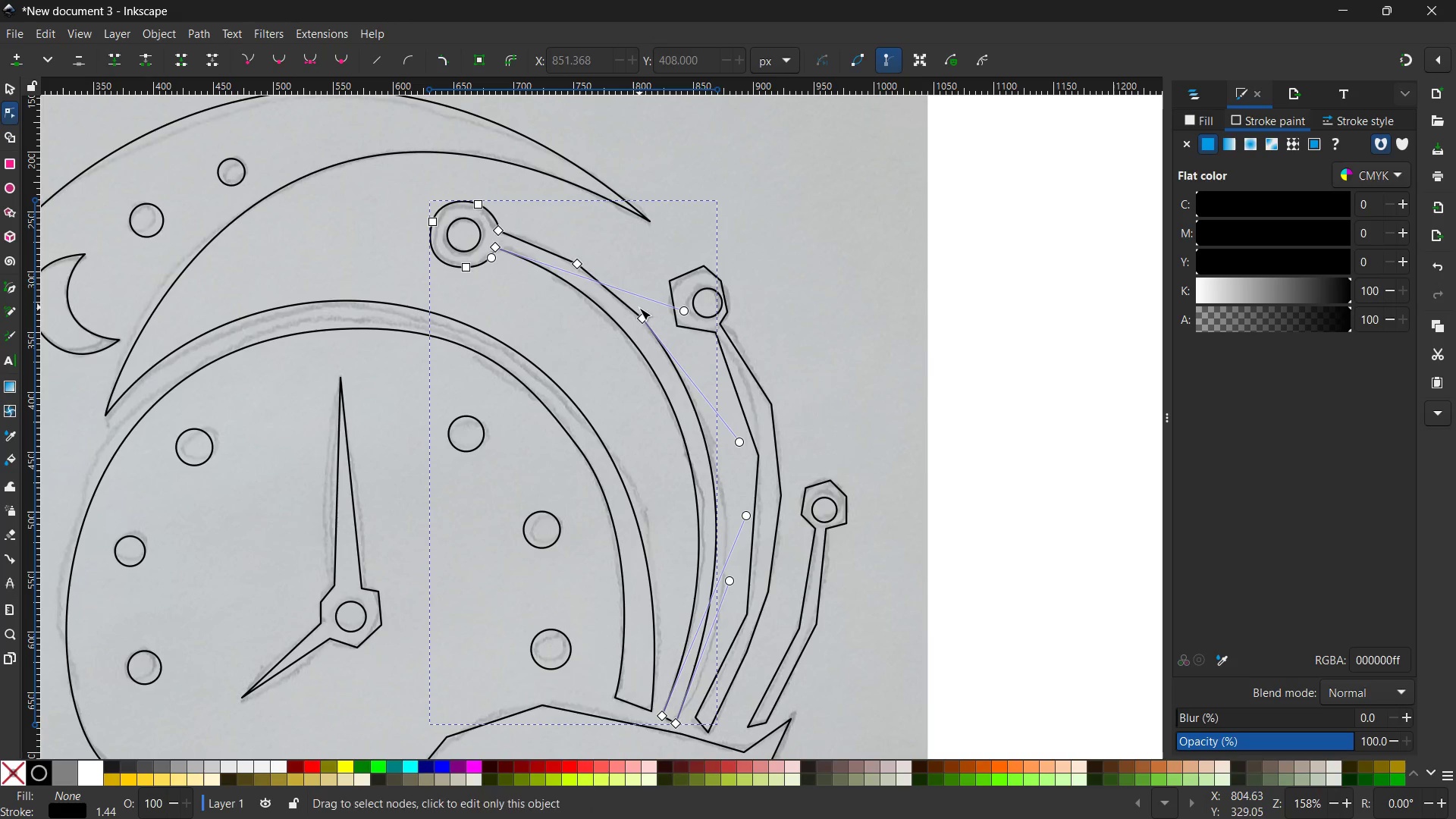 
left_click([640, 318])
 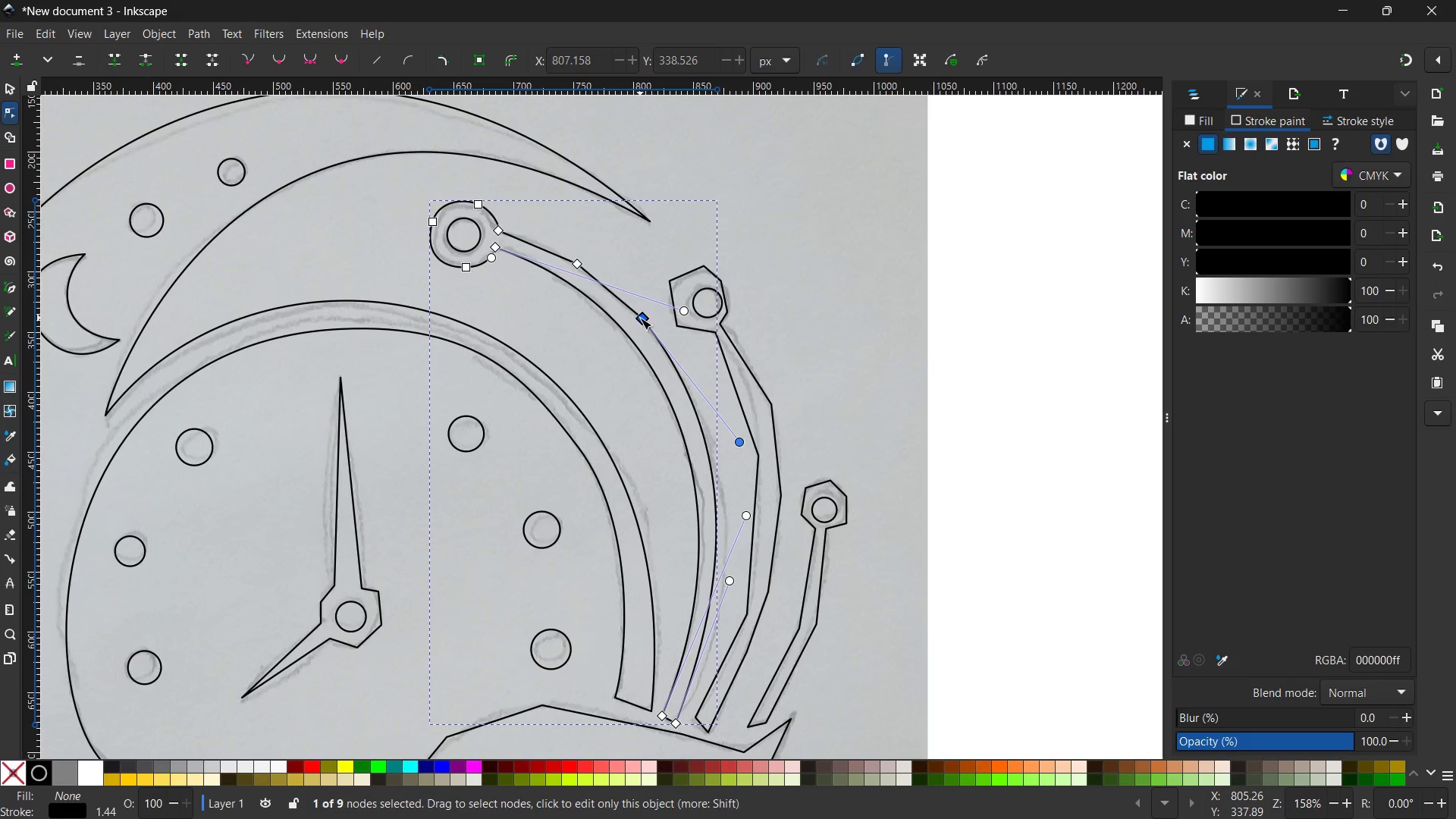 
key(Backspace)
 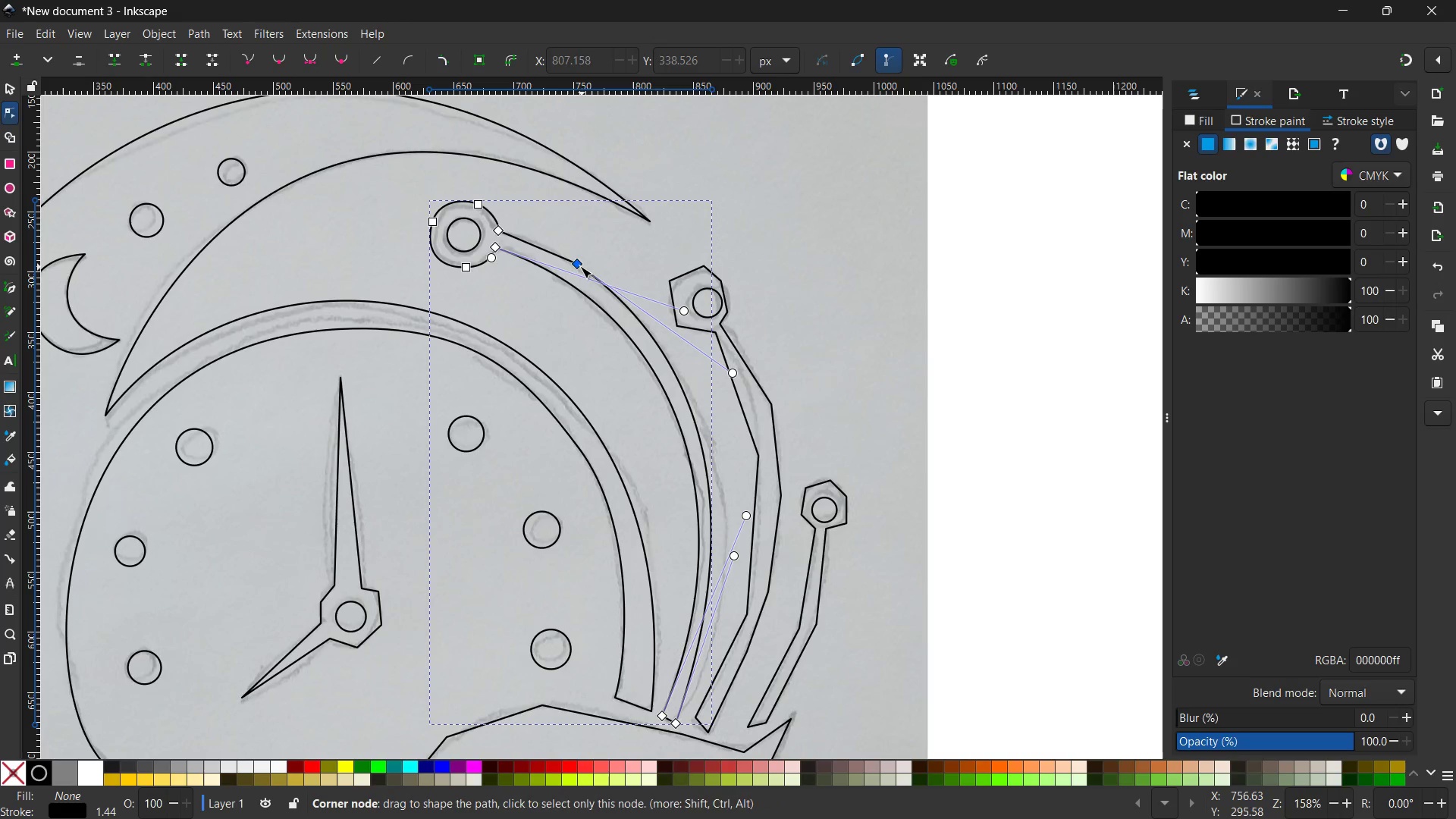 
left_click([578, 265])
 